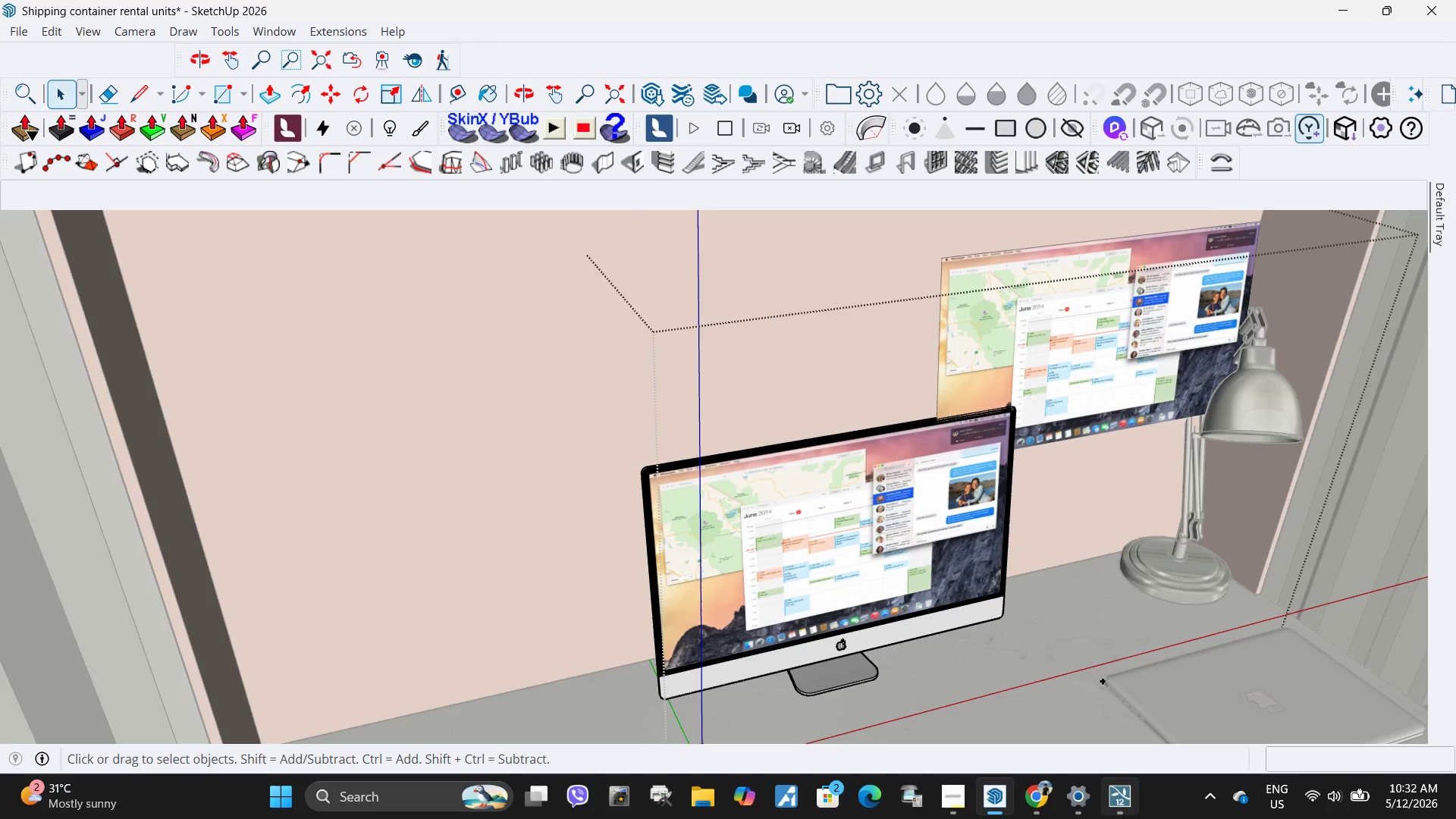 
key(Escape)
 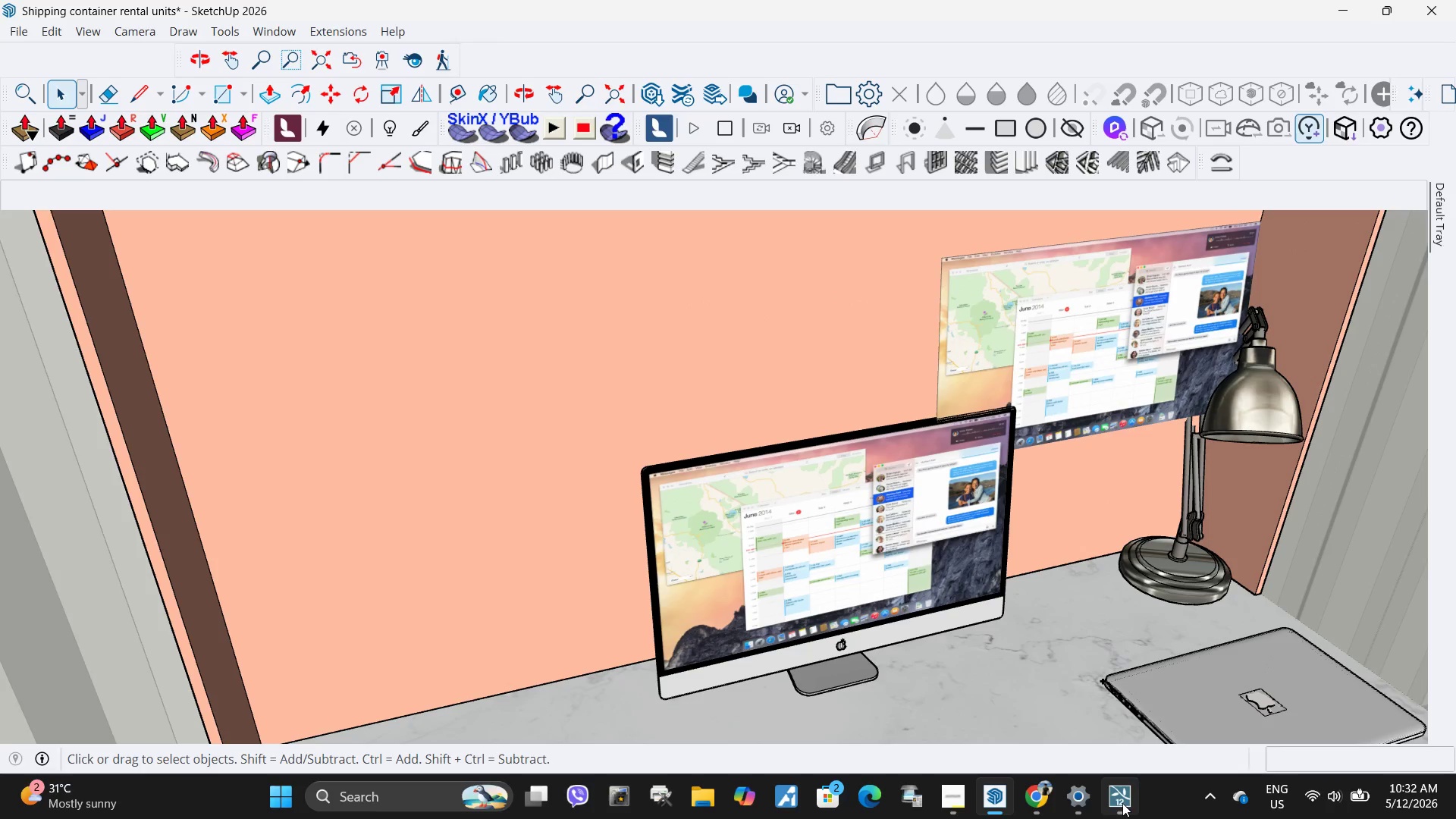 
key(Escape)
 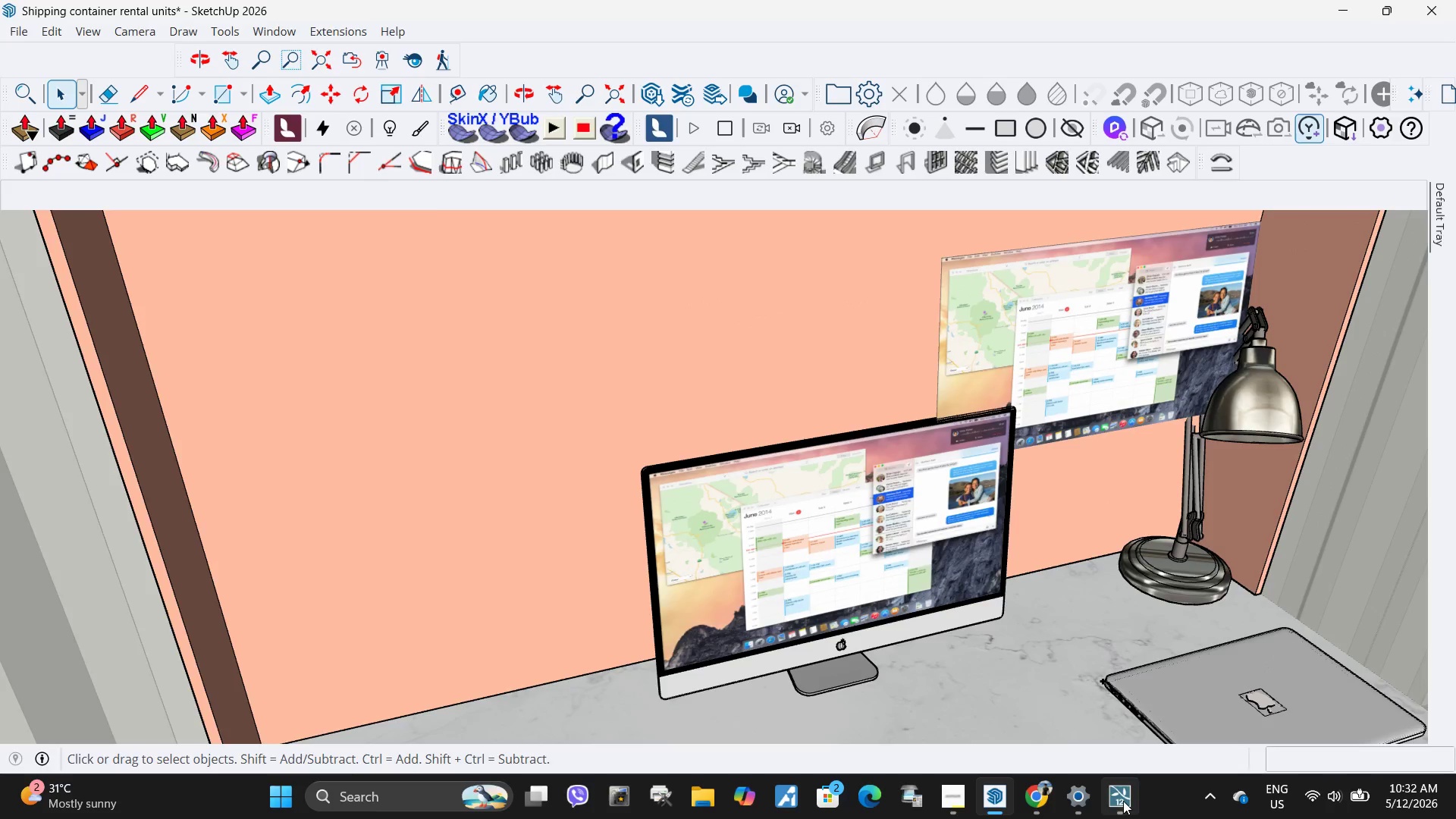 
left_click([1123, 801])
 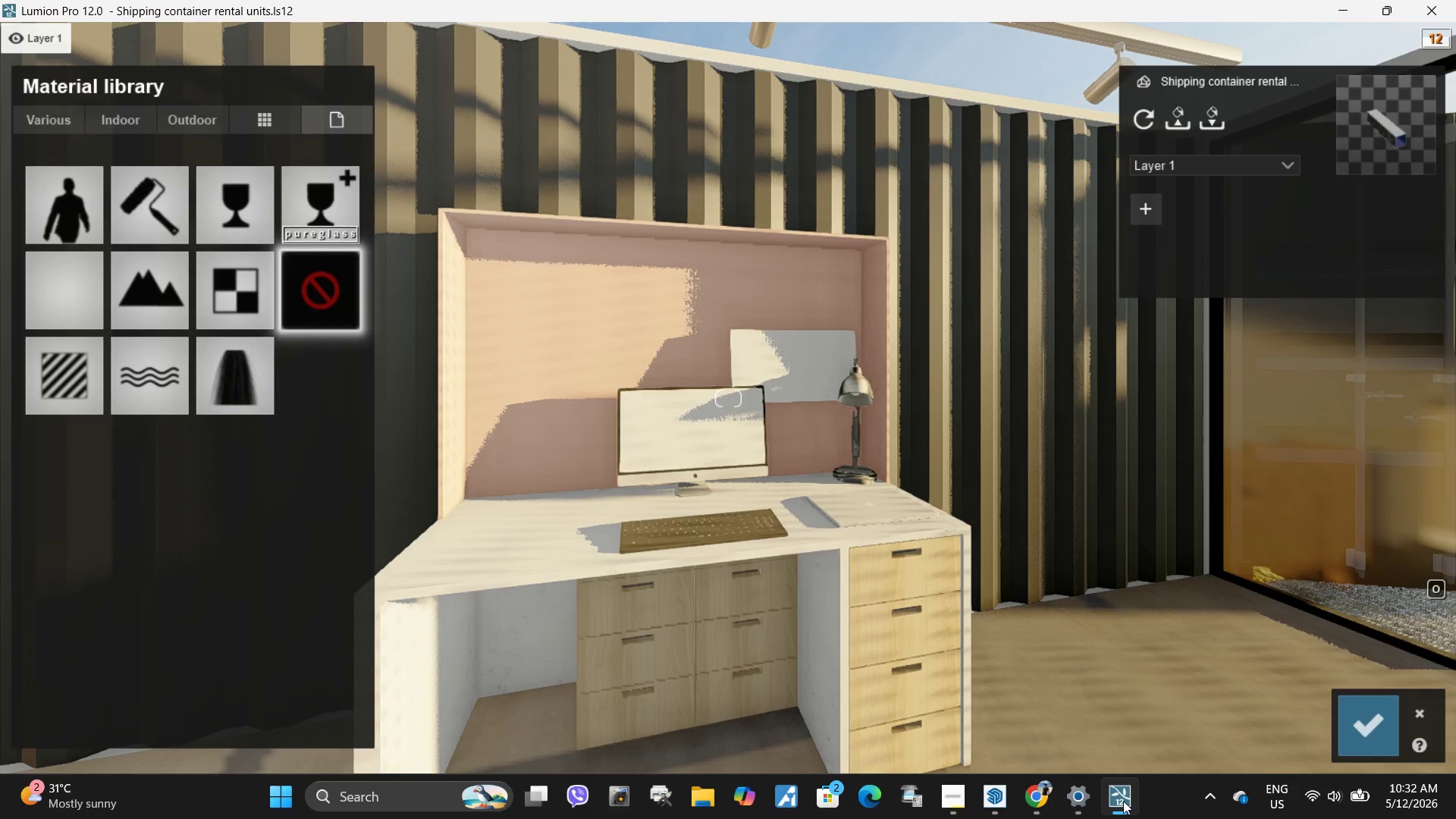 
left_click([1123, 801])
 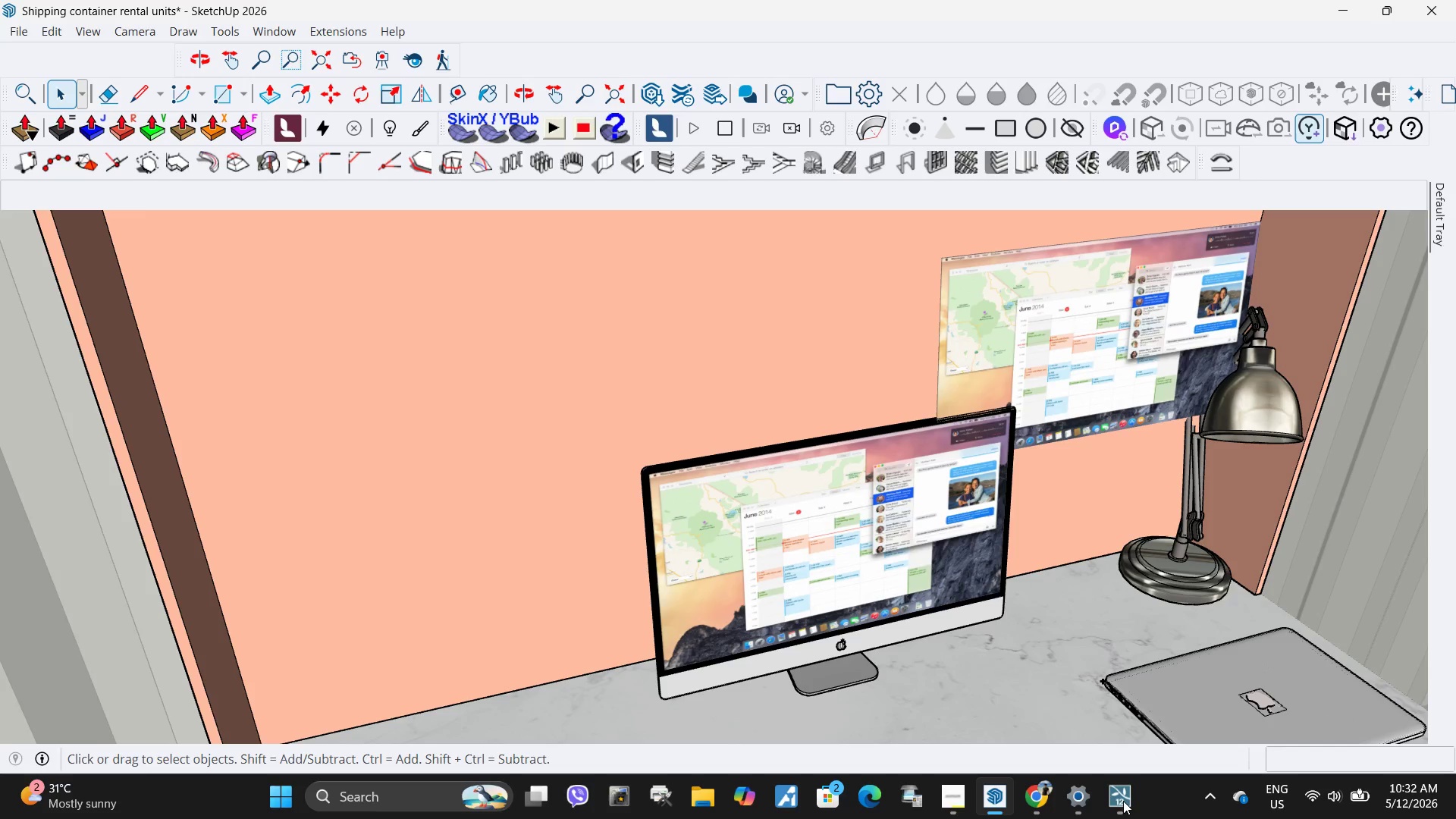 
left_click([1123, 801])
 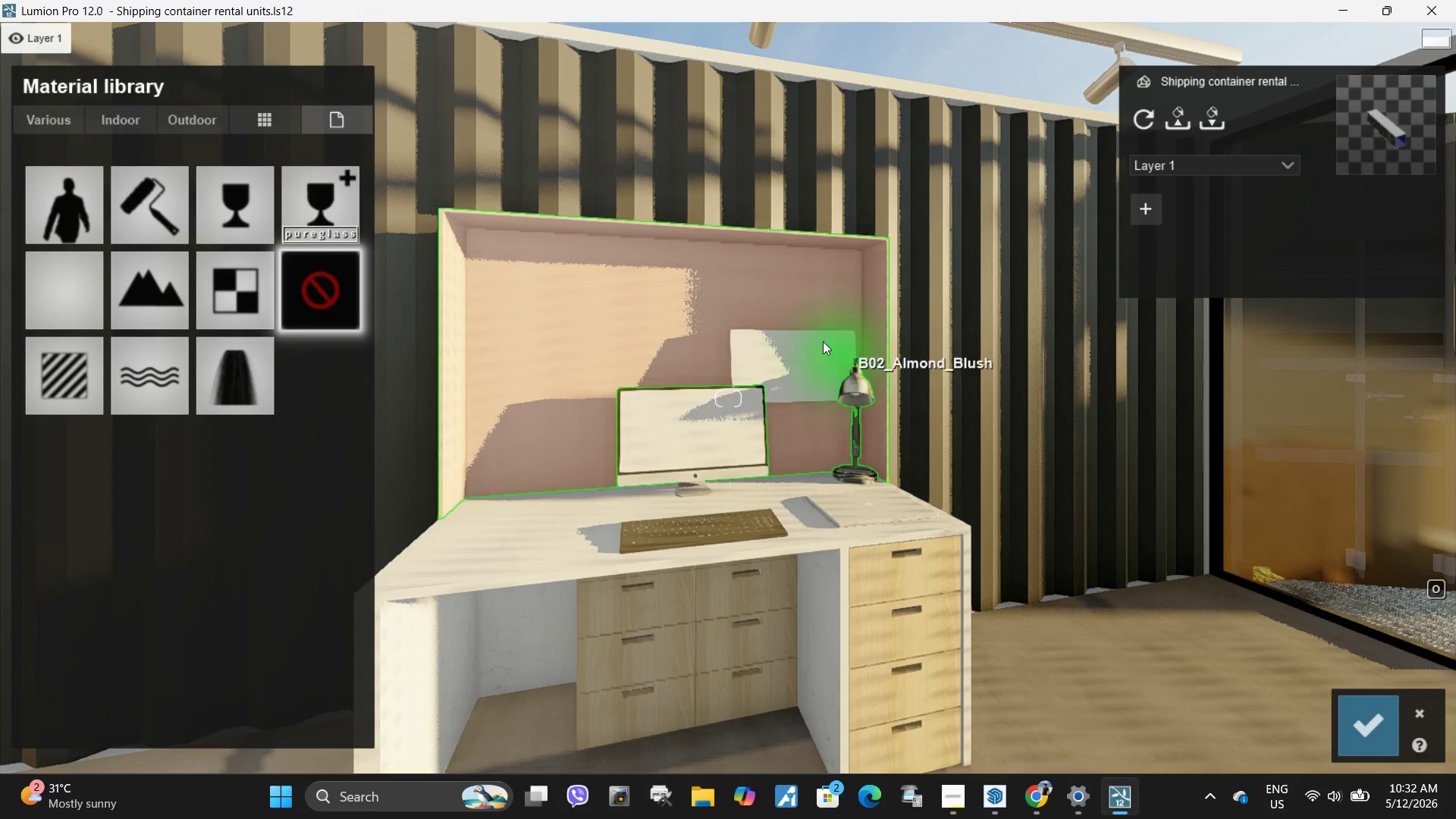 
left_click([833, 370])
 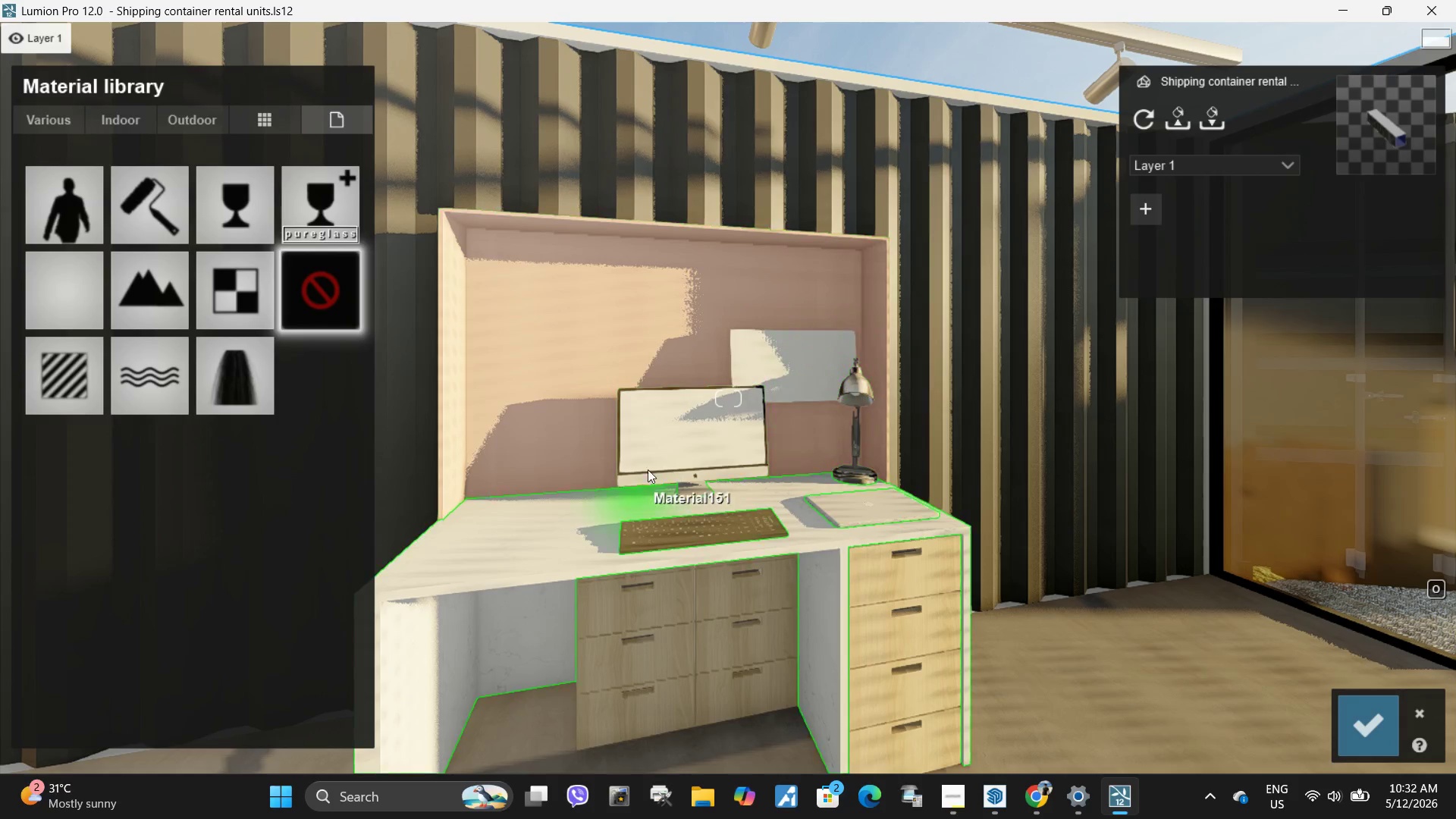 
left_click([676, 431])
 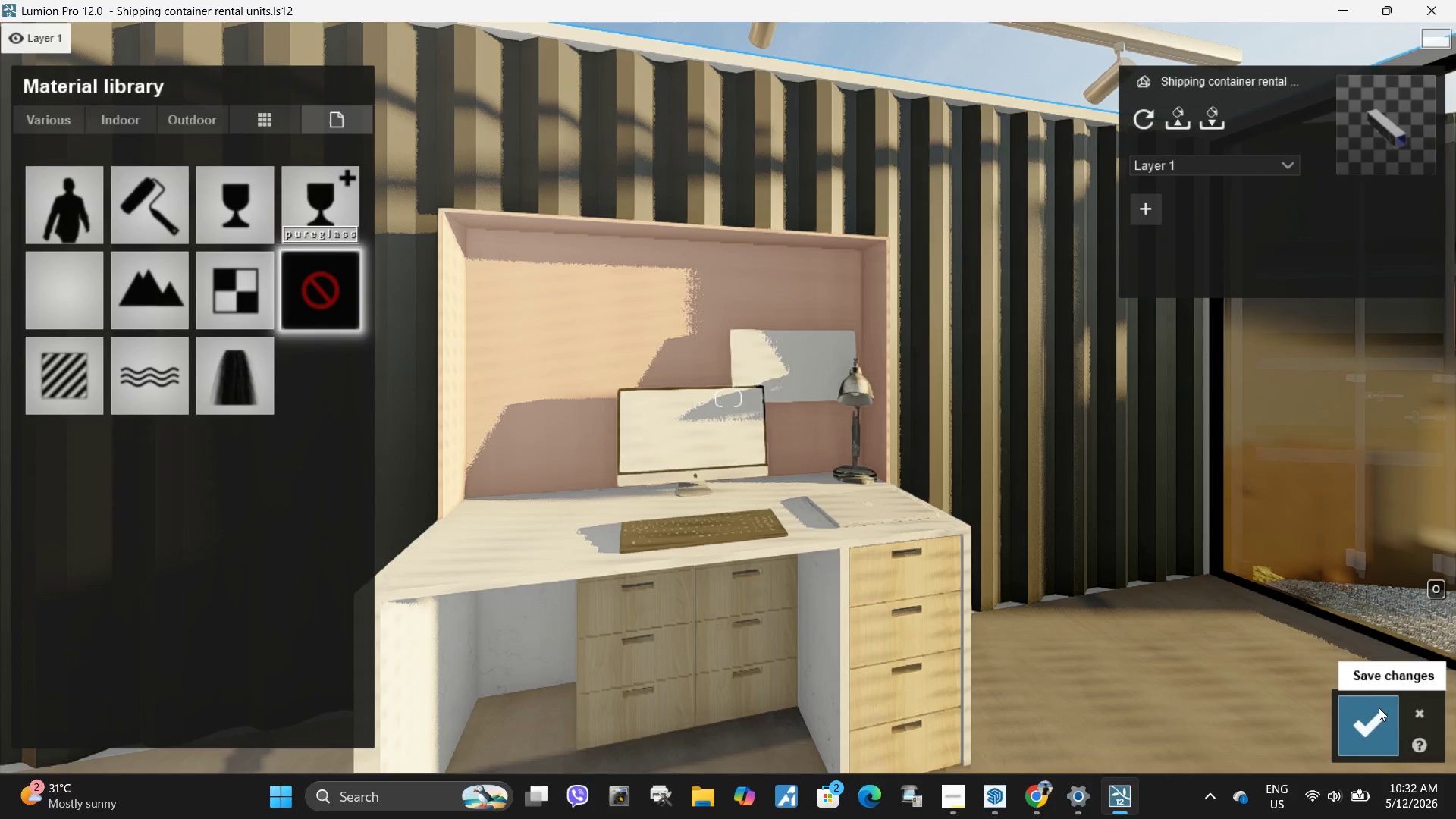 
left_click([1420, 714])
 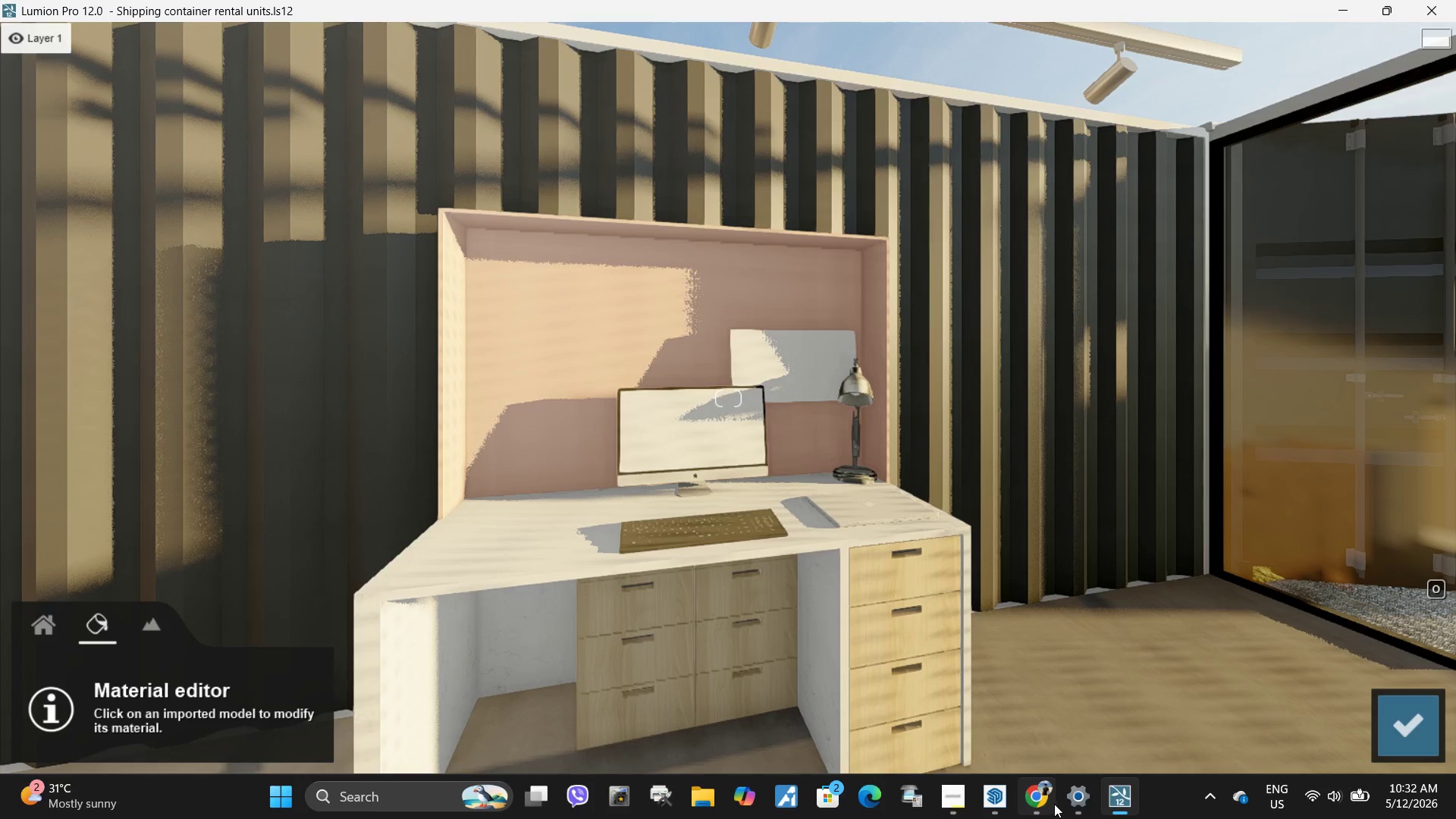 
left_click([997, 795])
 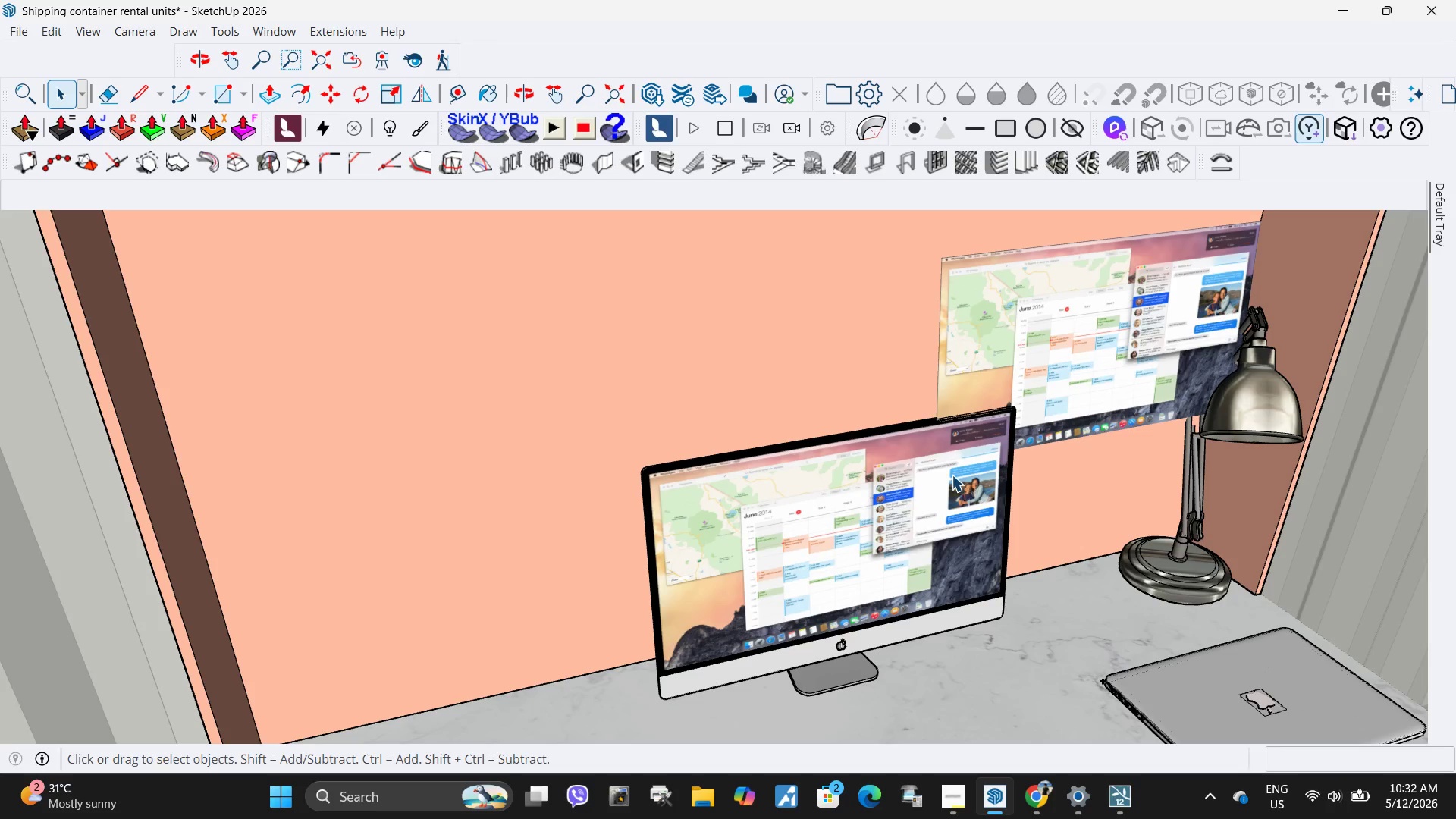 
left_click([1062, 362])
 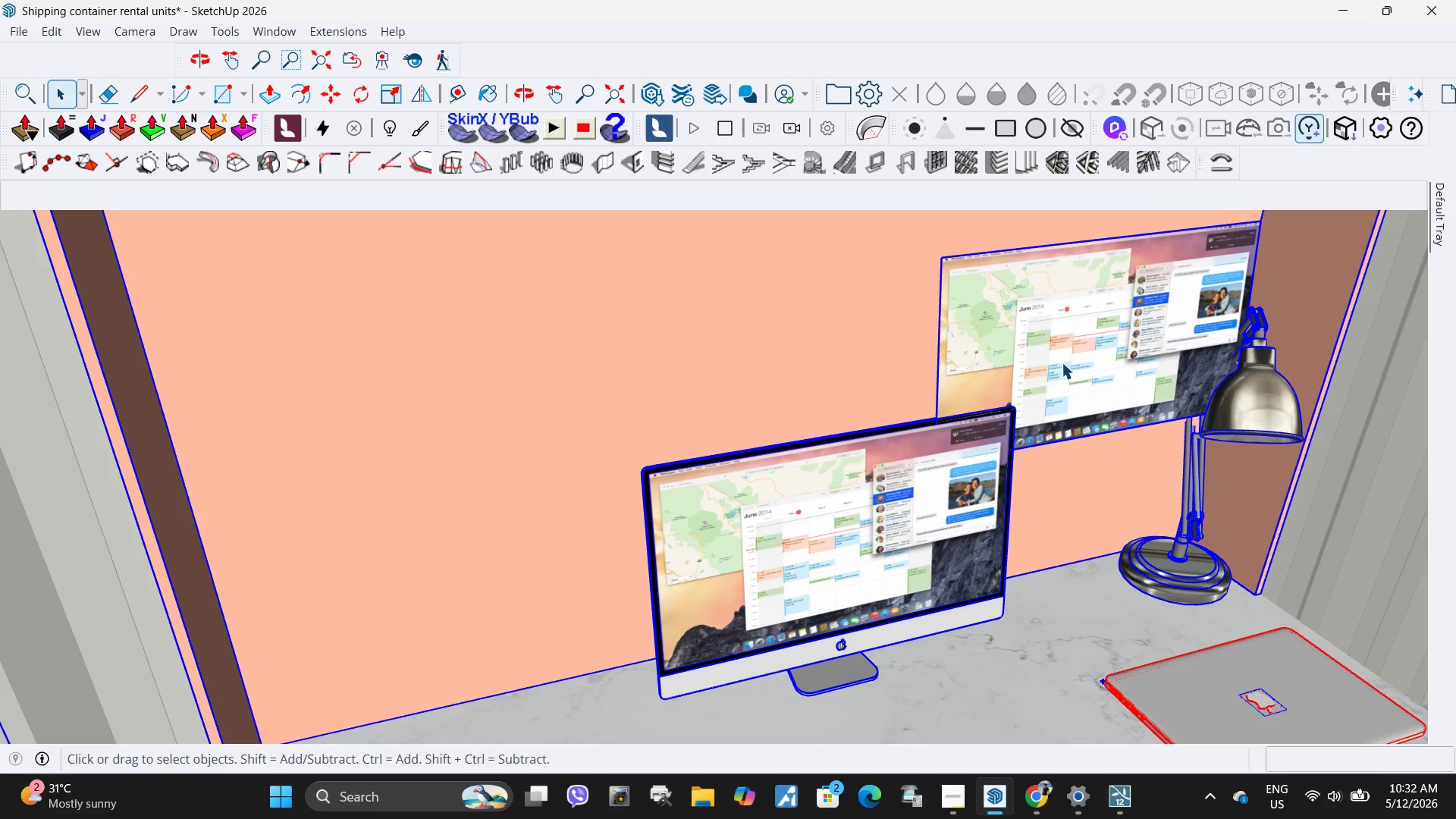 
double_click([1062, 362])
 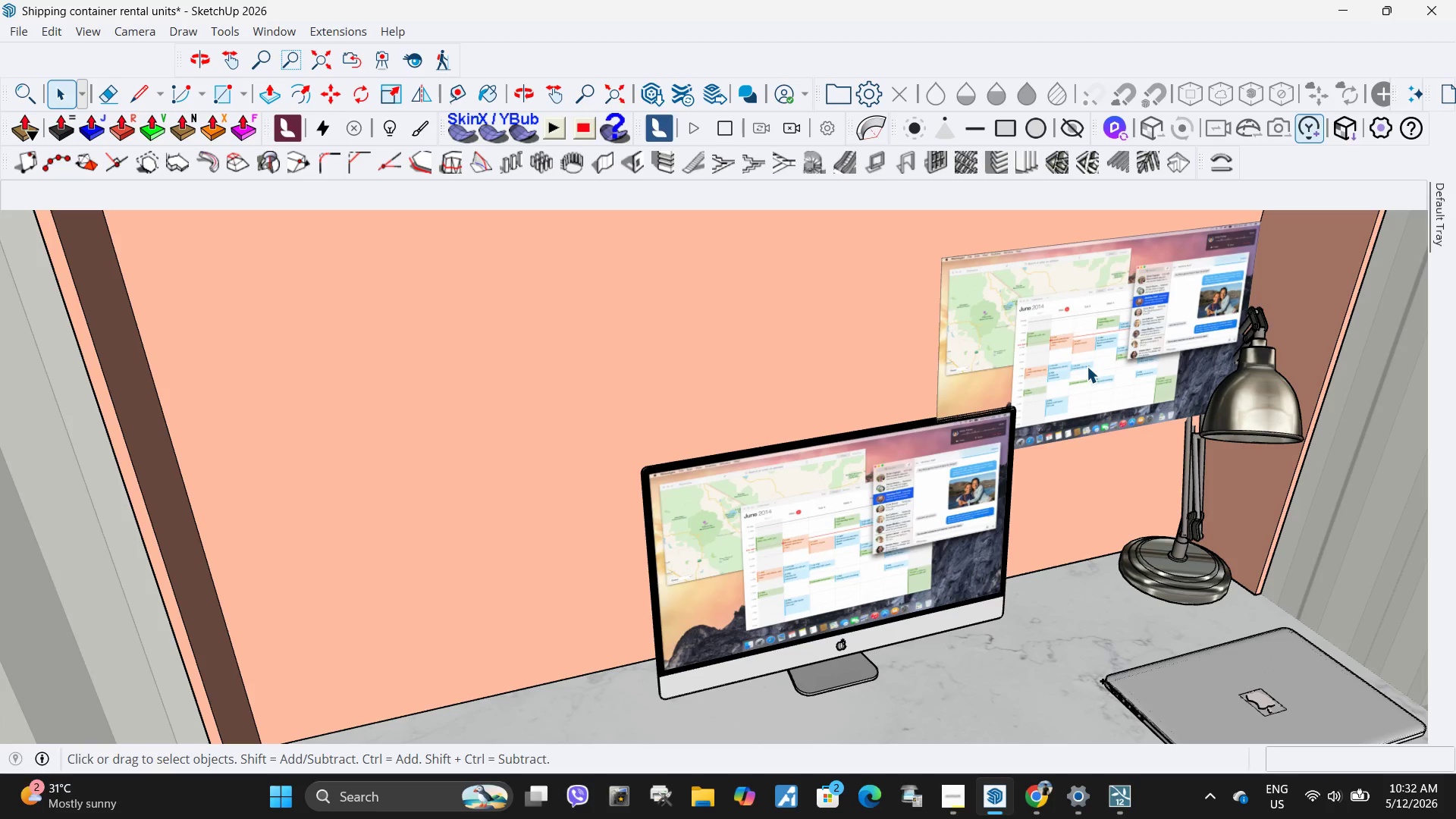 
triple_click([1087, 366])
 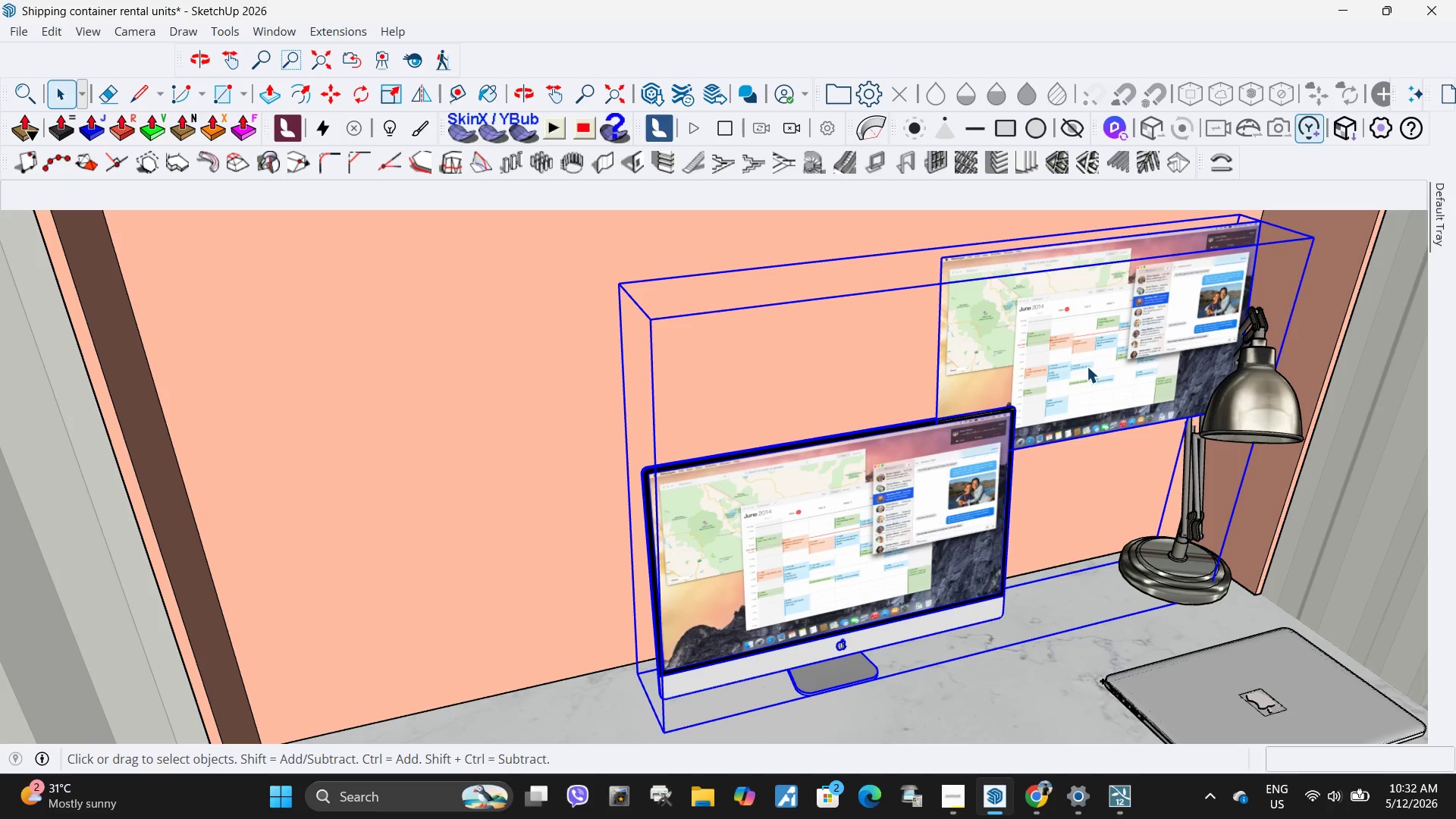 
double_click([1087, 366])
 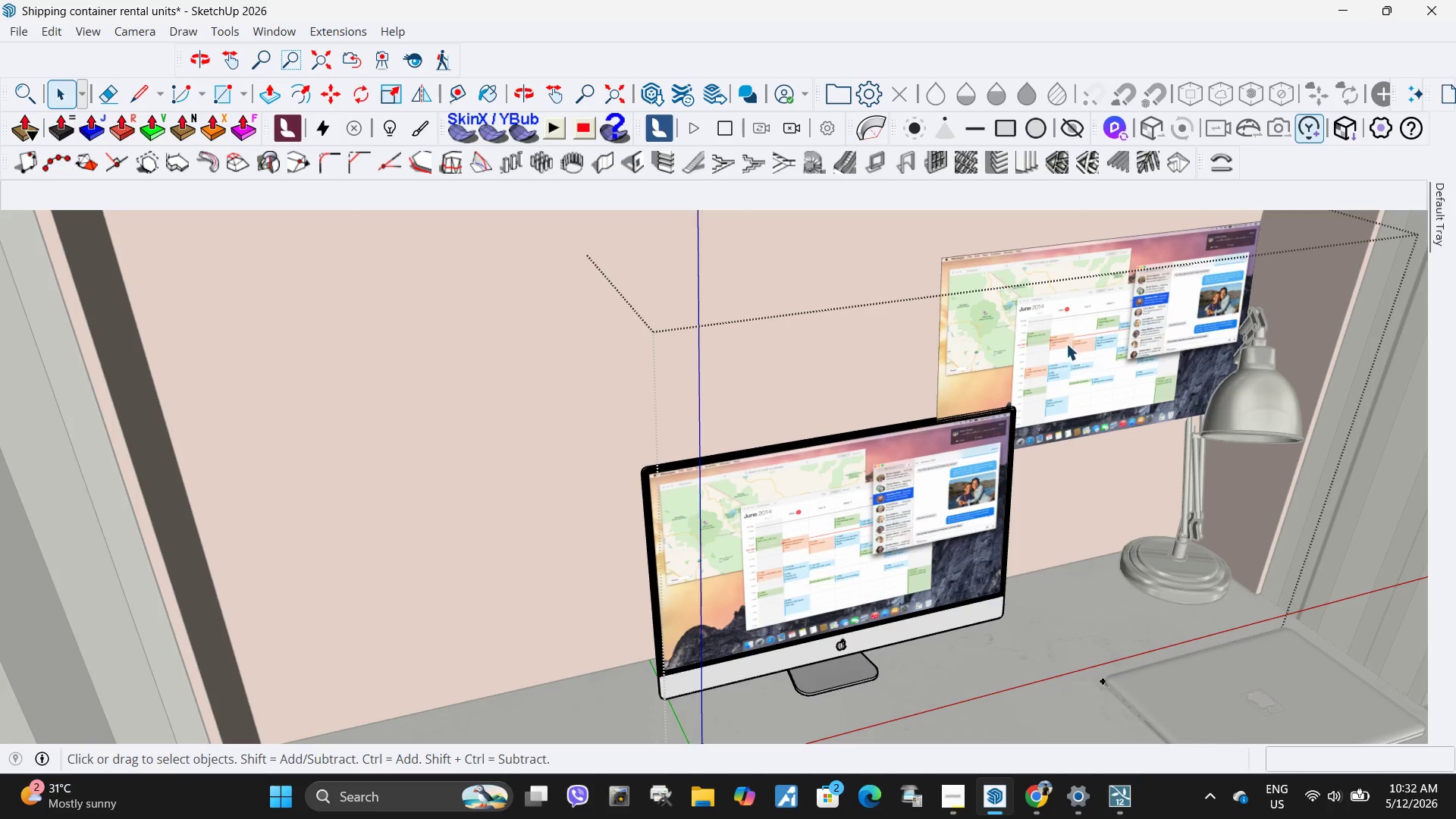 
triple_click([1052, 335])
 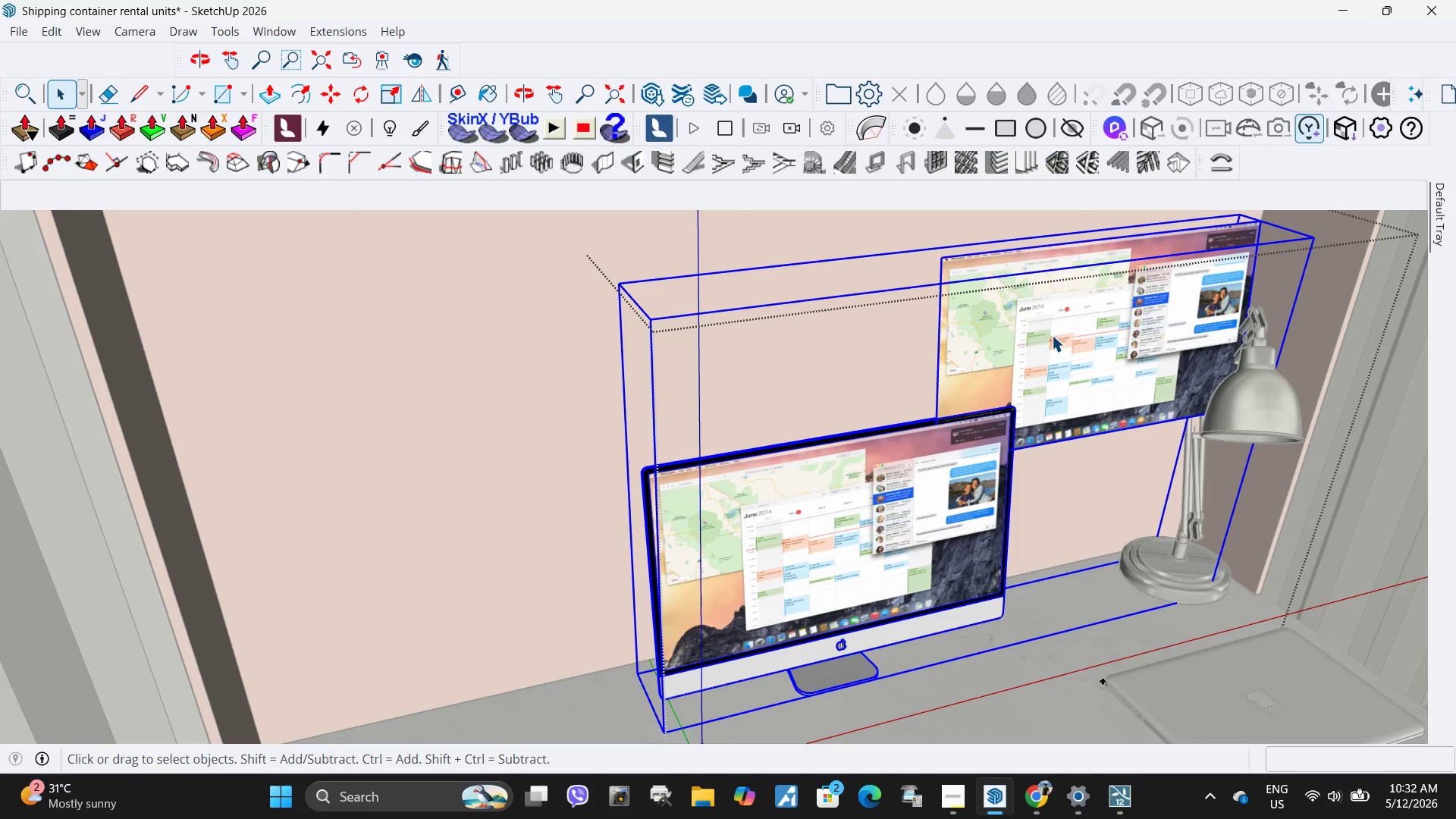 
triple_click([1052, 335])
 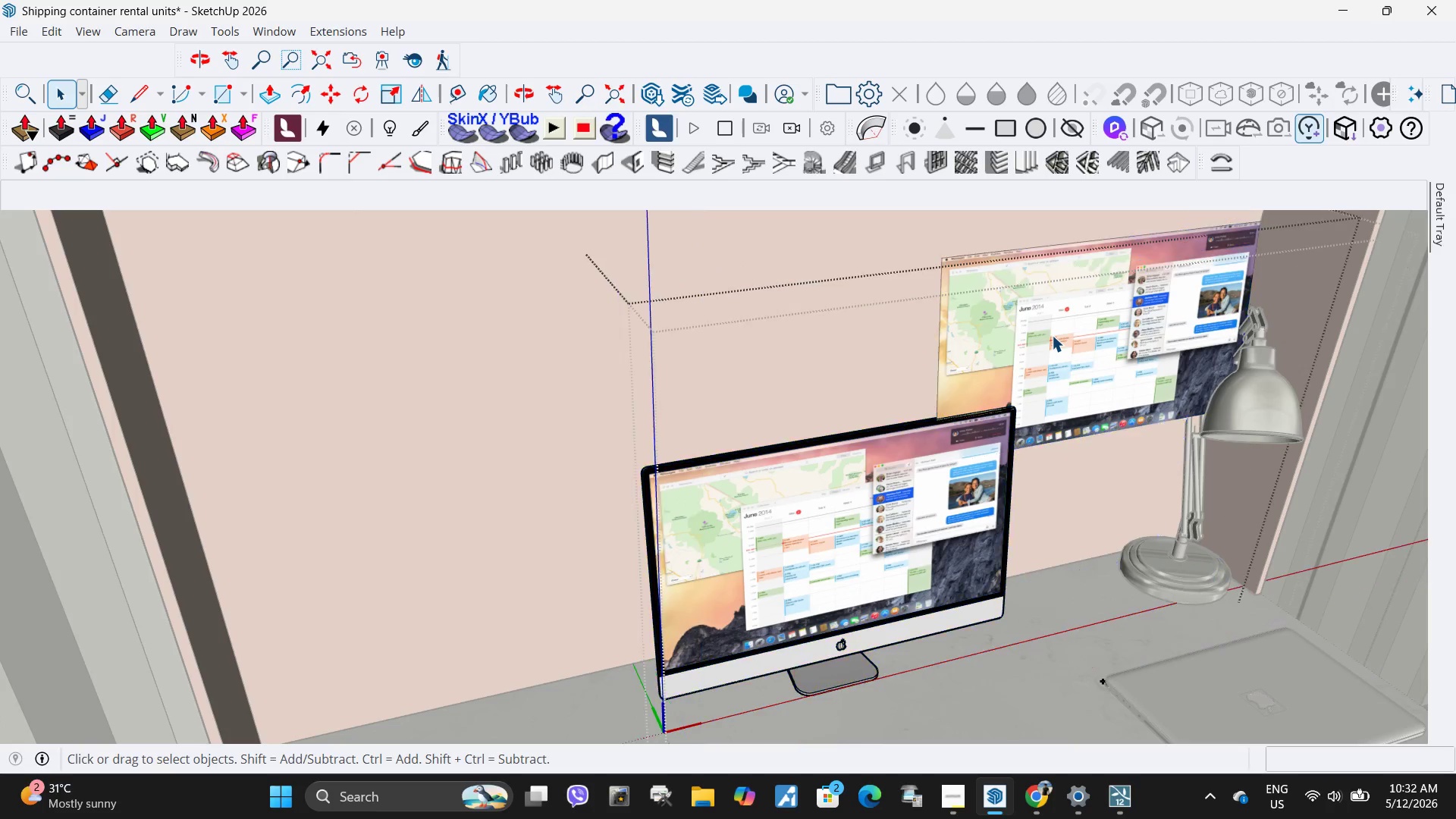 
triple_click([1052, 335])
 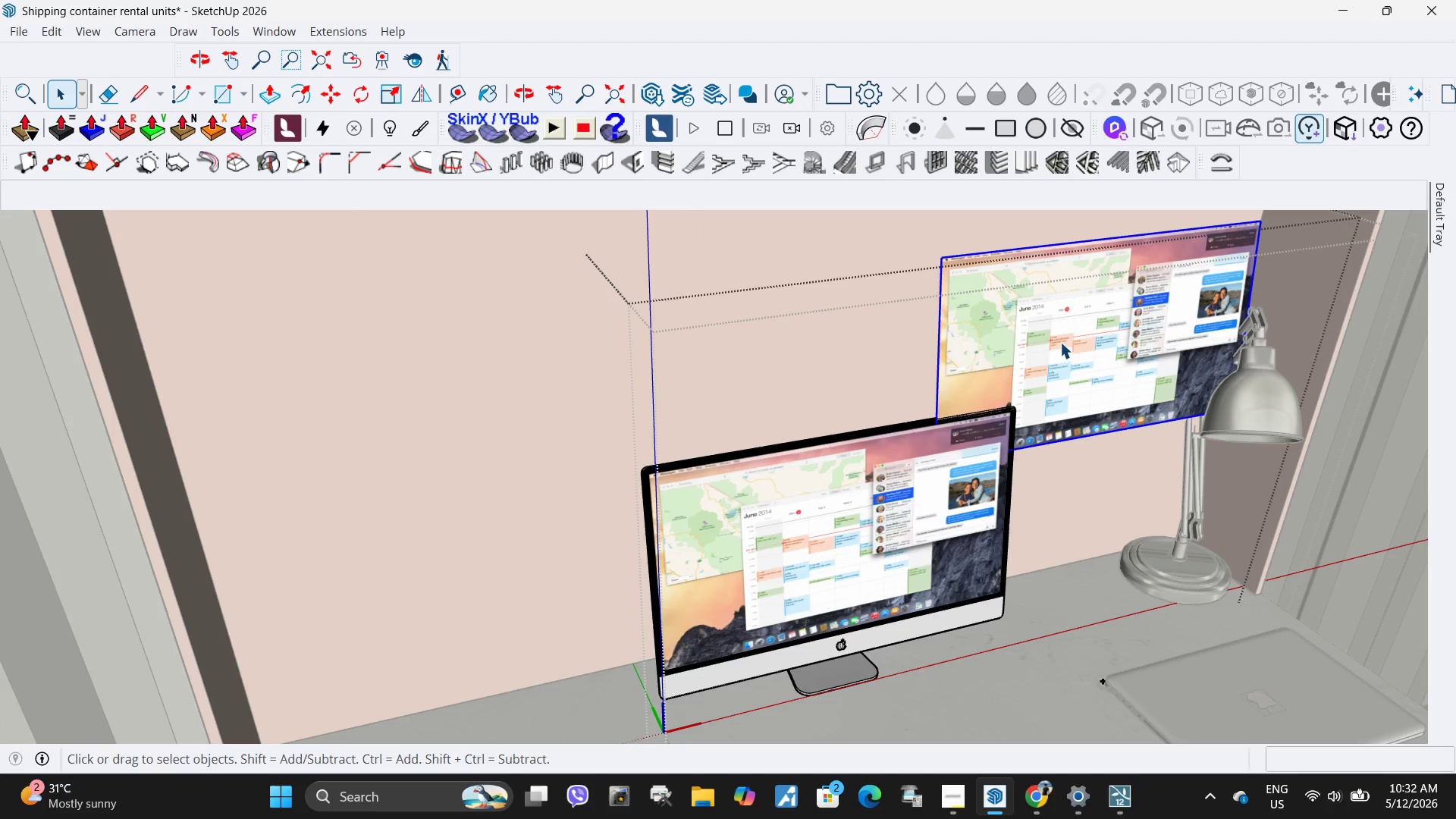 
key(Delete)
 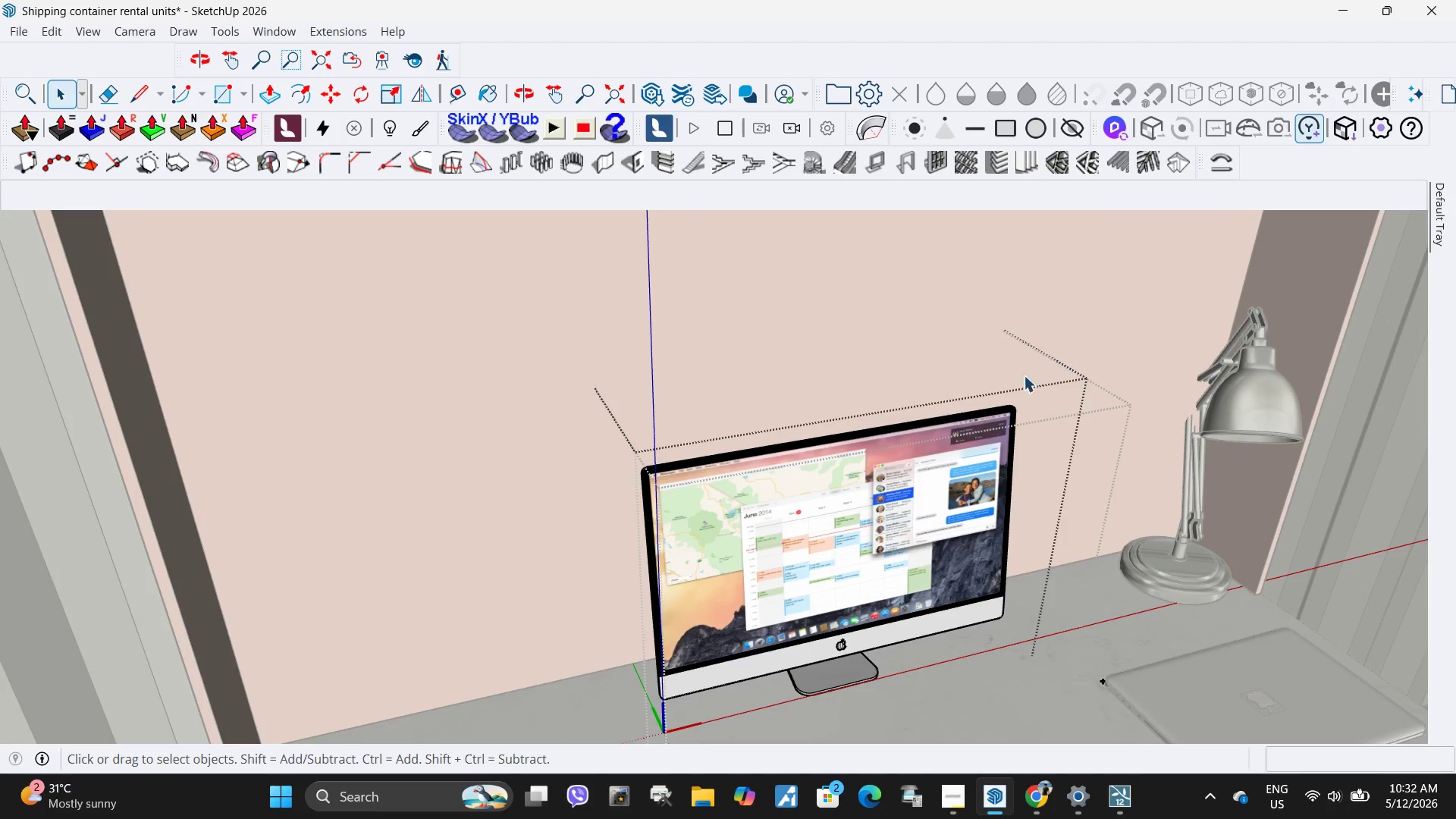 
key(Escape)
 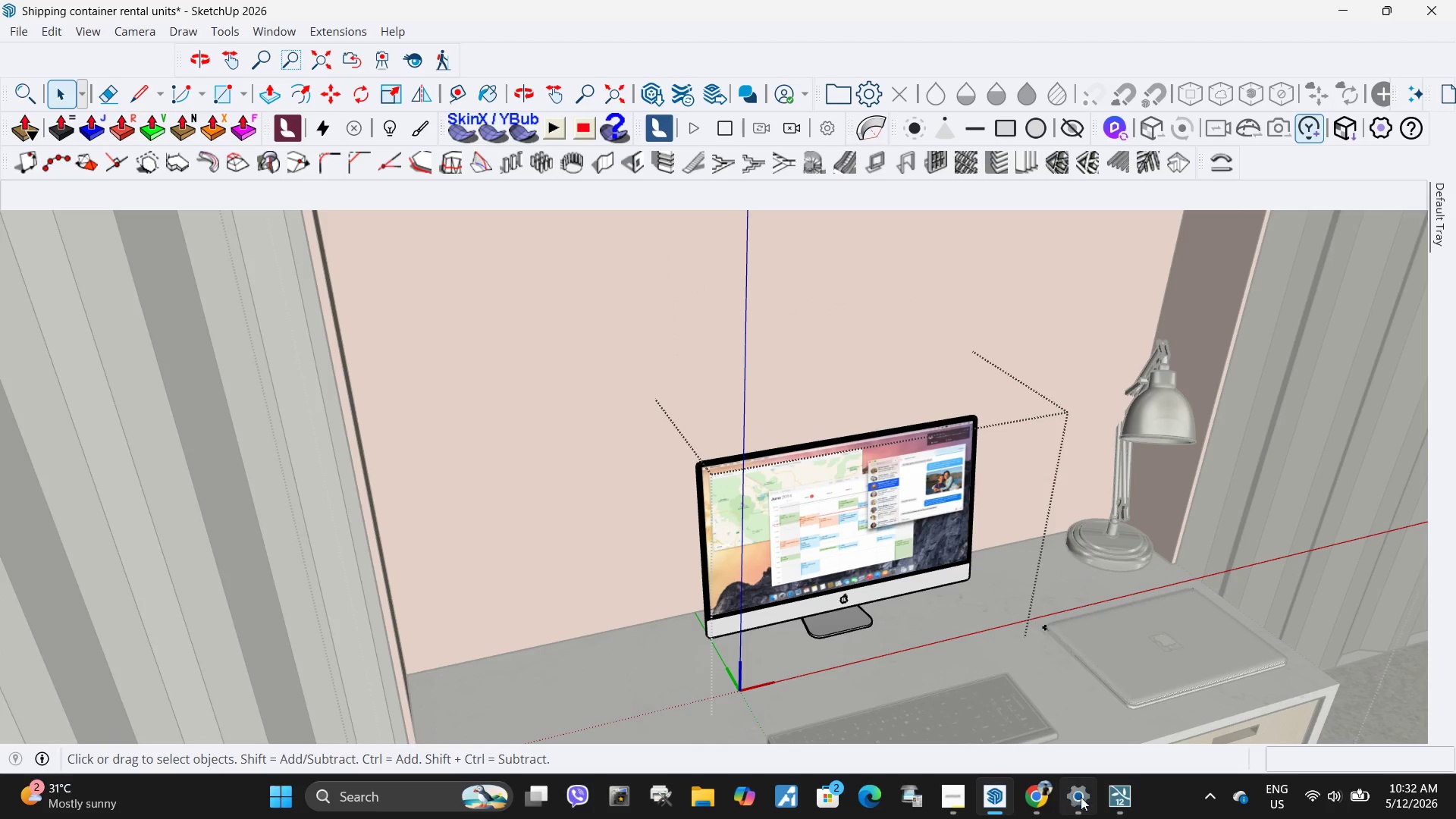 
scroll: coordinate [842, 451], scroll_direction: down, amount: 3.0
 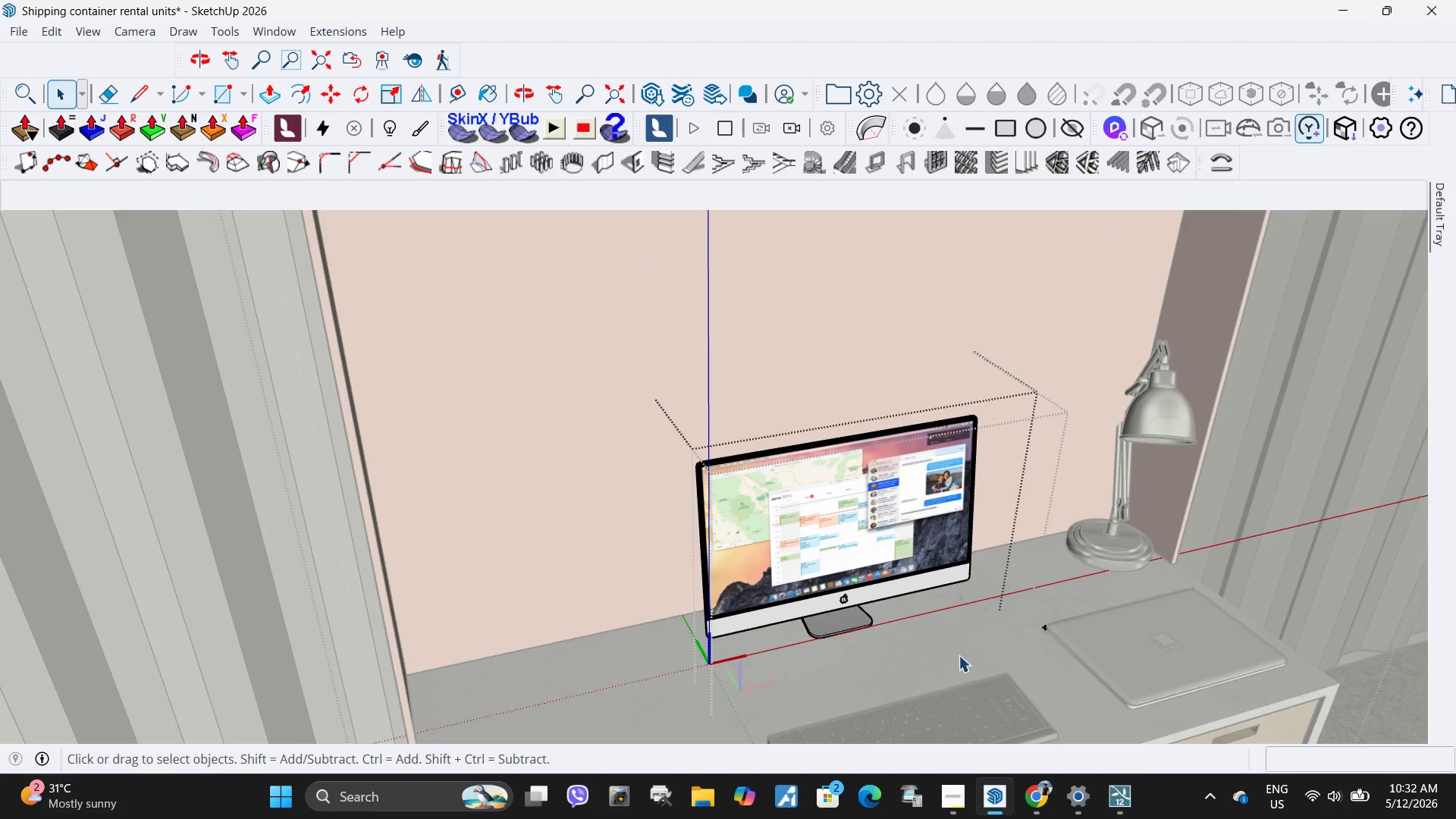 
key(Escape)
 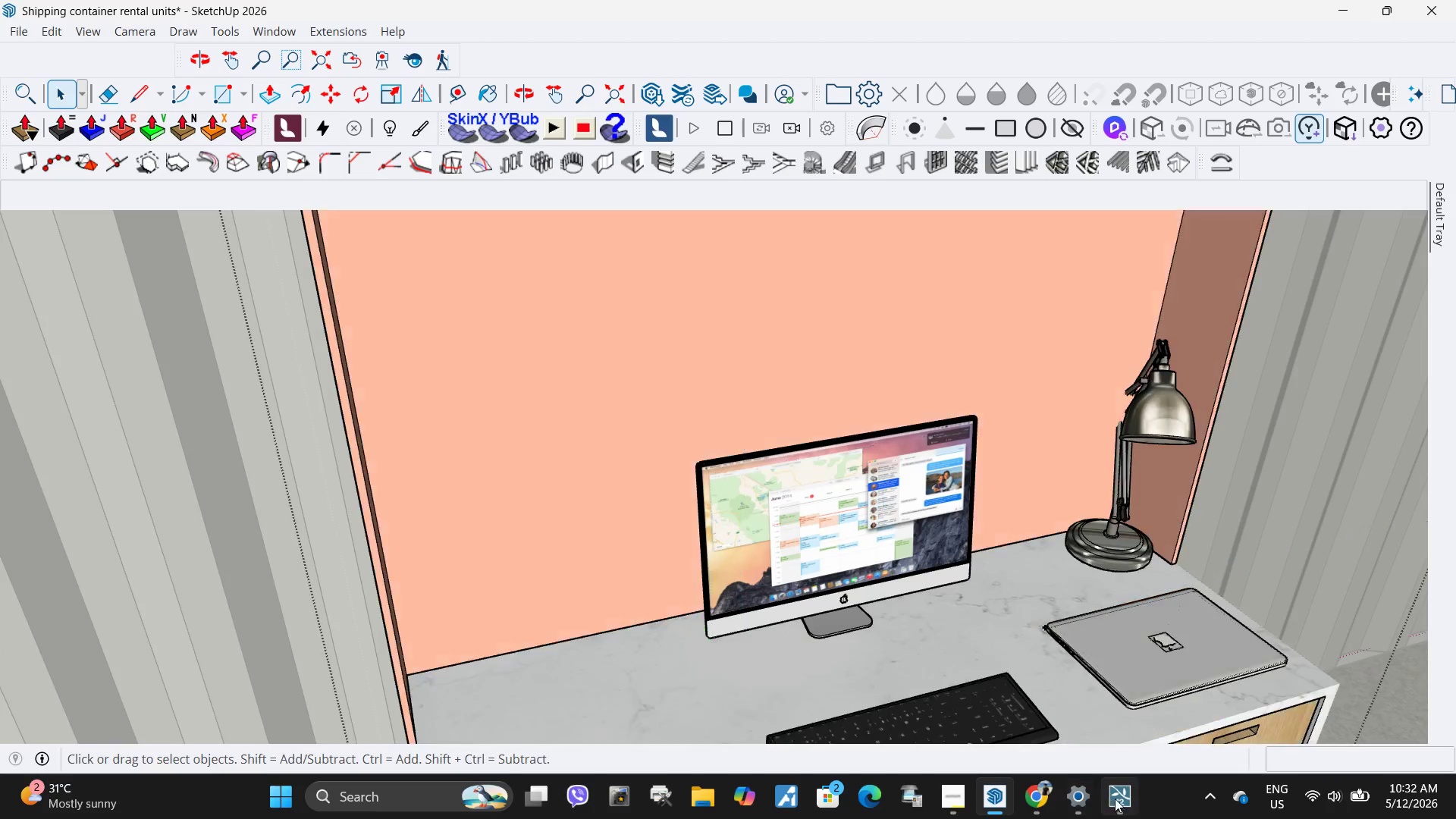 
key(Escape)
 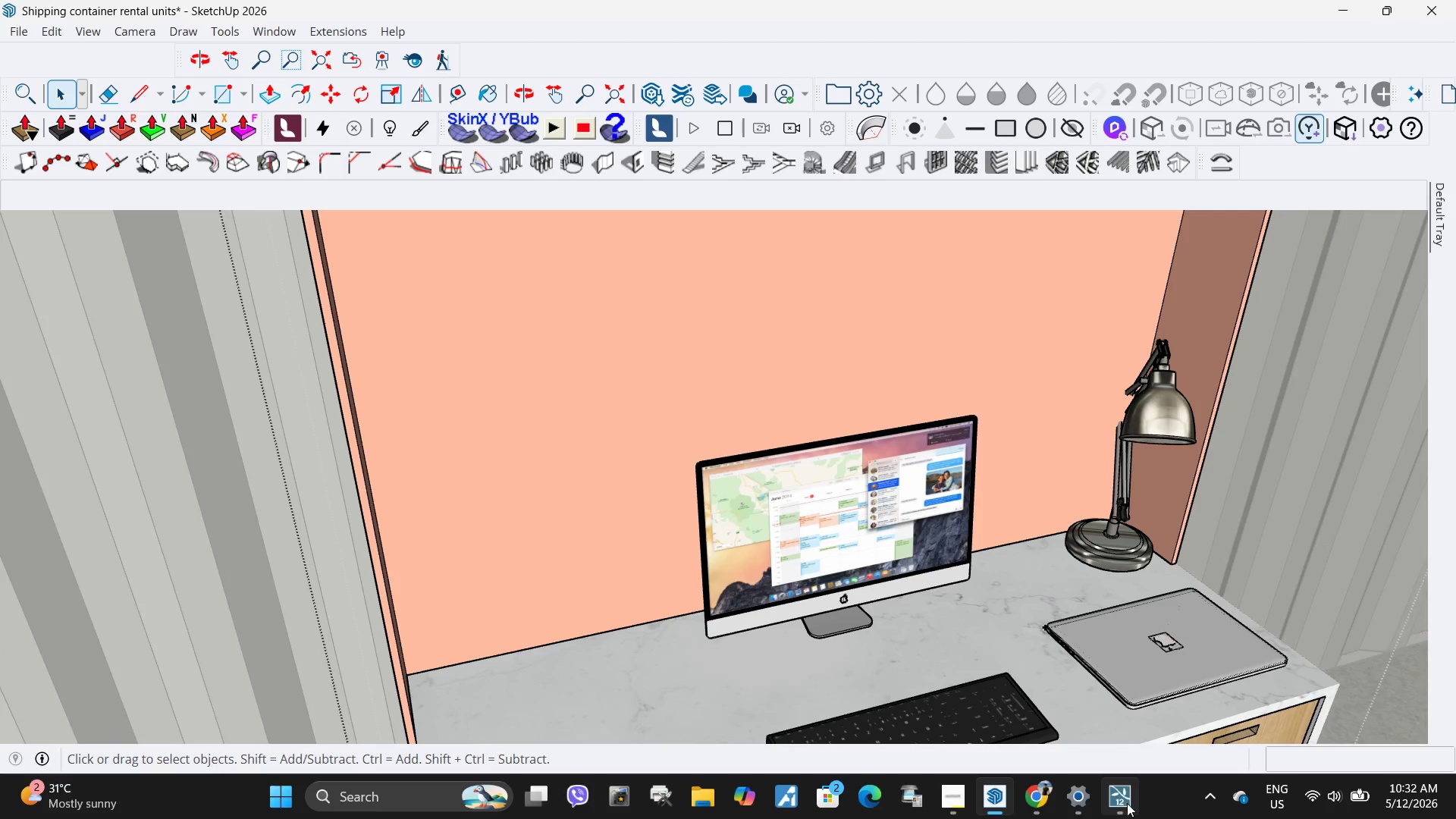 
left_click([1128, 805])
 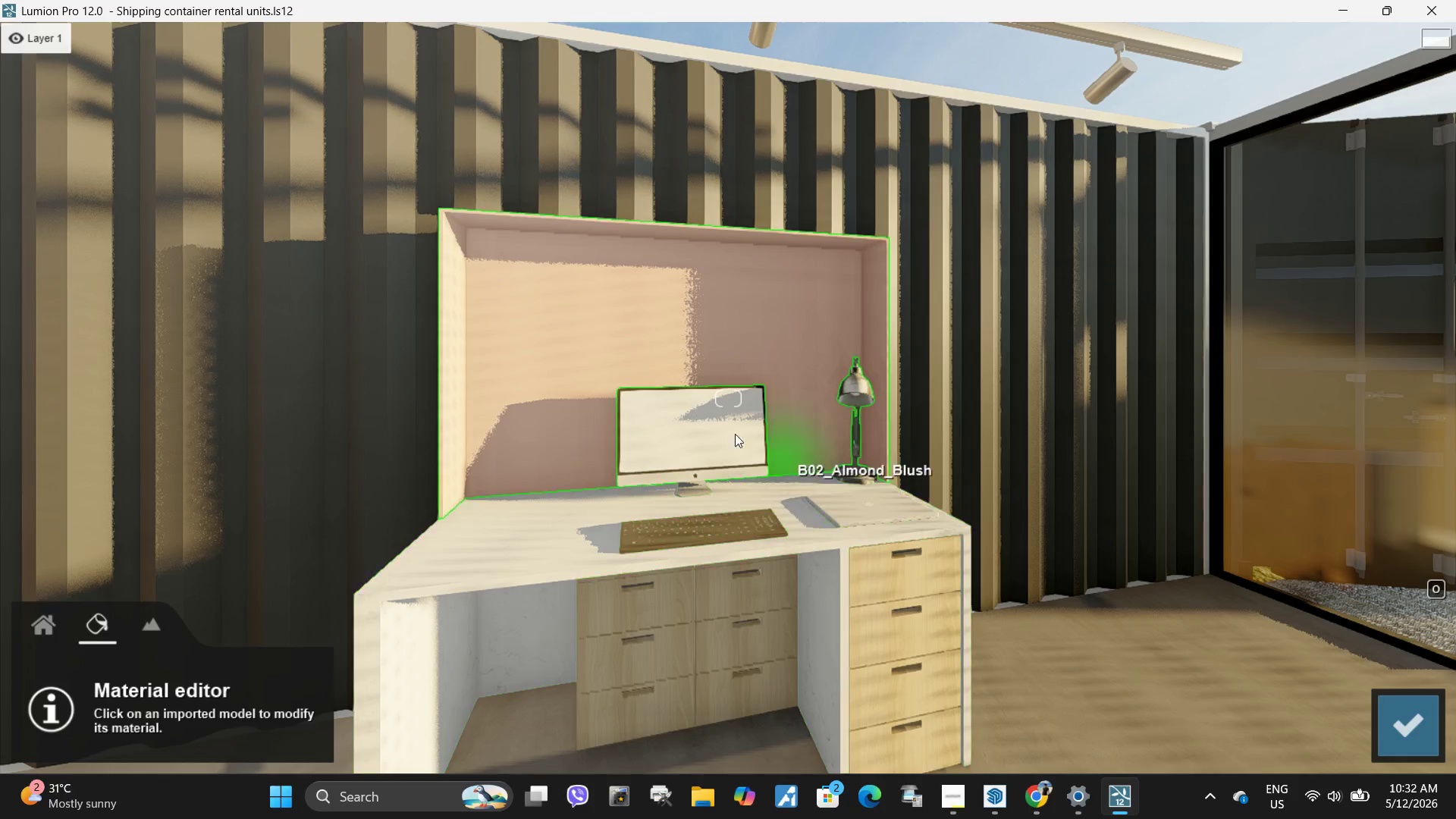 
left_click([683, 414])
 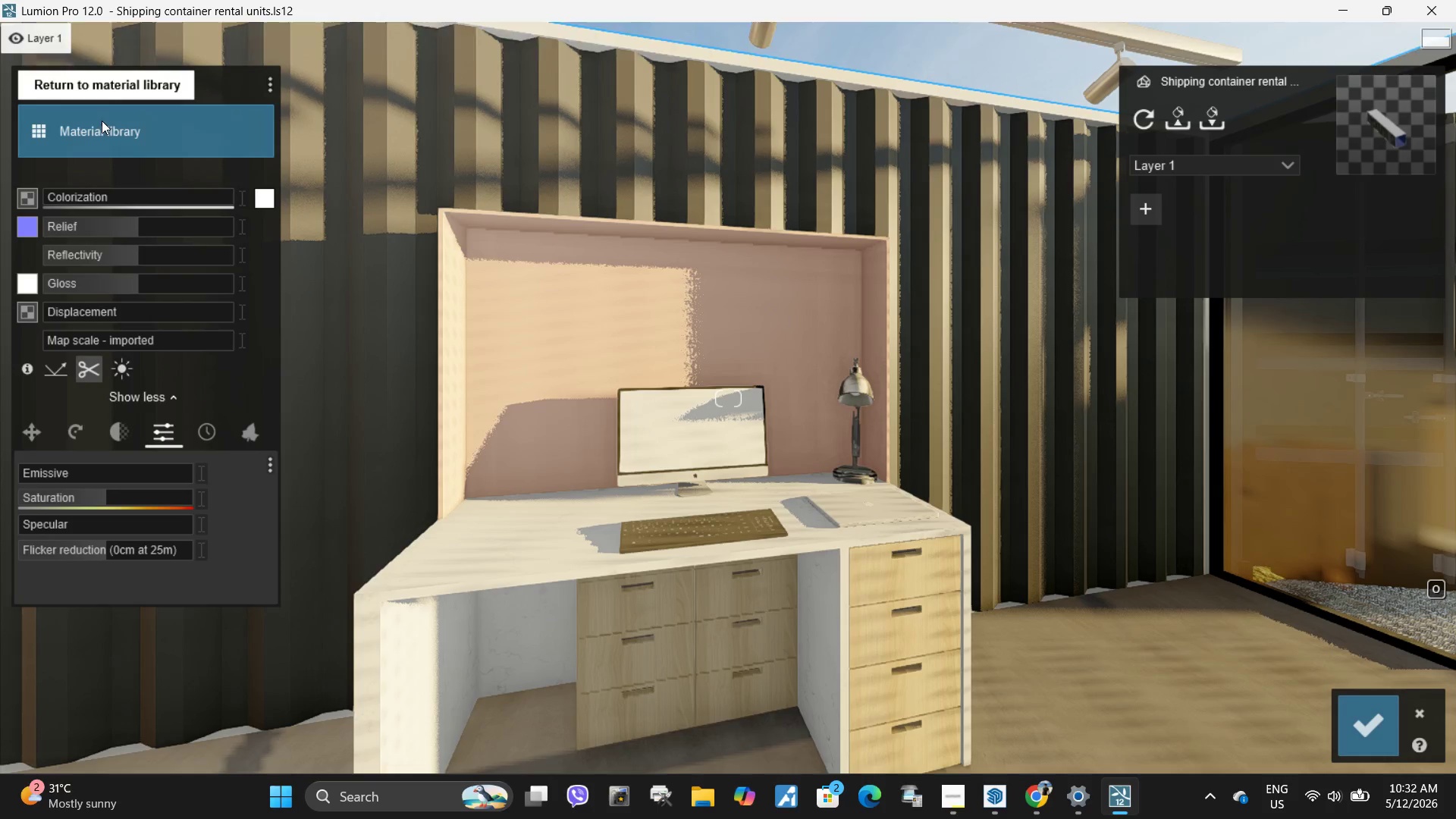 
left_click([274, 83])
 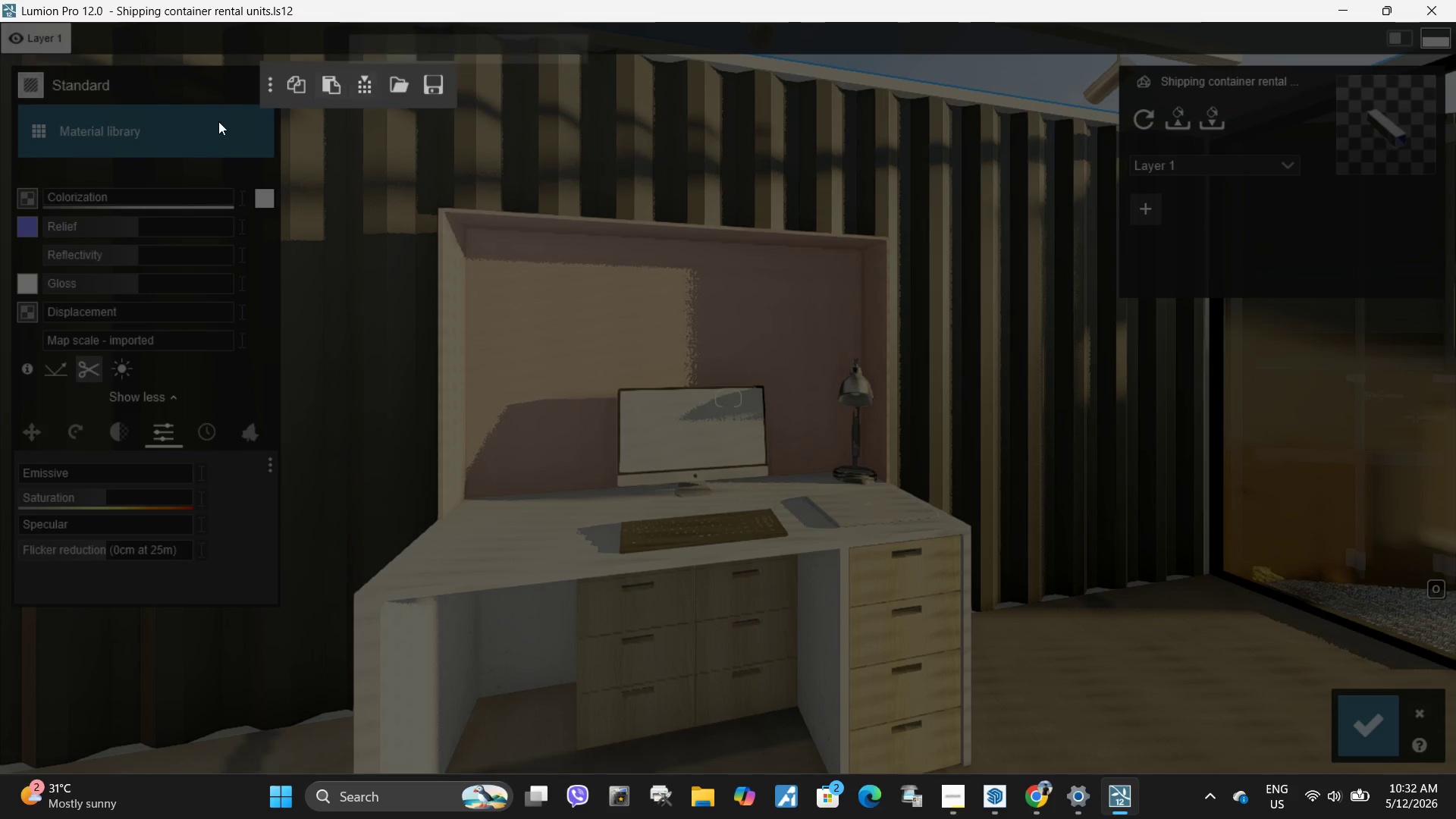 
double_click([209, 131])
 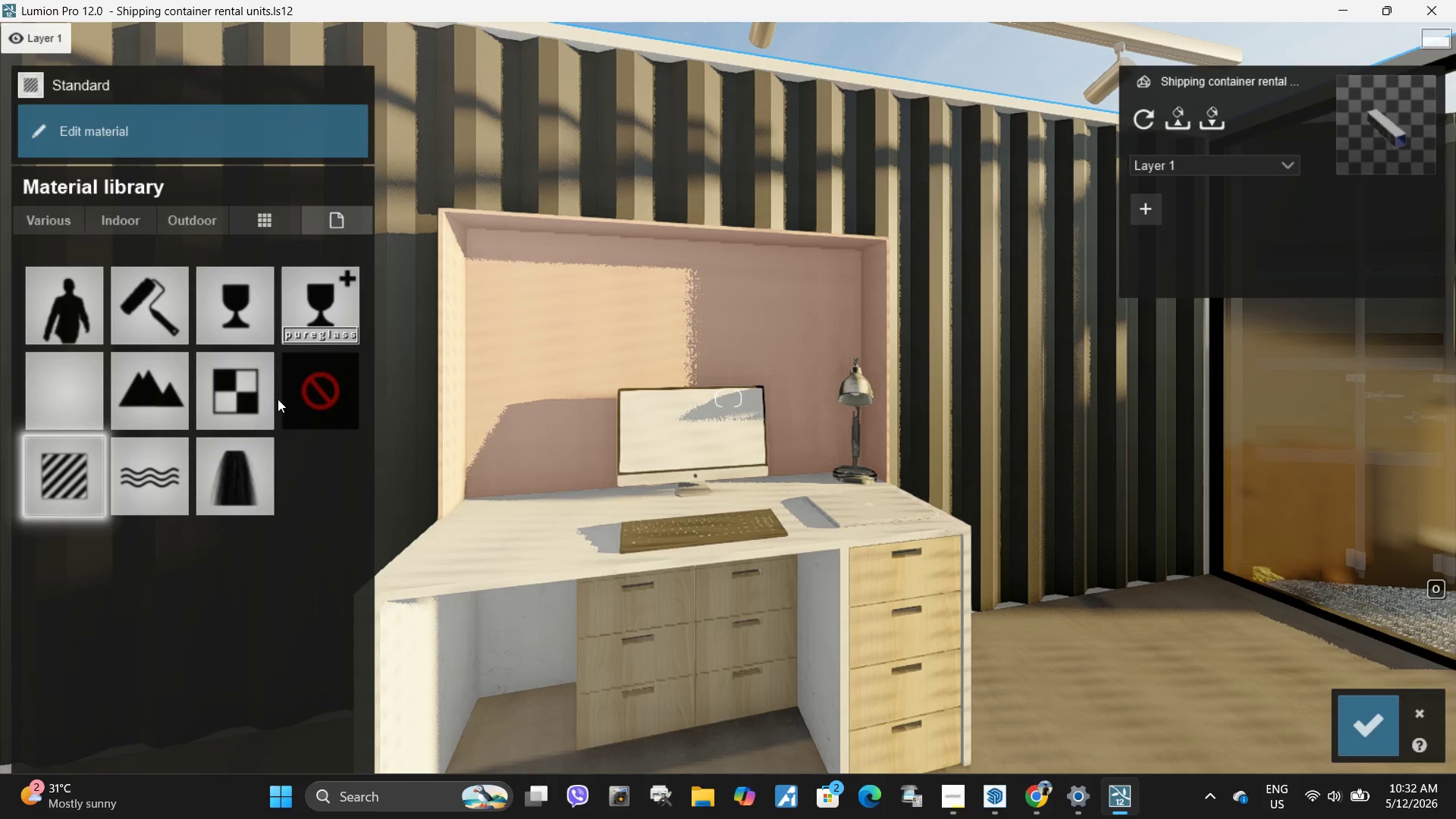 
left_click([333, 400])
 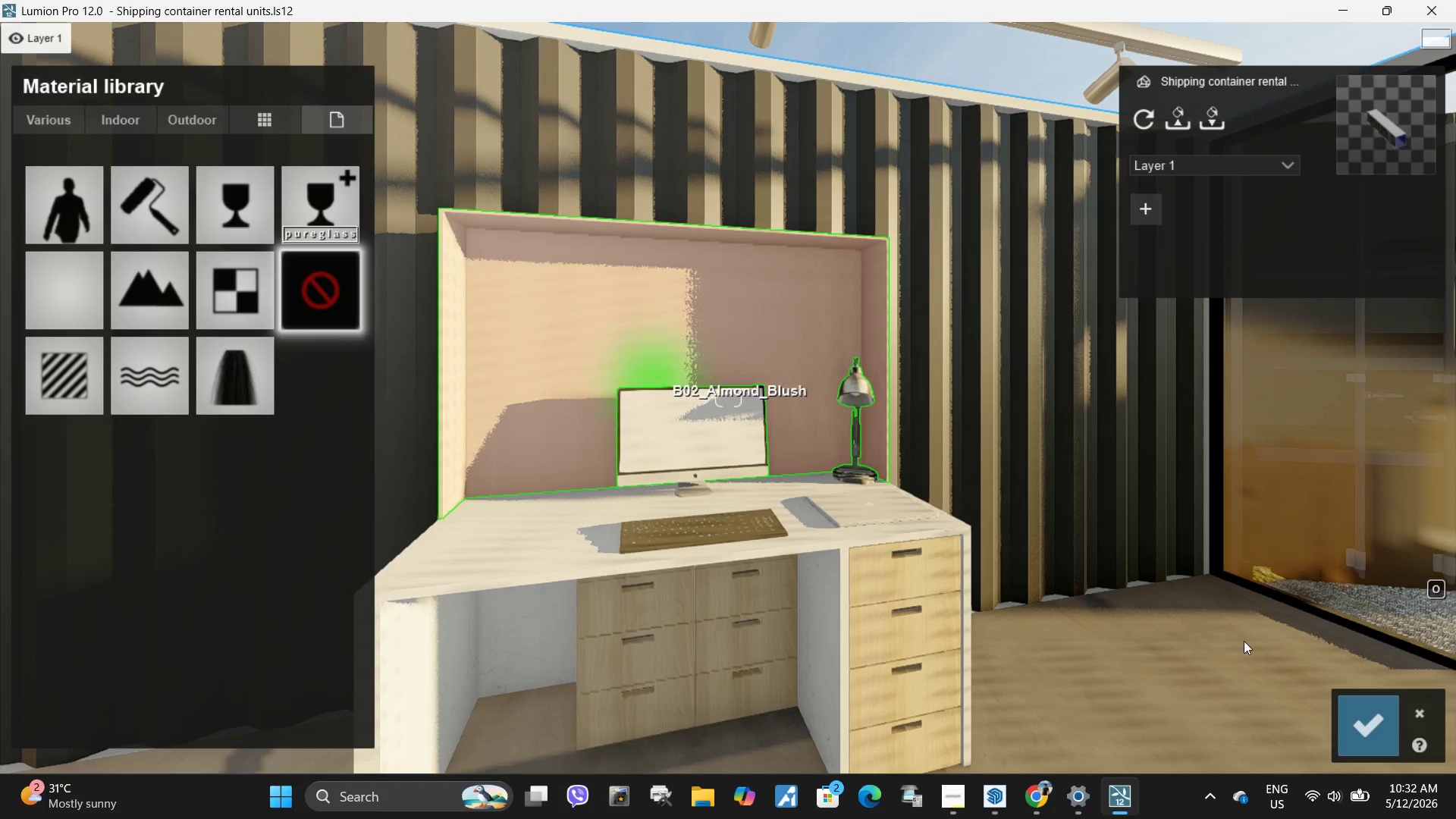 
left_click([1360, 711])
 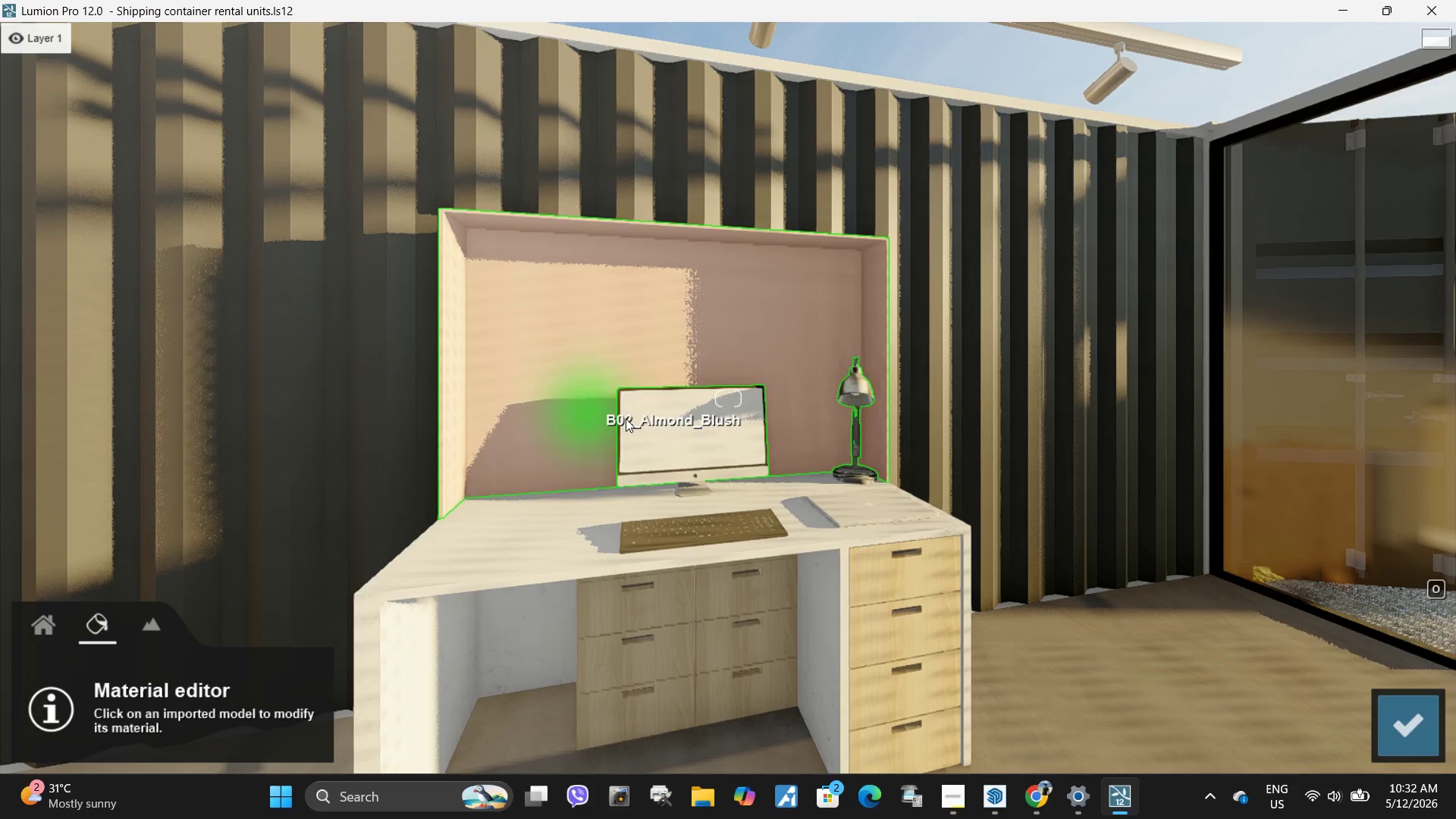 
left_click([679, 430])
 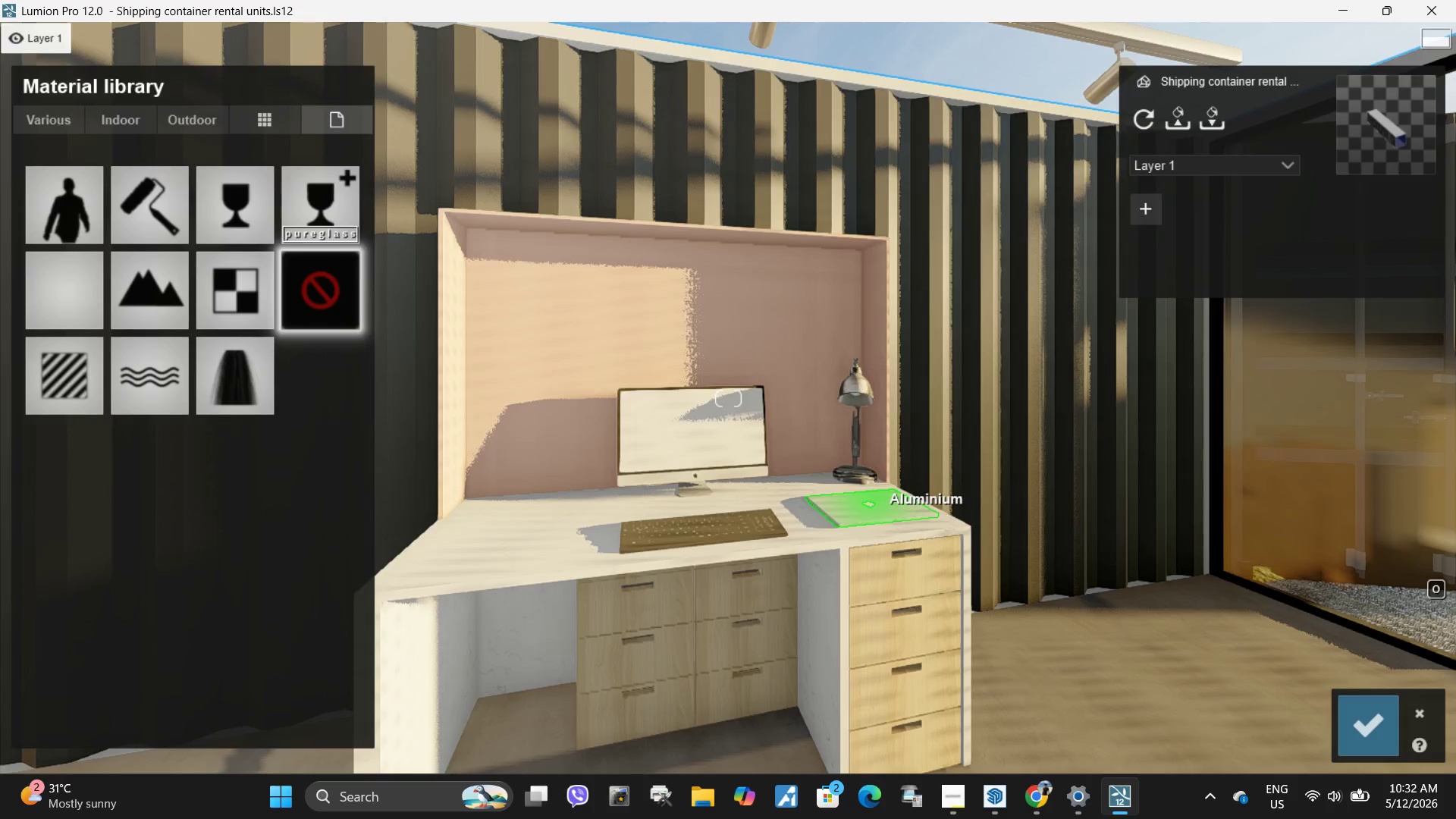 
type(wwas)
 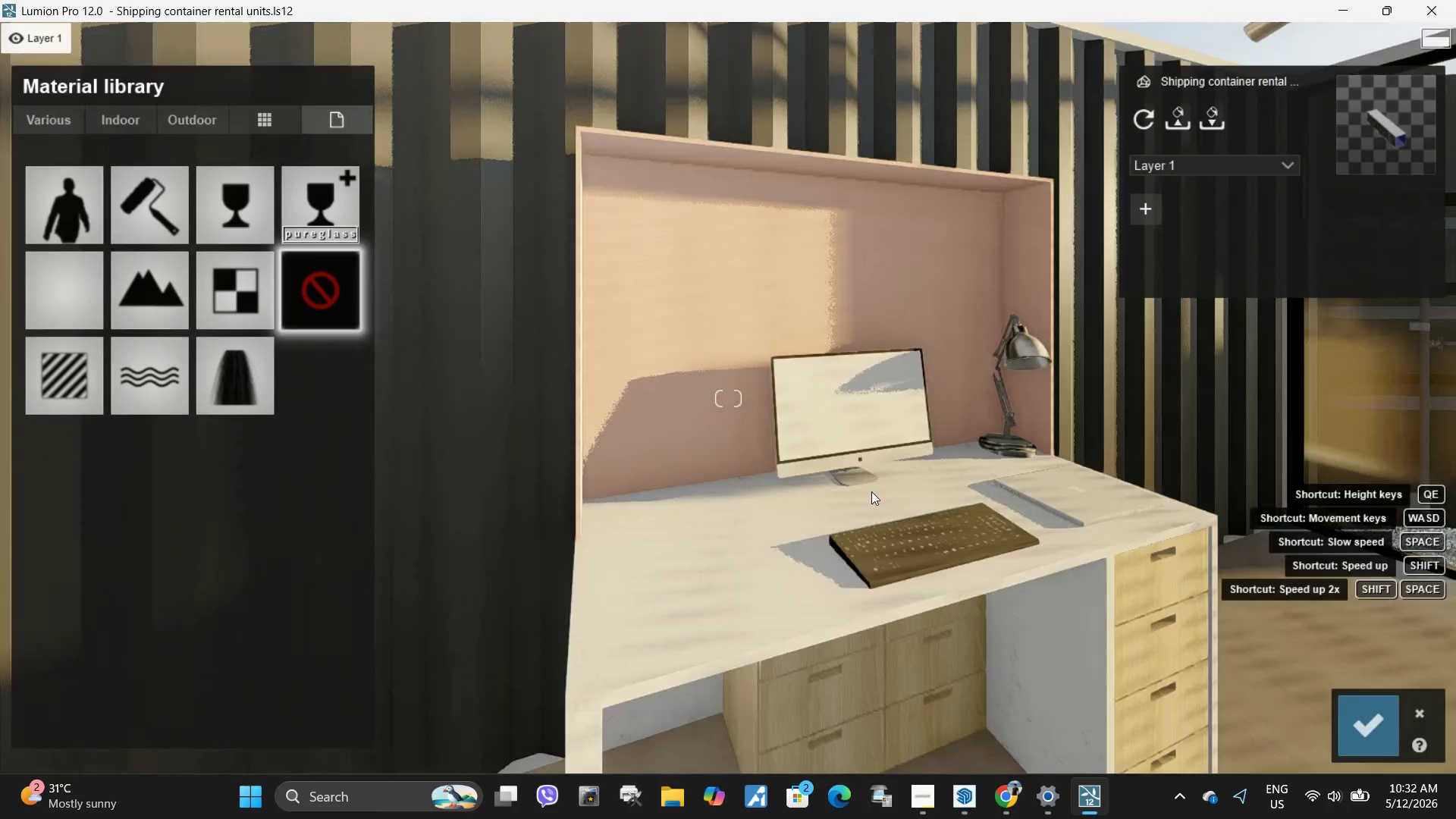 
key(D)
 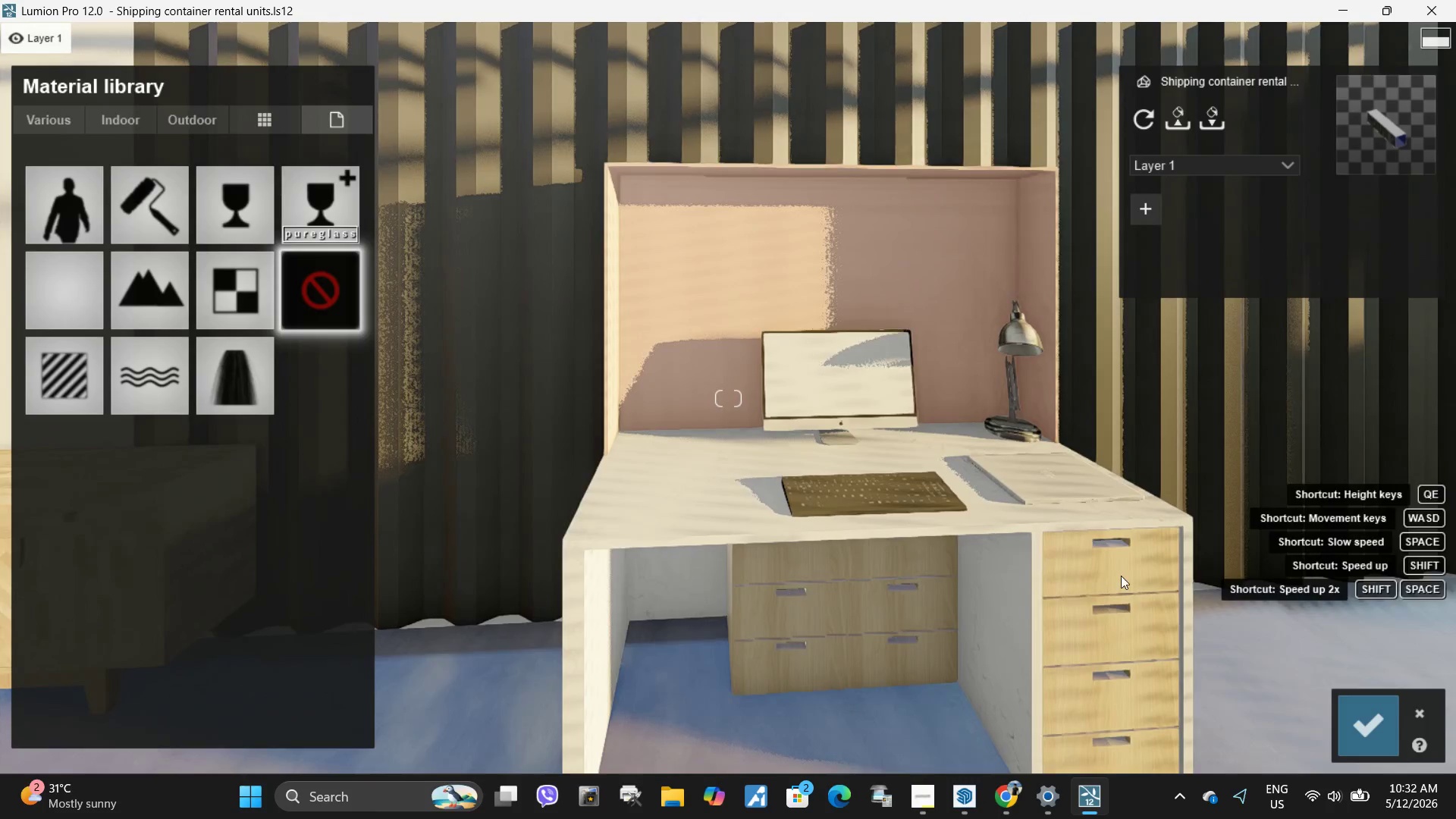 
left_click([1127, 571])
 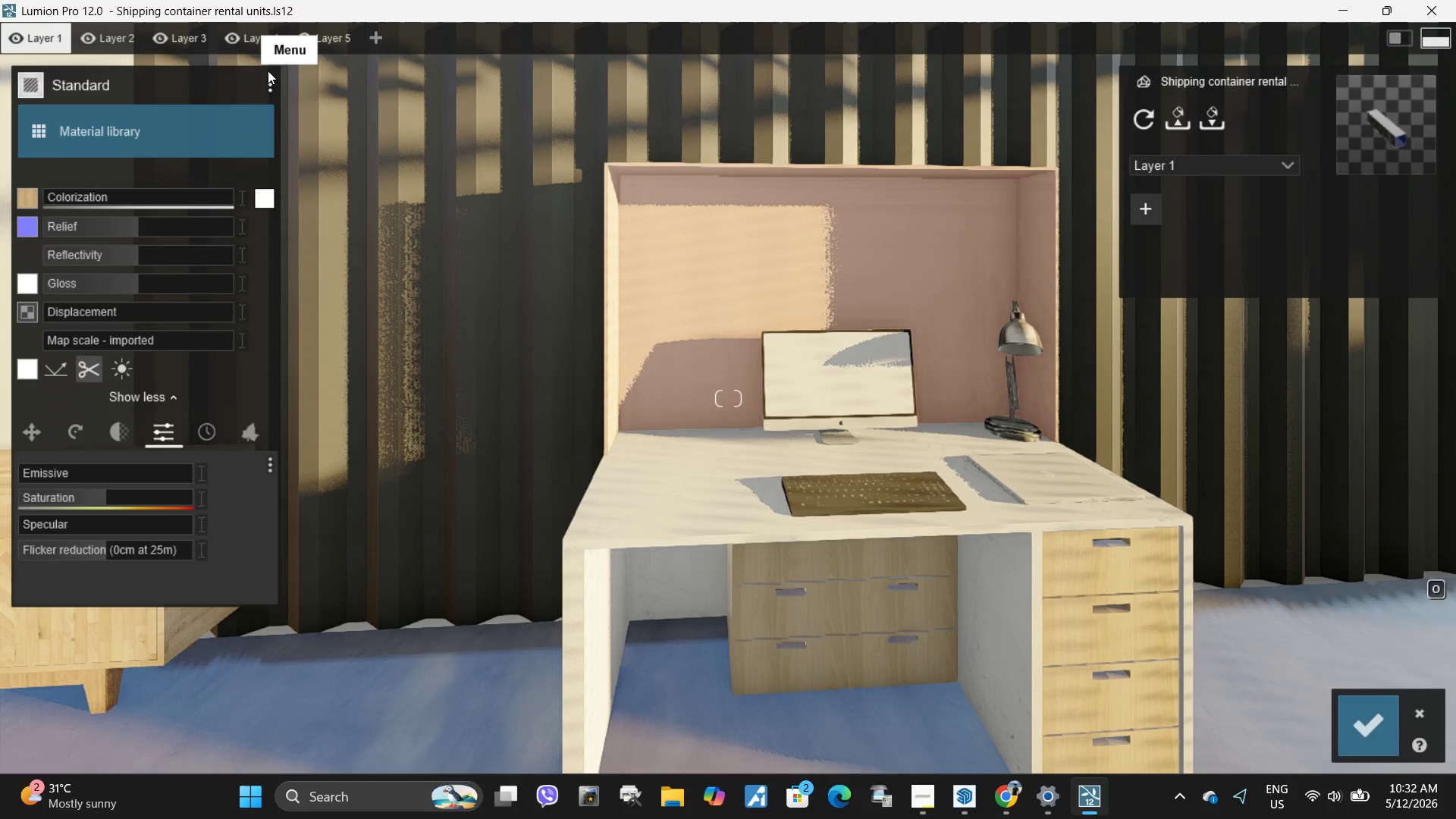 
left_click([267, 83])
 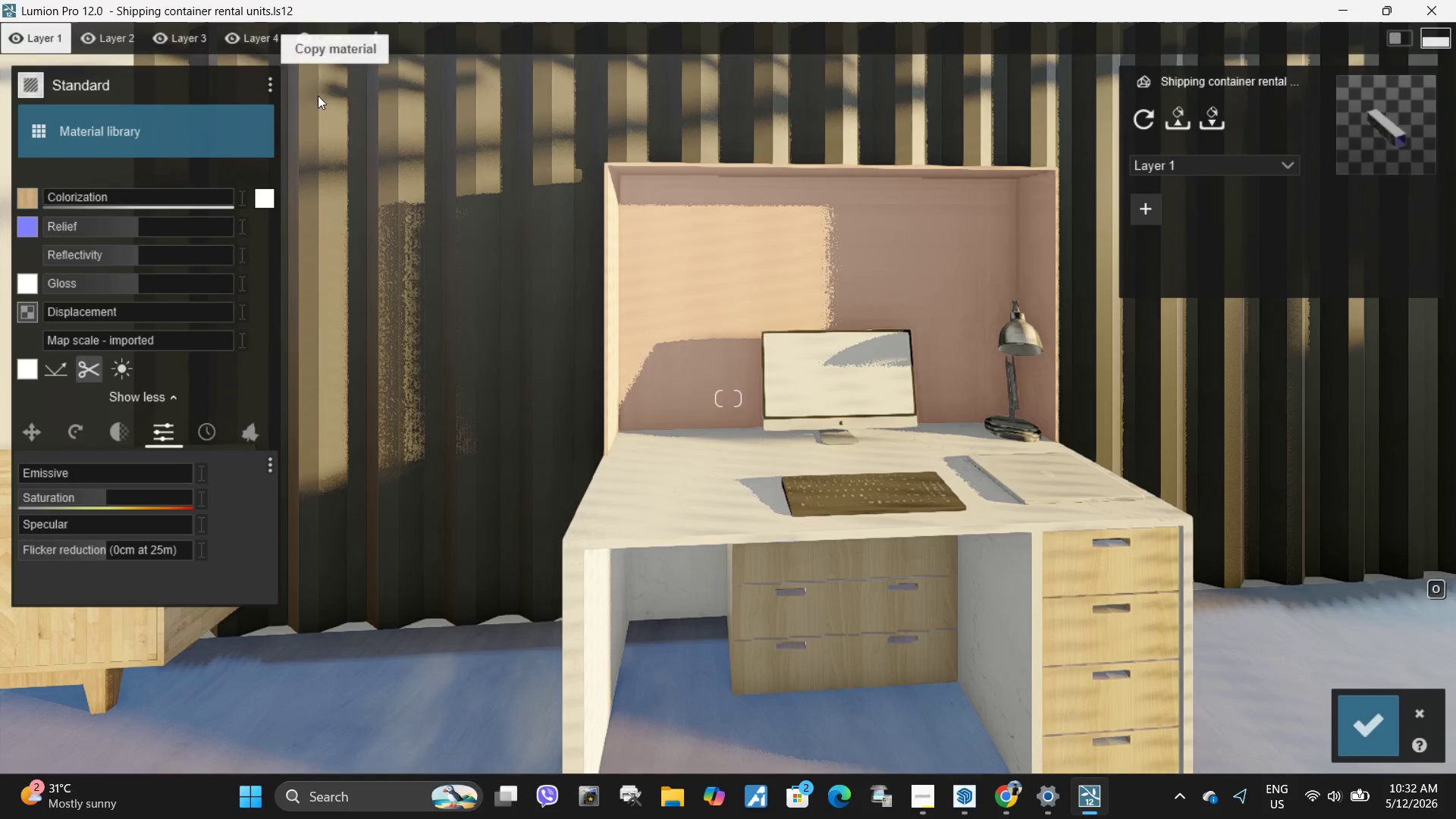 
double_click([780, 262])
 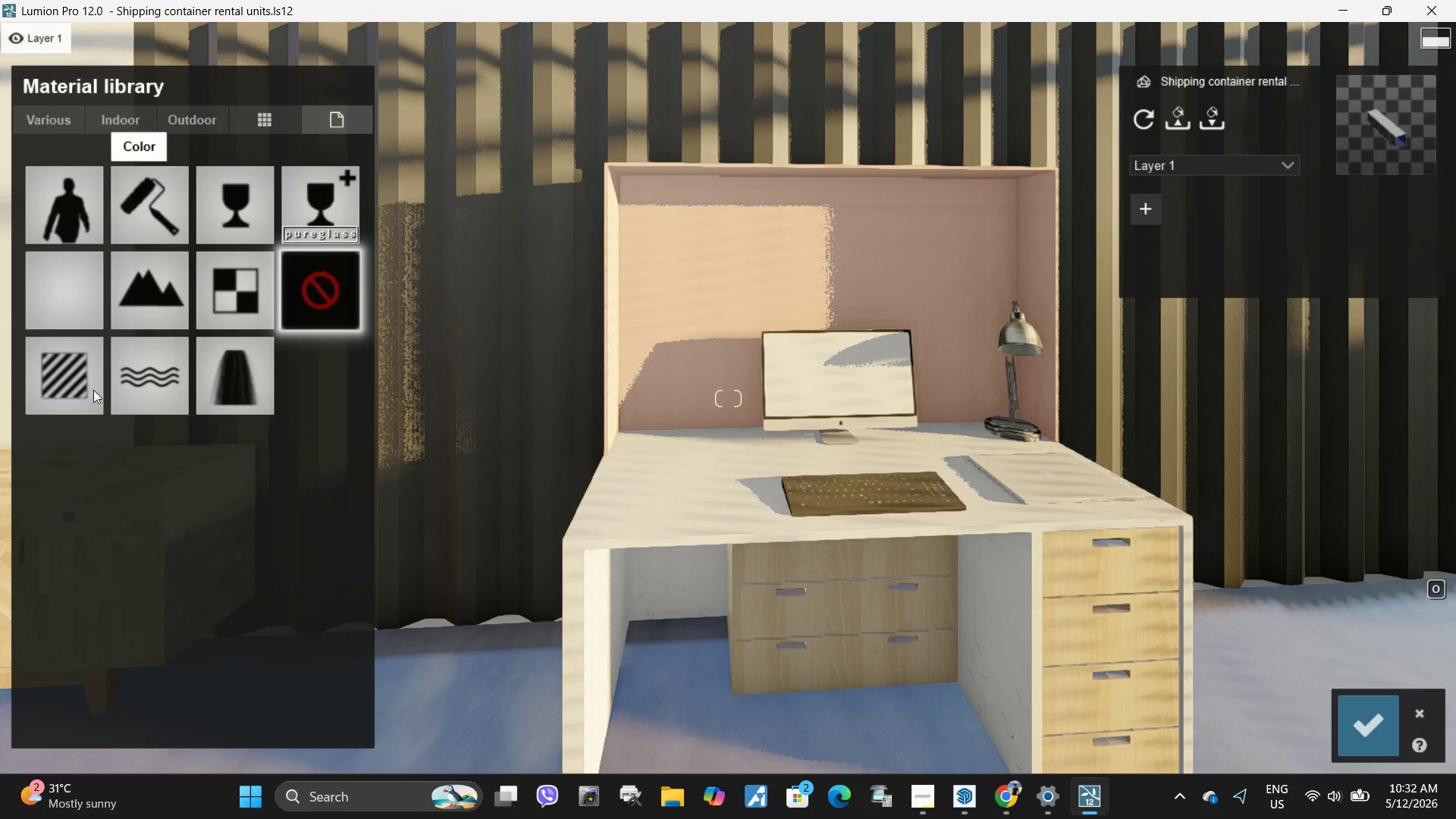 
left_click([67, 365])
 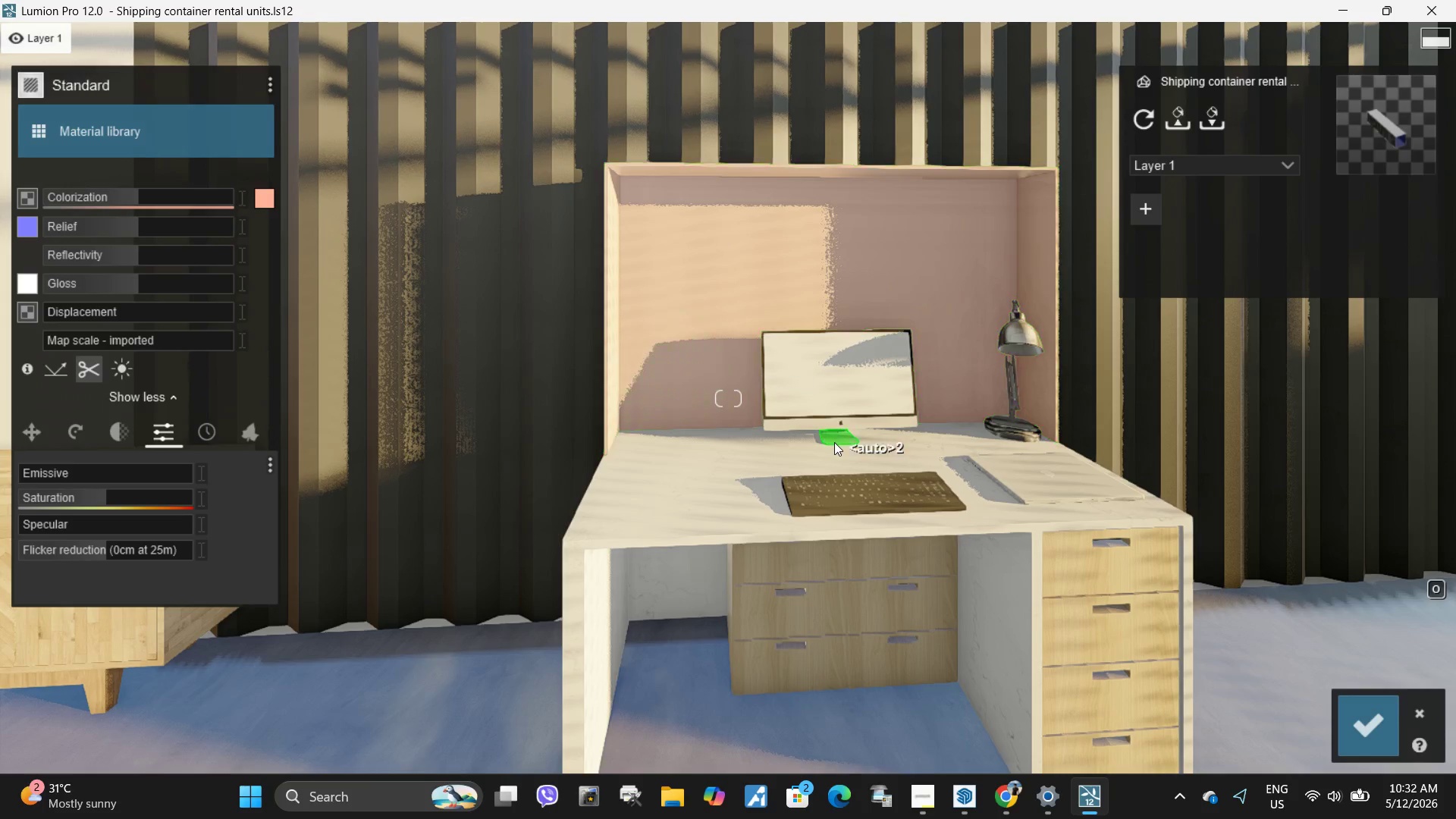 
left_click([814, 373])
 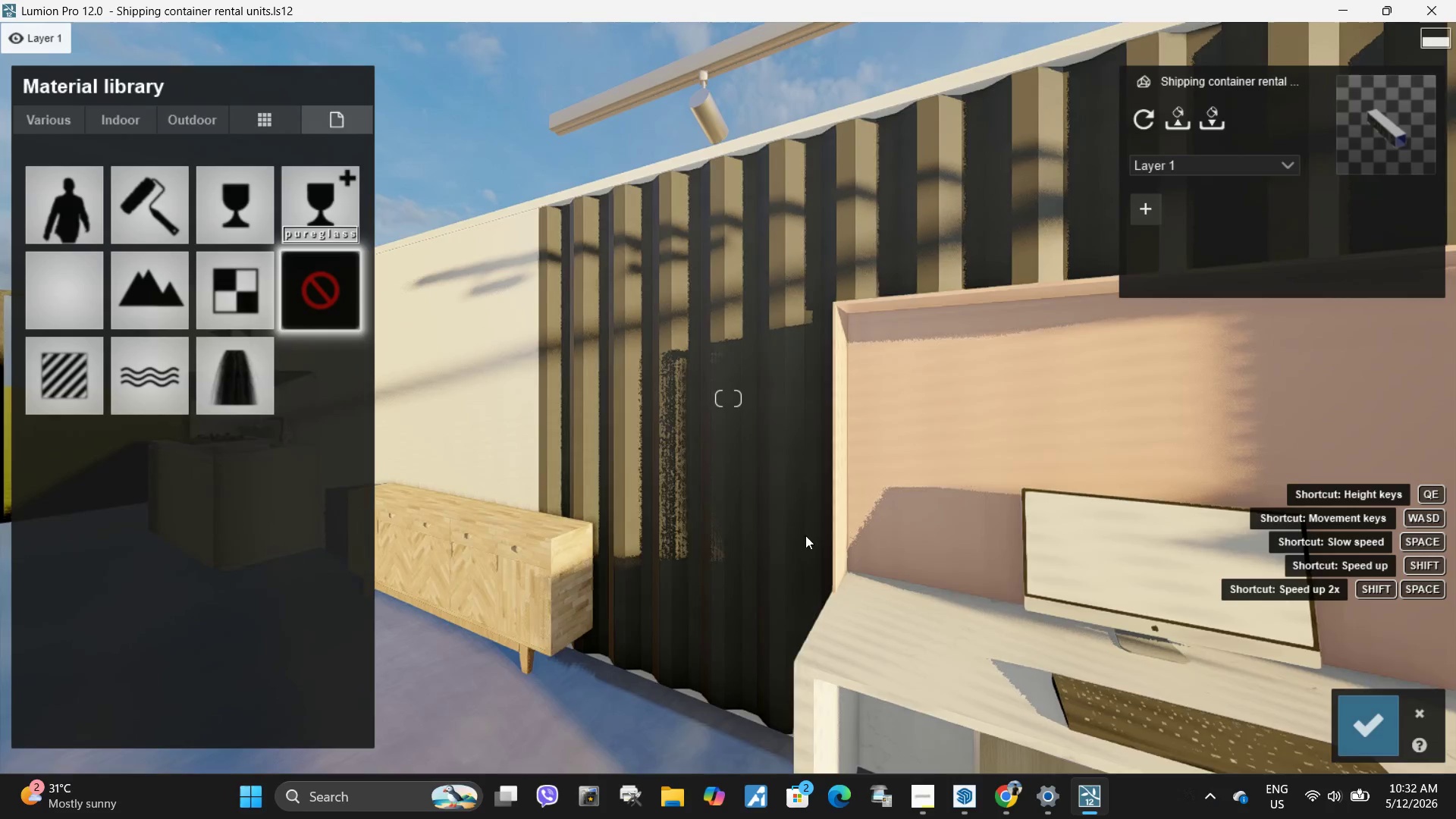 
wait(5.14)
 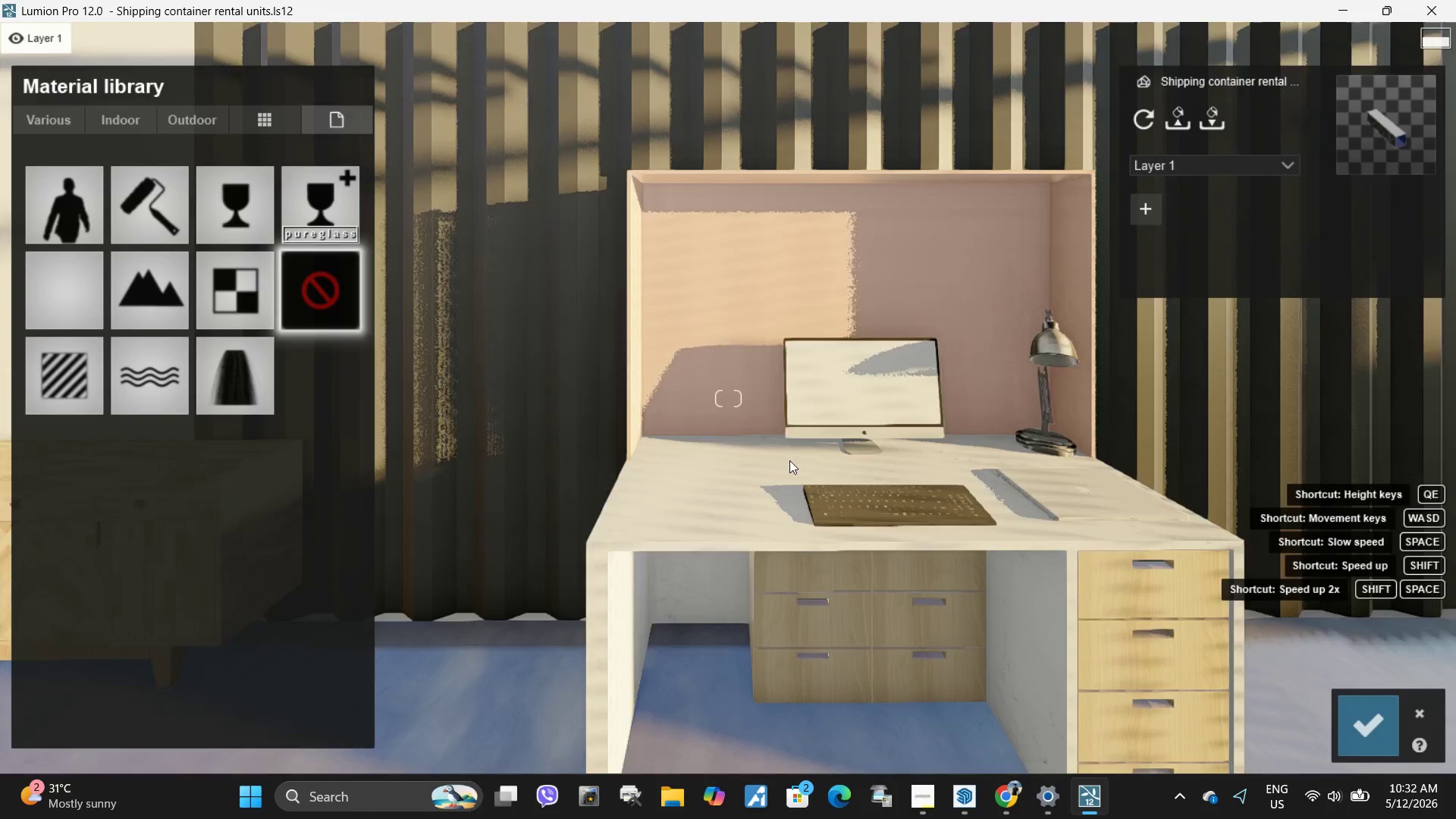 
type(ssa)
 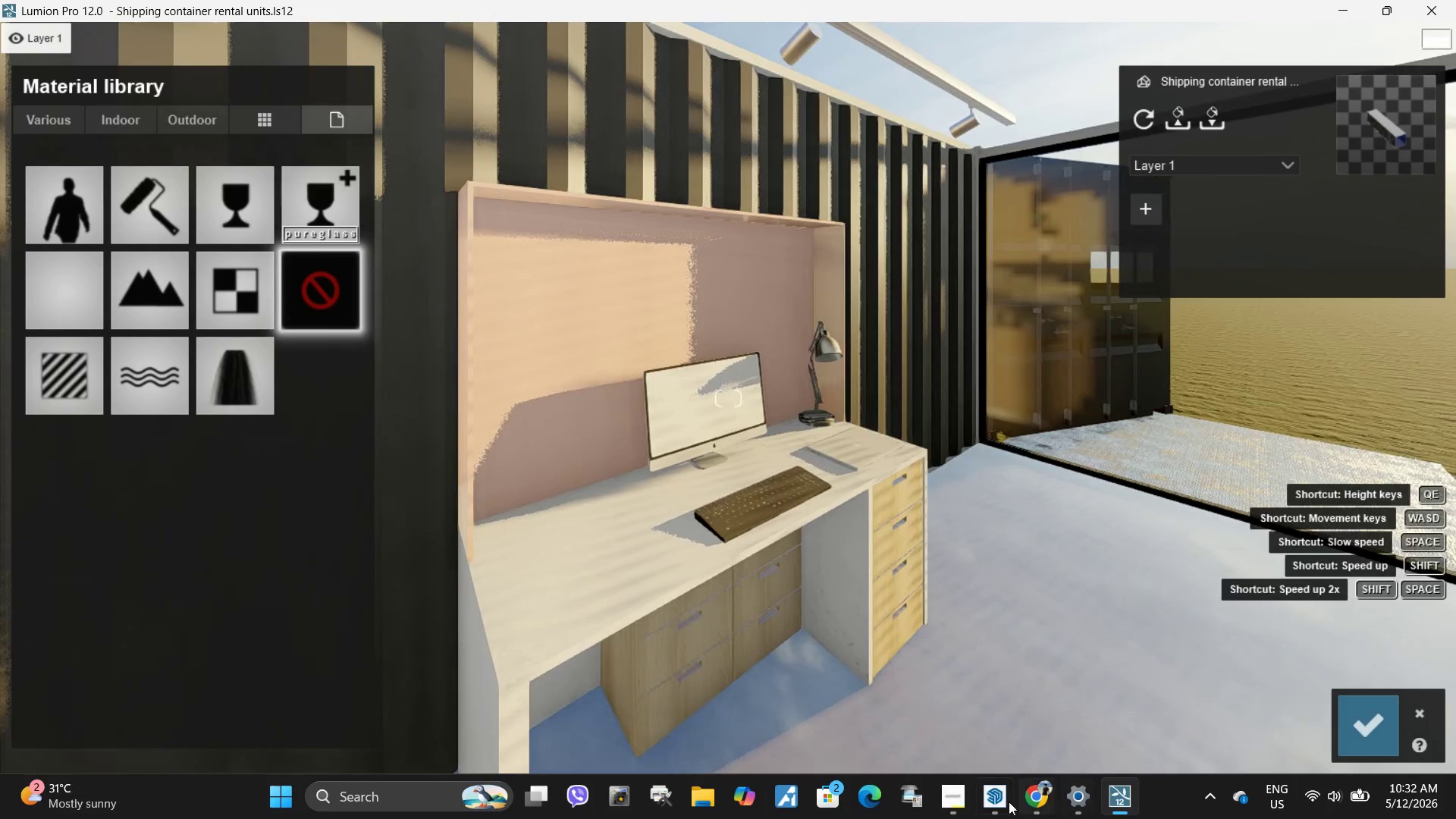 
left_click([988, 799])
 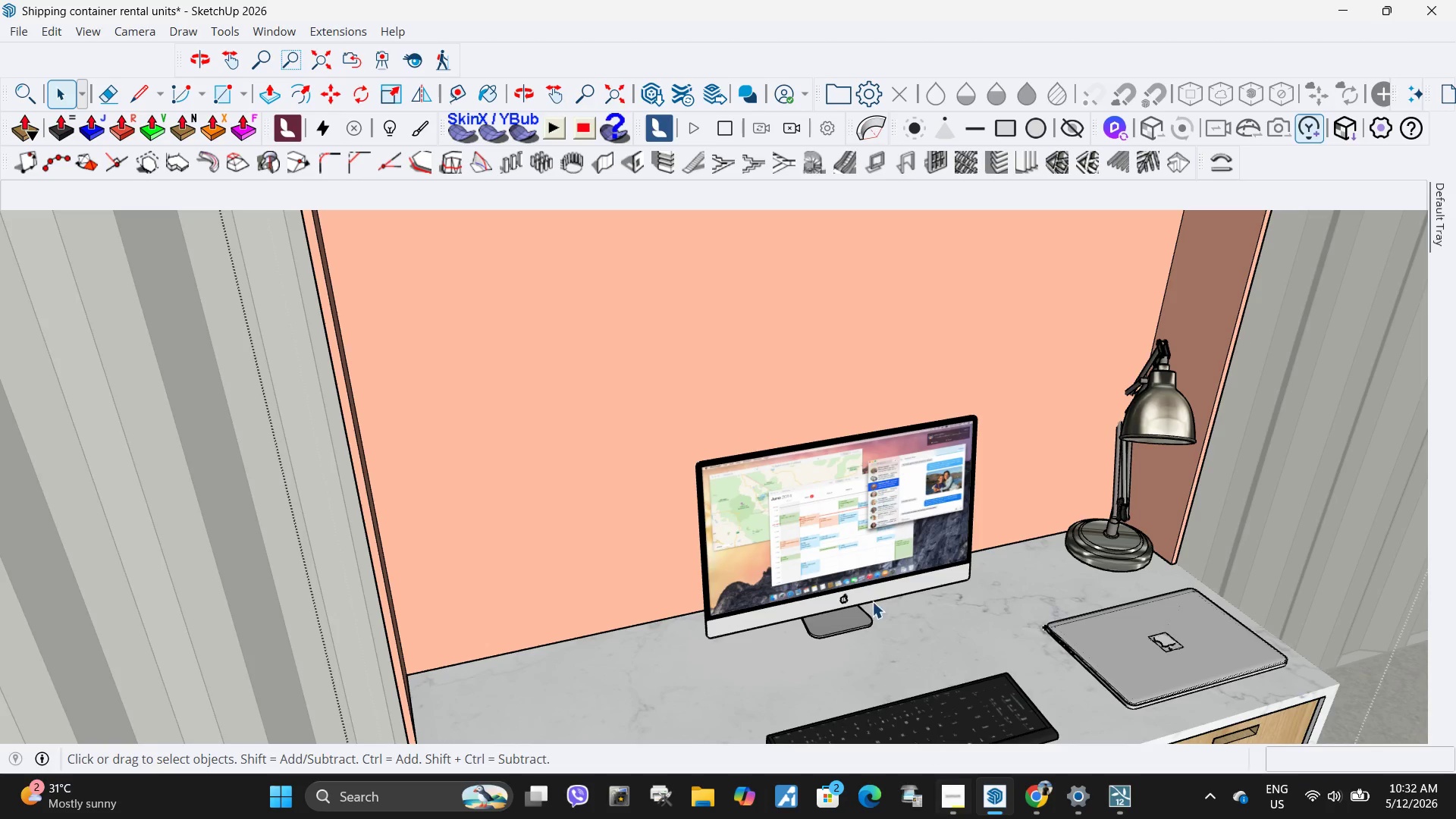 
left_click([807, 494])
 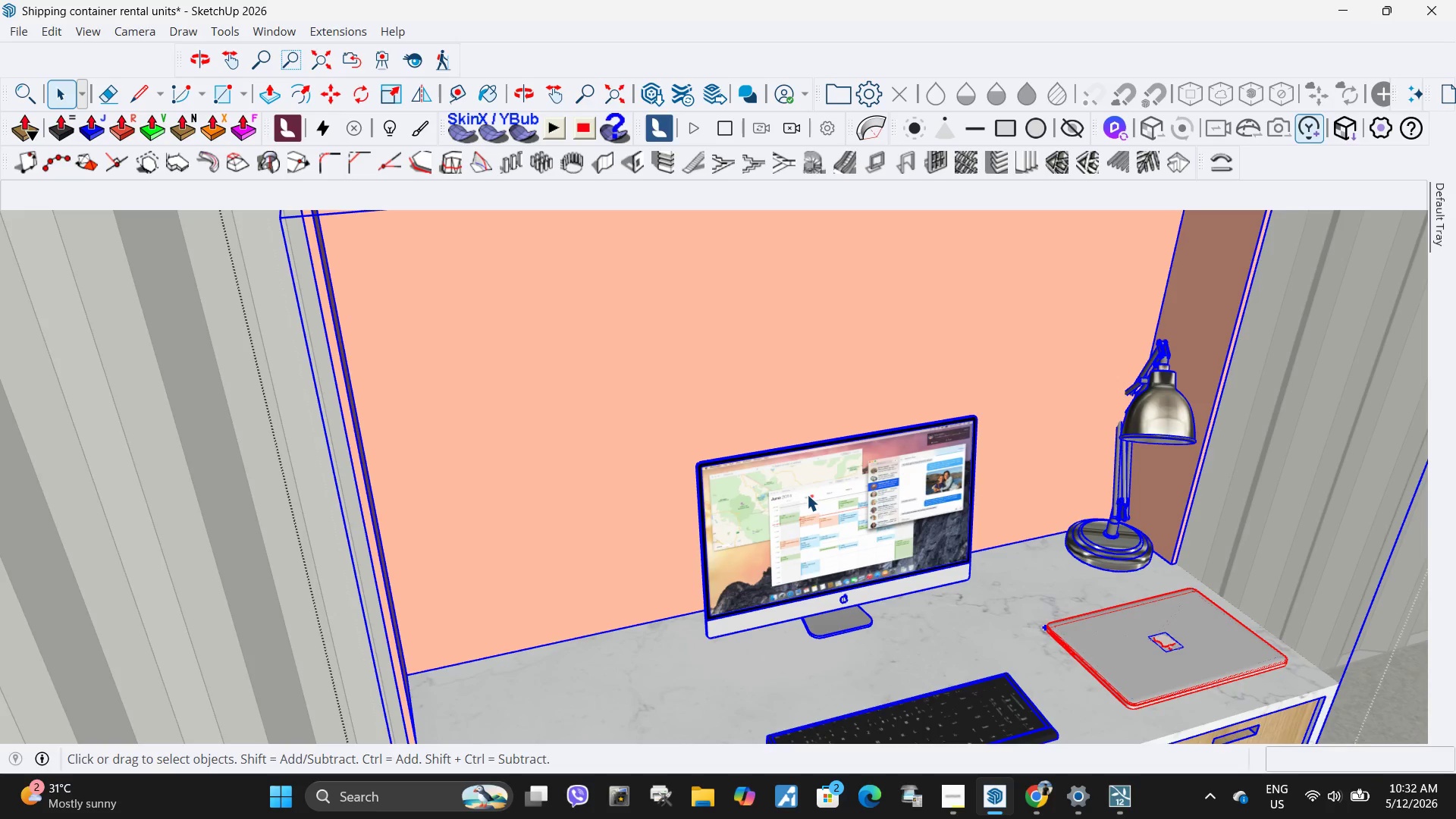 
double_click([807, 494])
 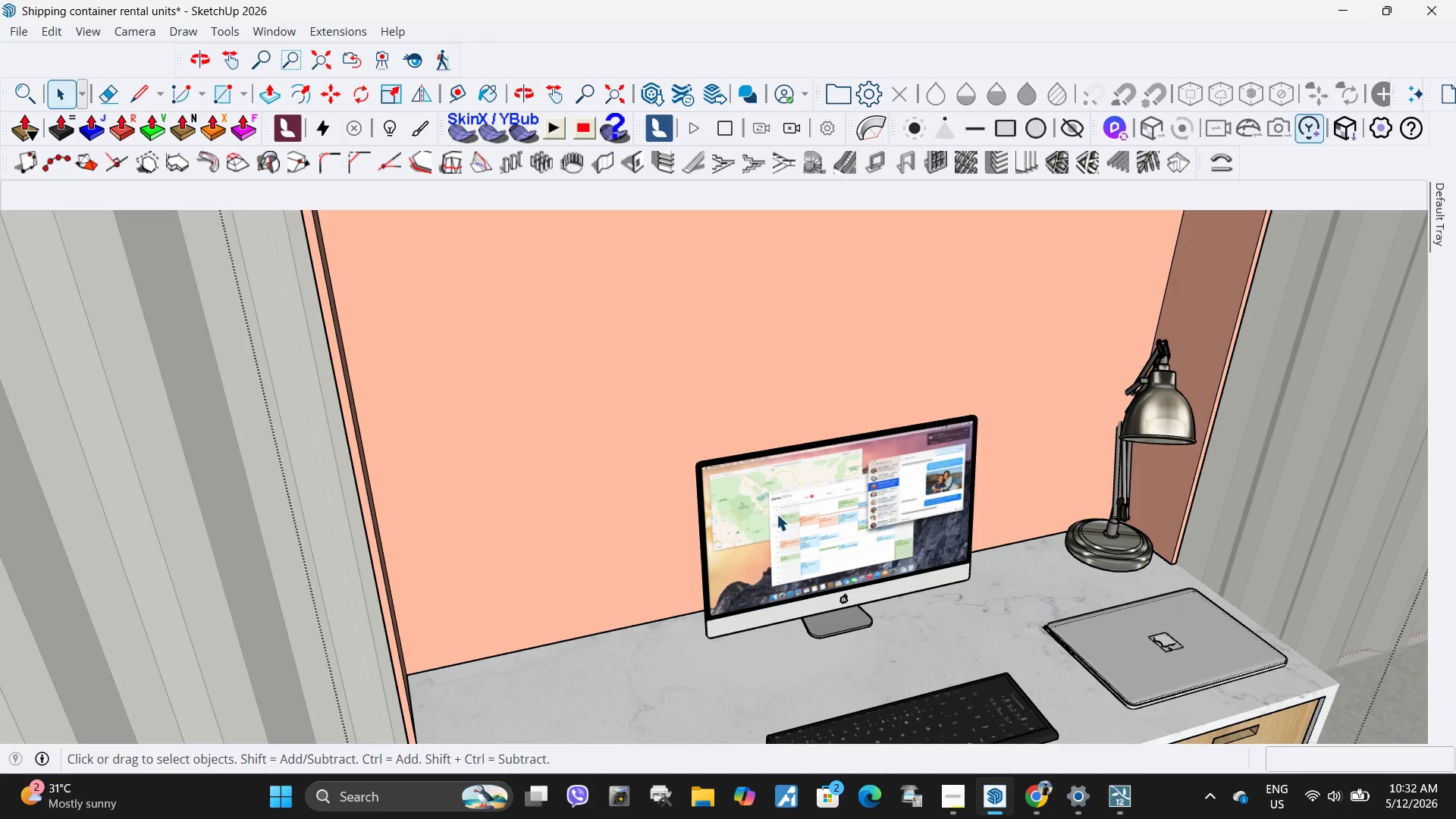 
triple_click([767, 521])
 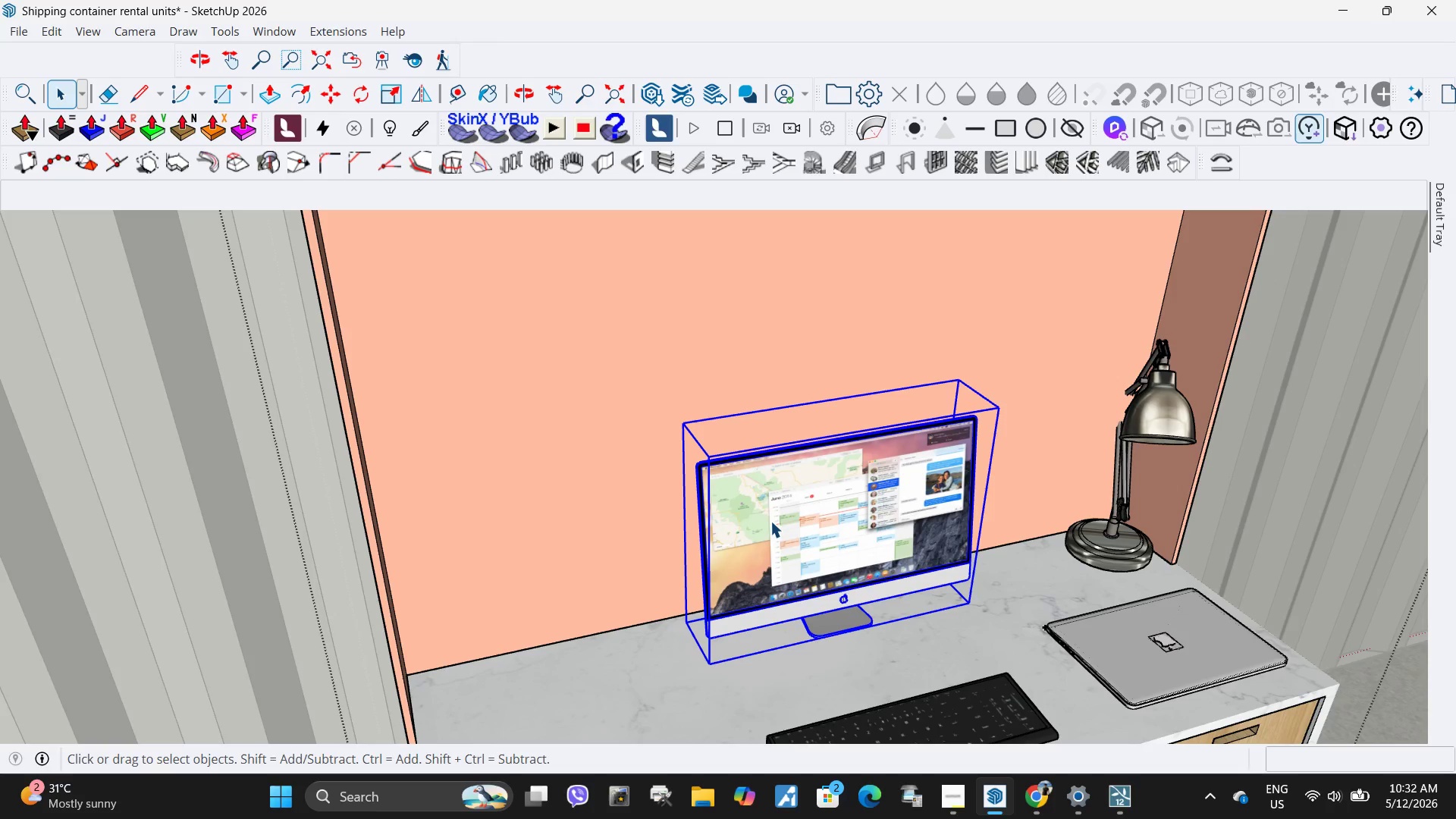 
left_click([775, 518])
 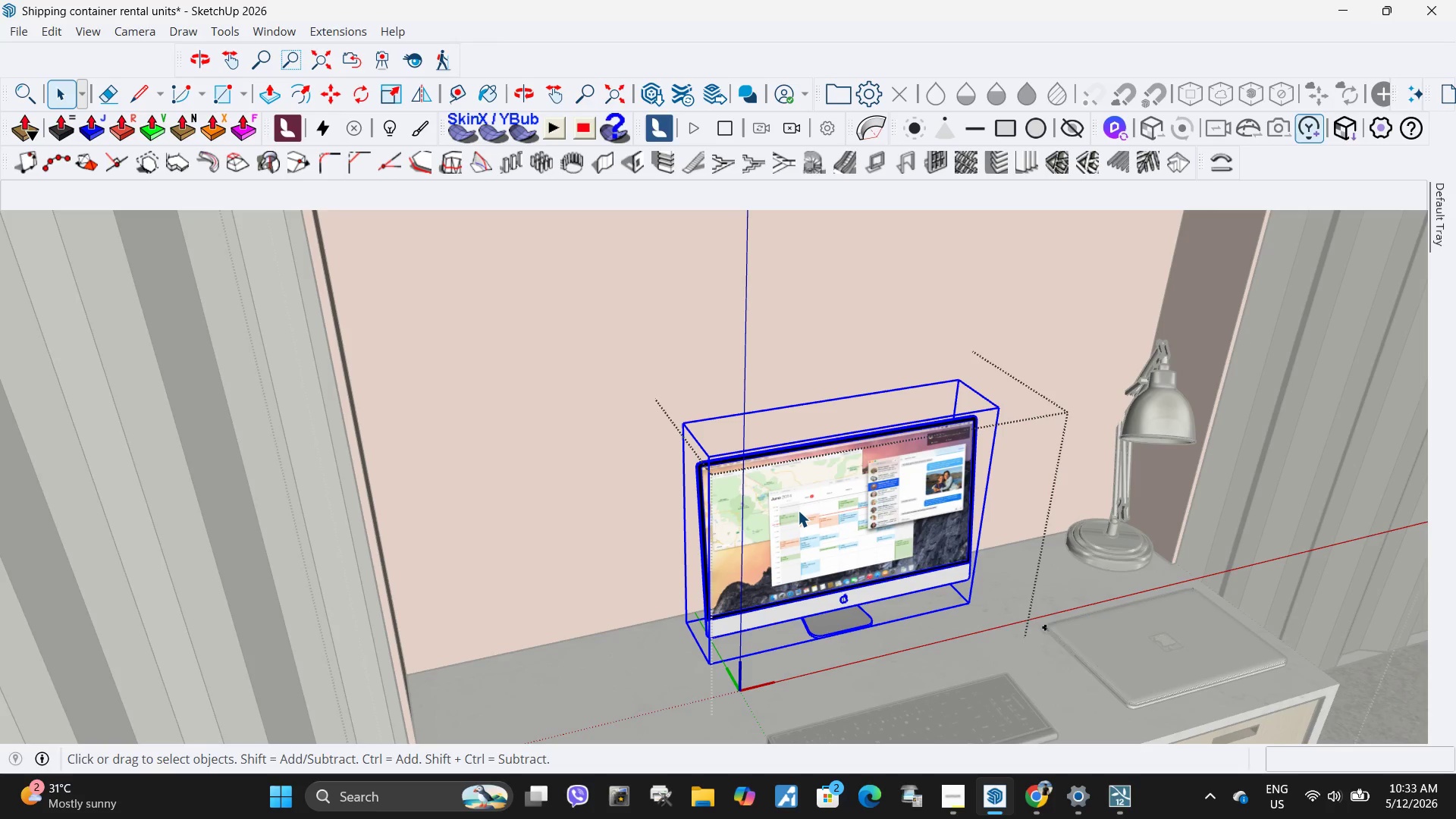 
scroll: coordinate [798, 510], scroll_direction: down, amount: 2.0
 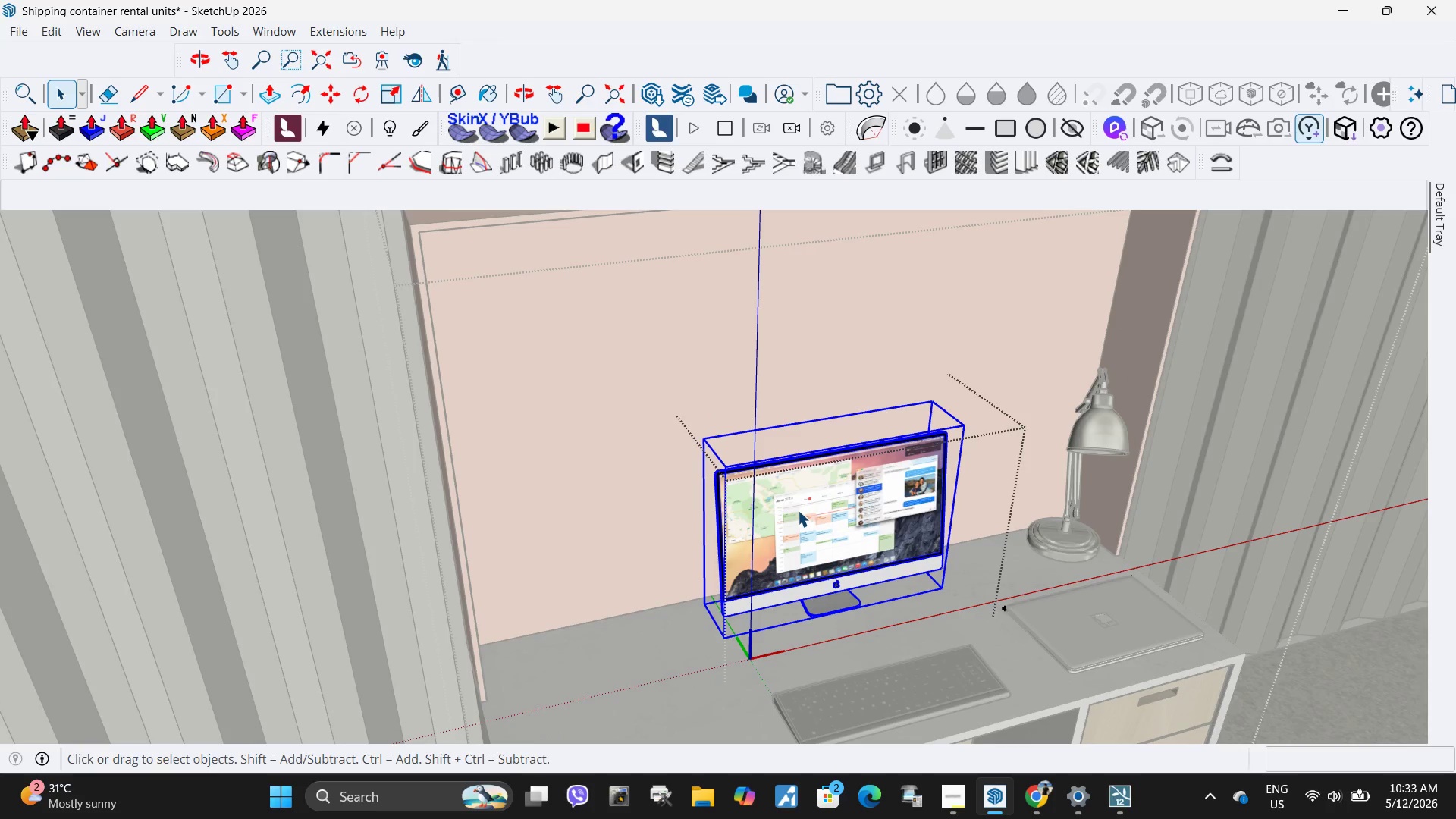 
key(Control+ControlLeft)
 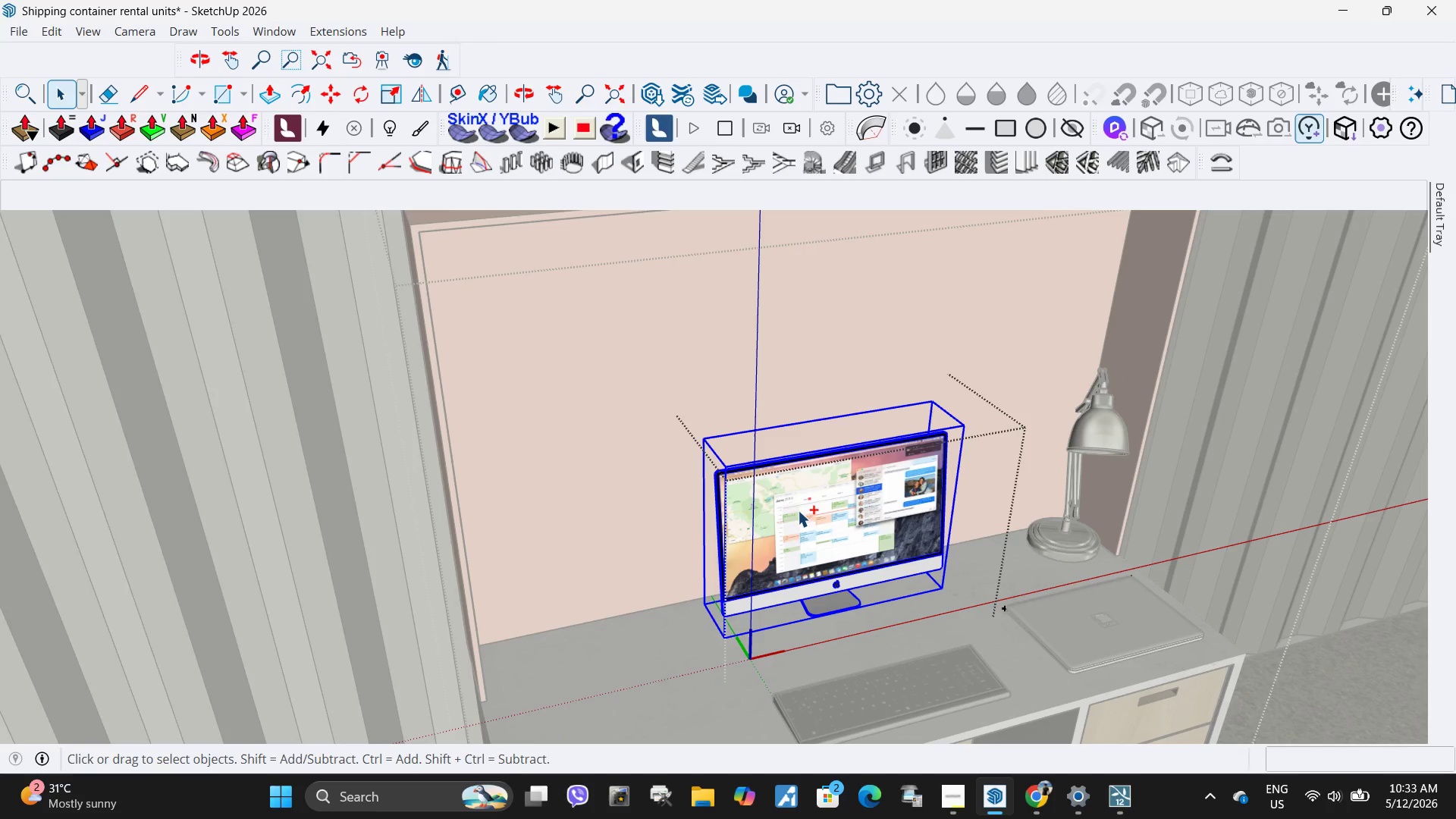 
key(Control+C)
 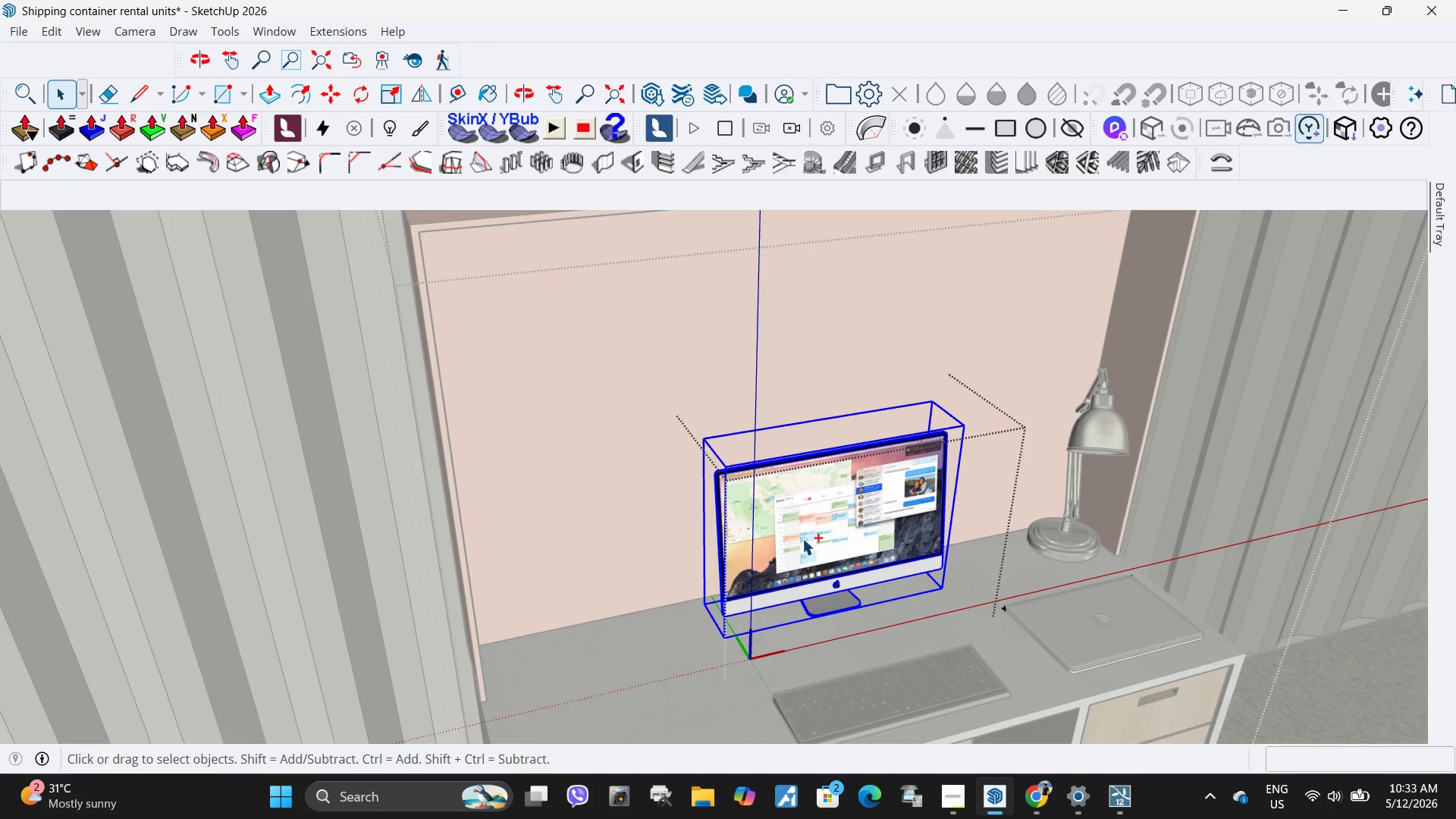 
key(Control+V)
 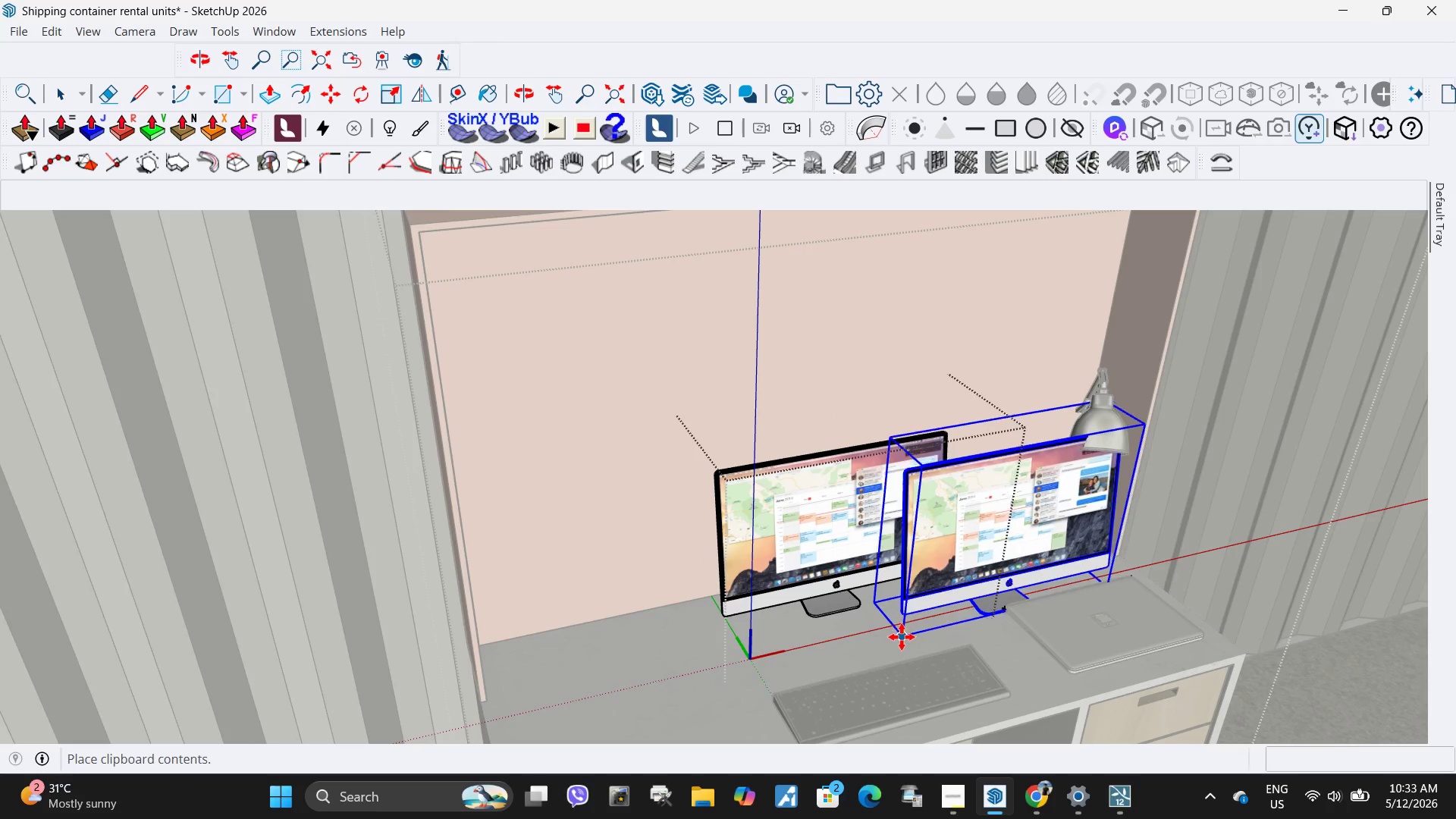 
left_click([901, 640])
 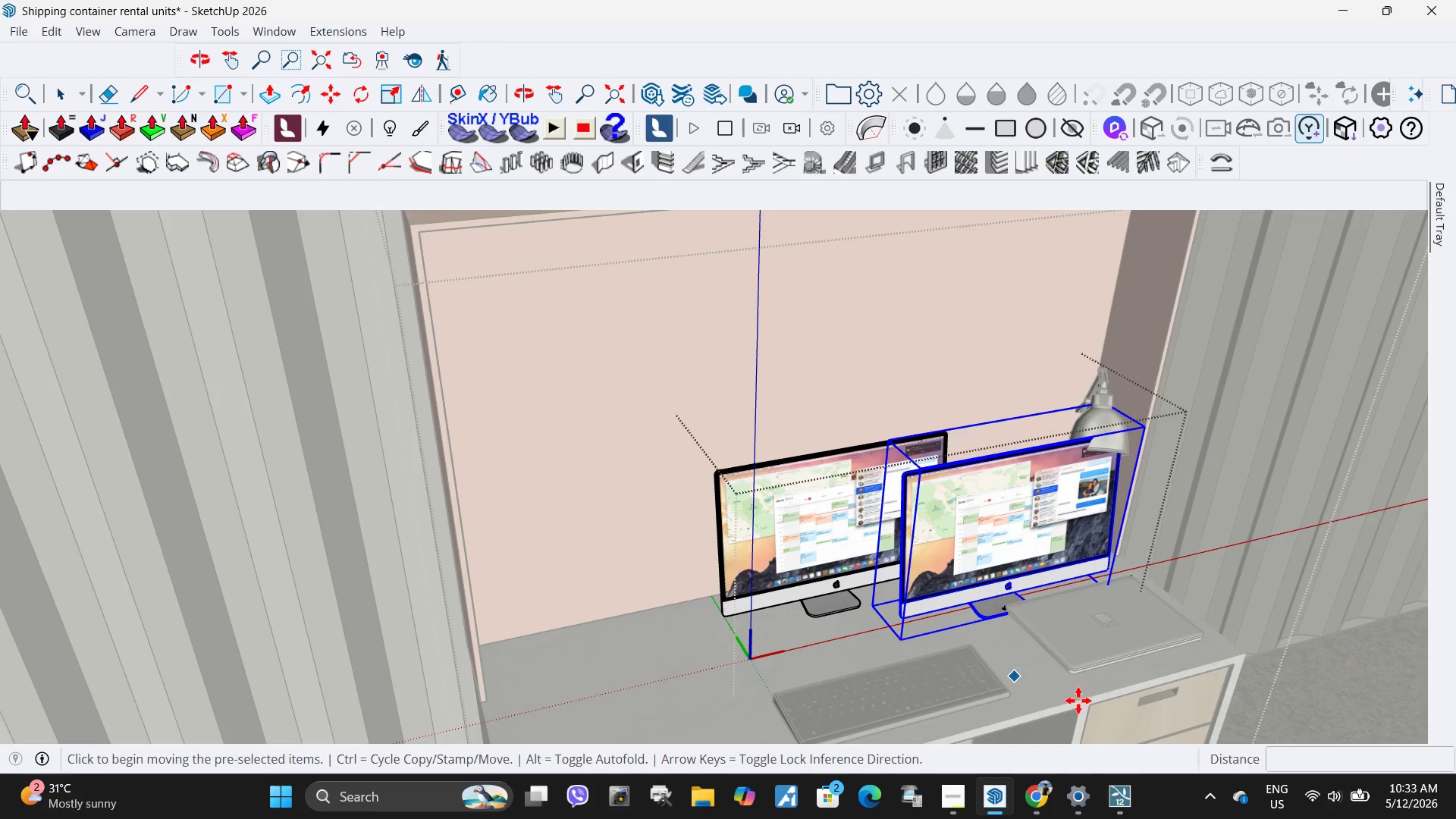 
key(Space)
 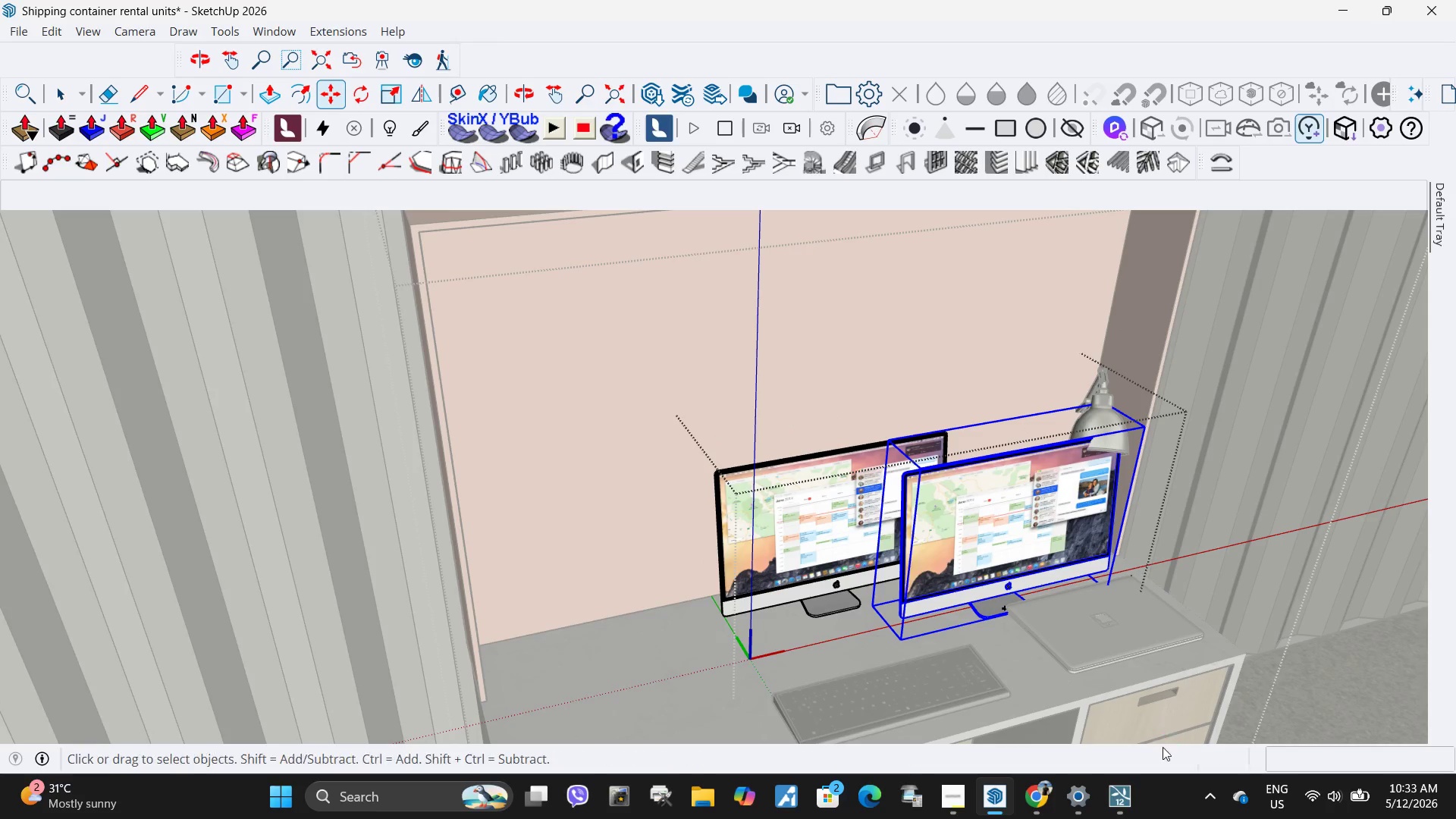 
key(Escape)
 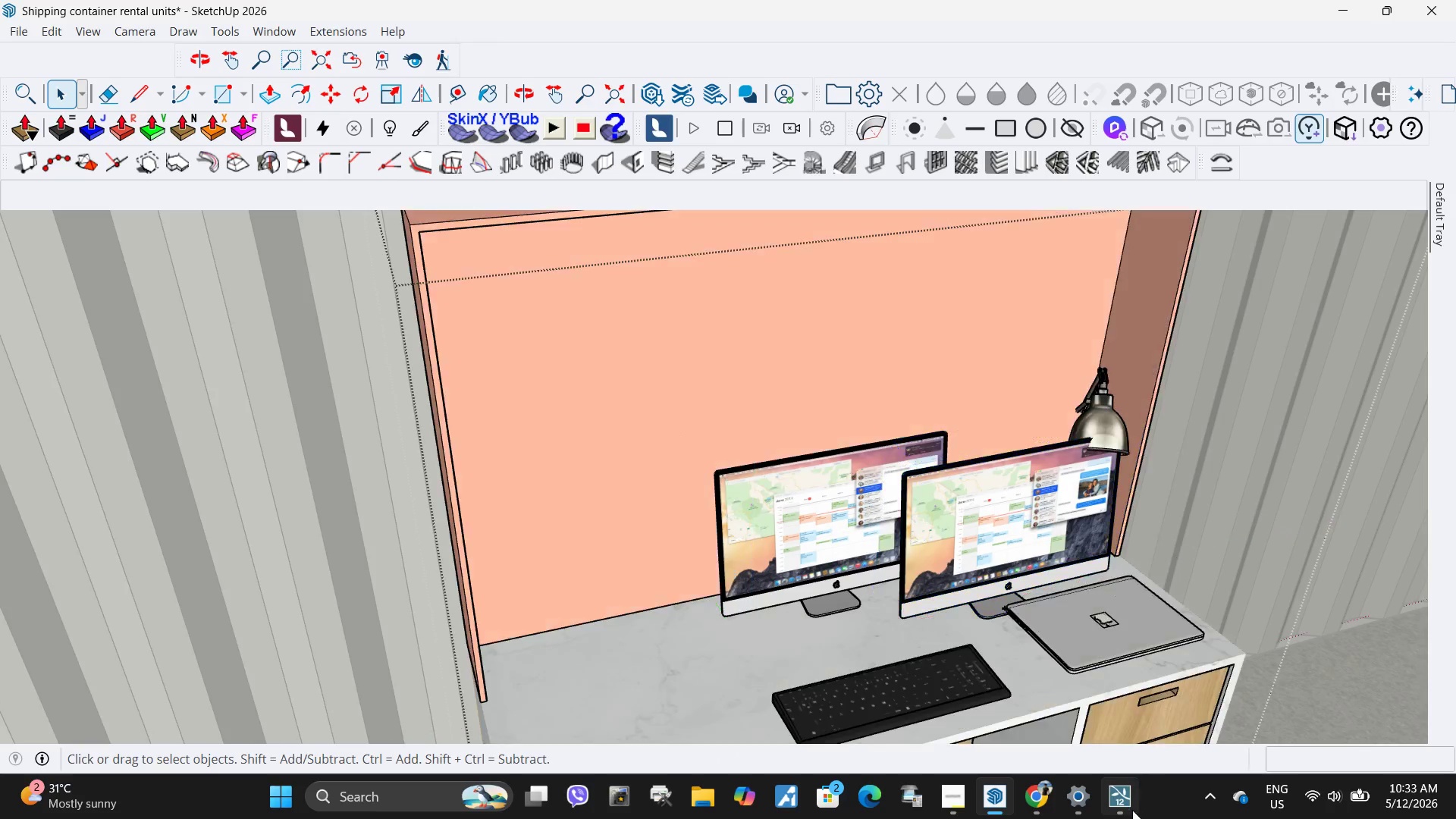 
left_click([1131, 811])
 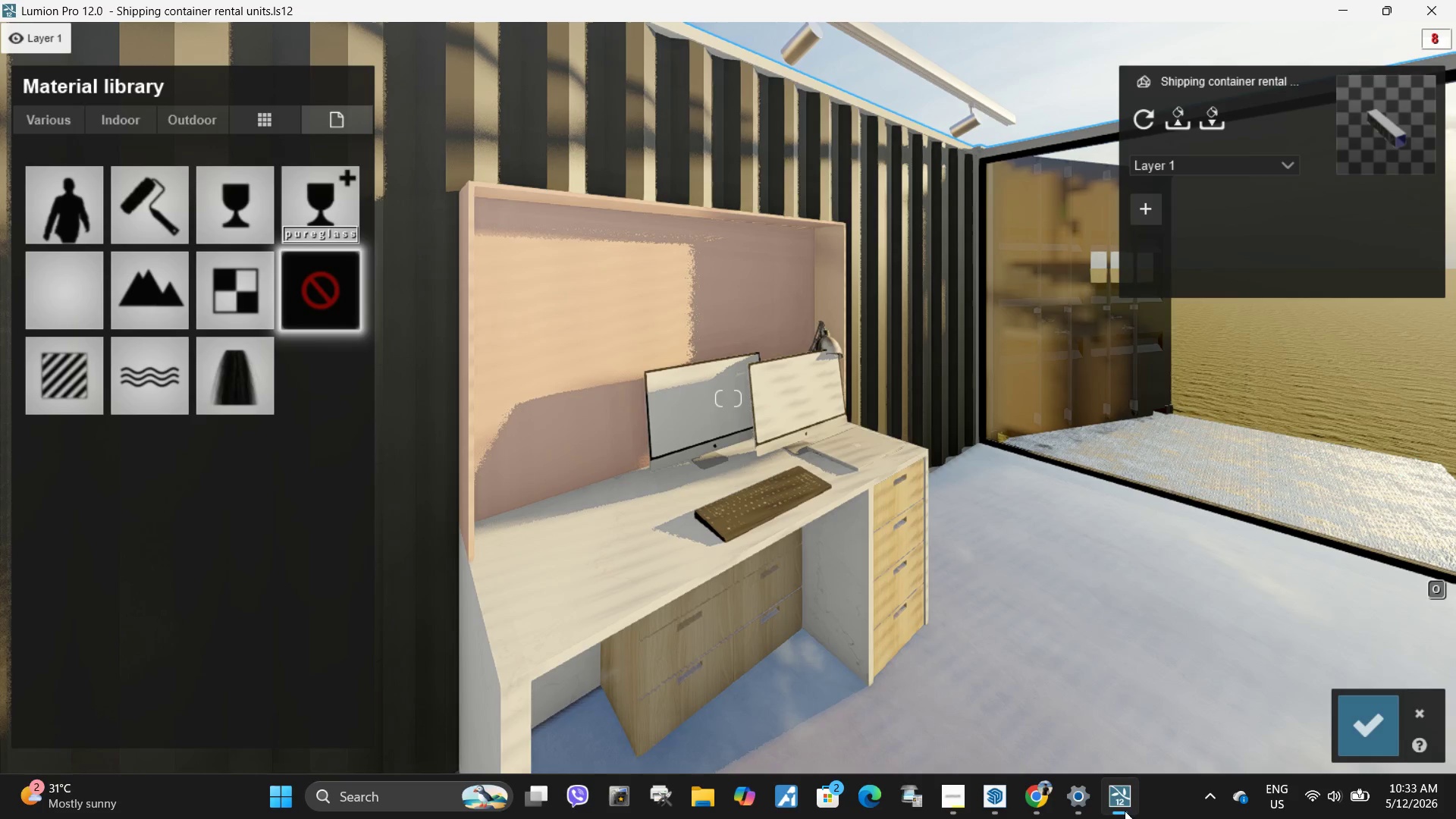 
left_click([1125, 811])
 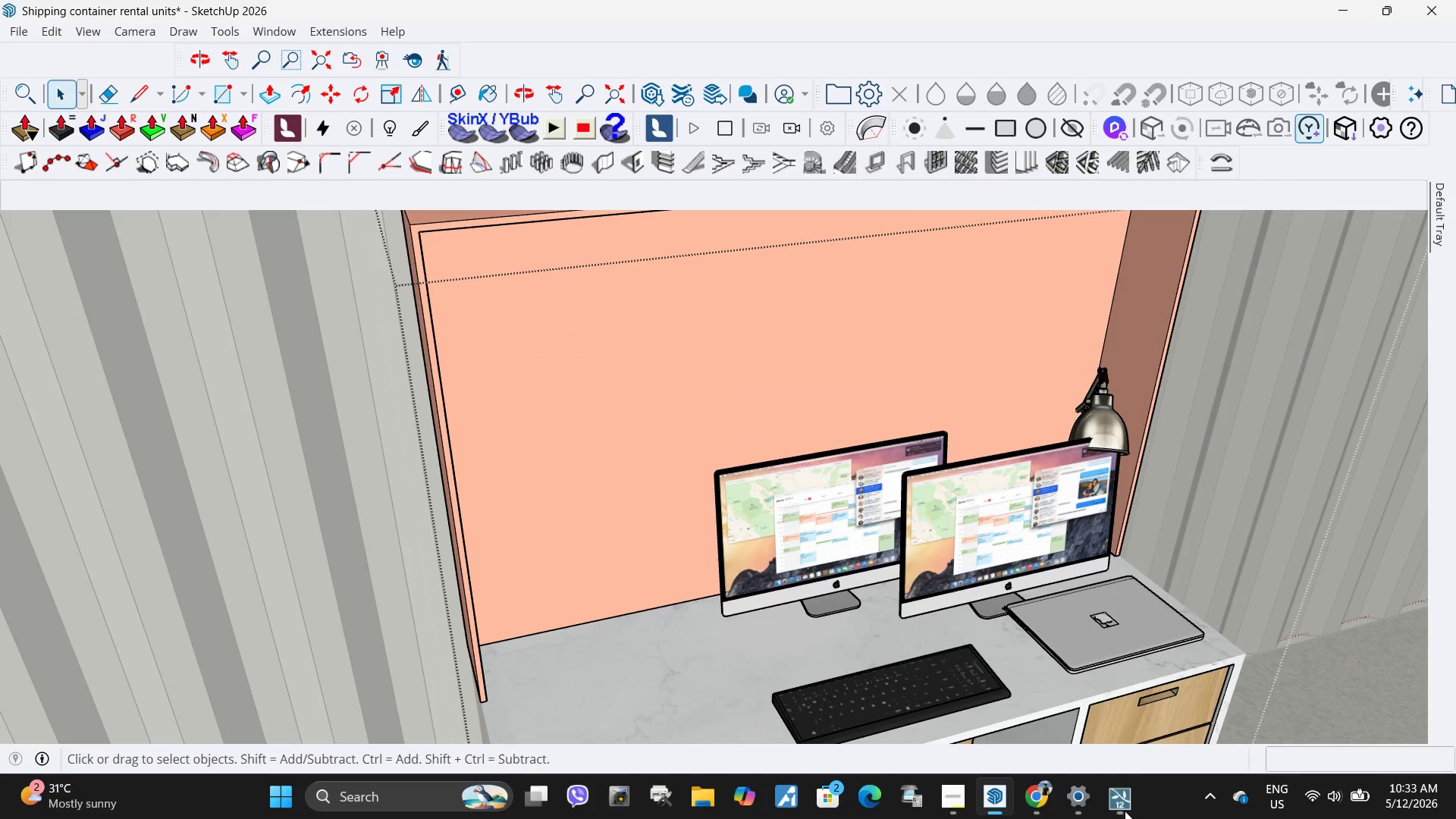 
key(Control+Z)
 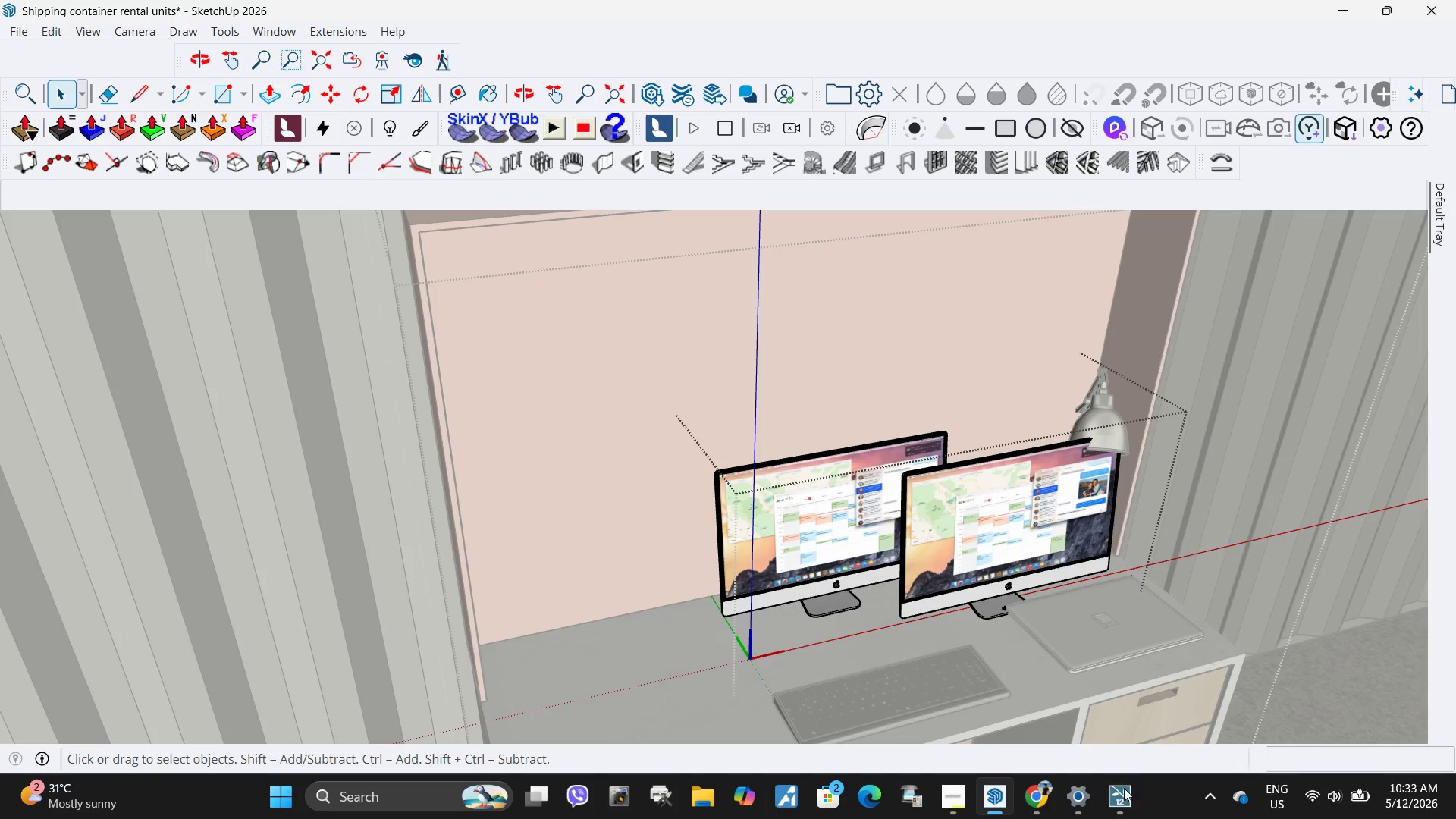 
key(Control+ControlLeft)
 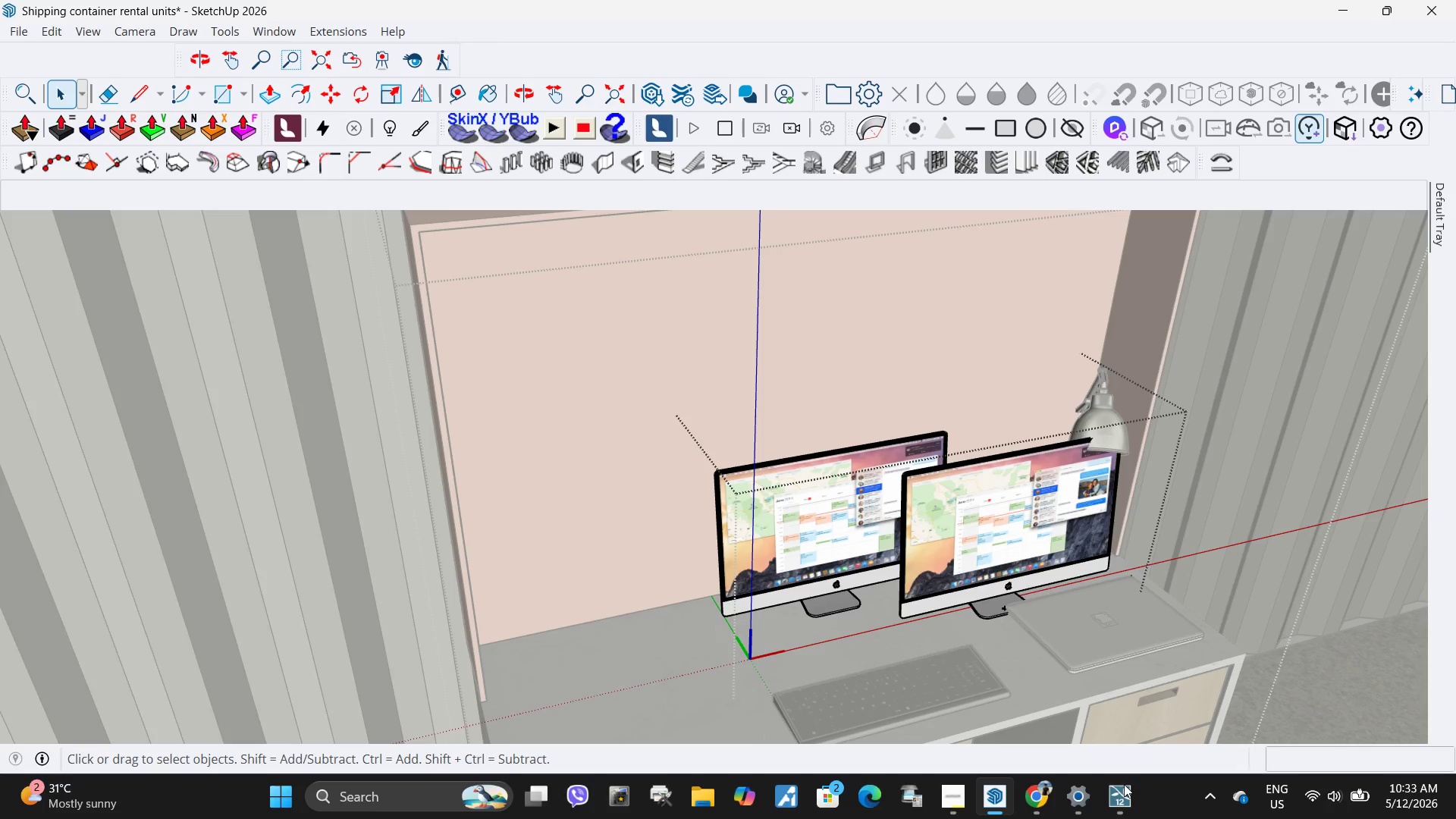 
key(Control+Z)
 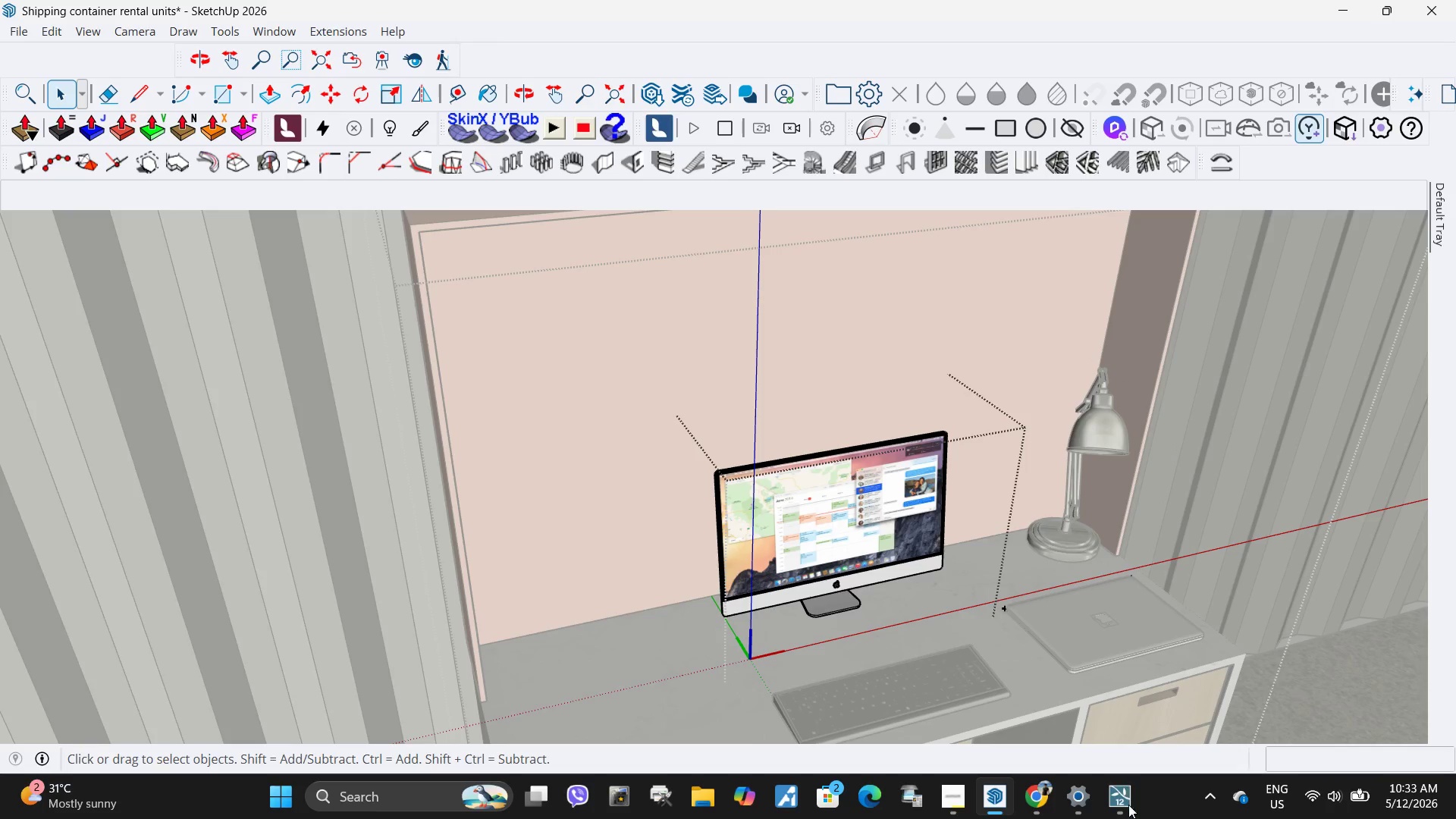 
left_click([1128, 815])
 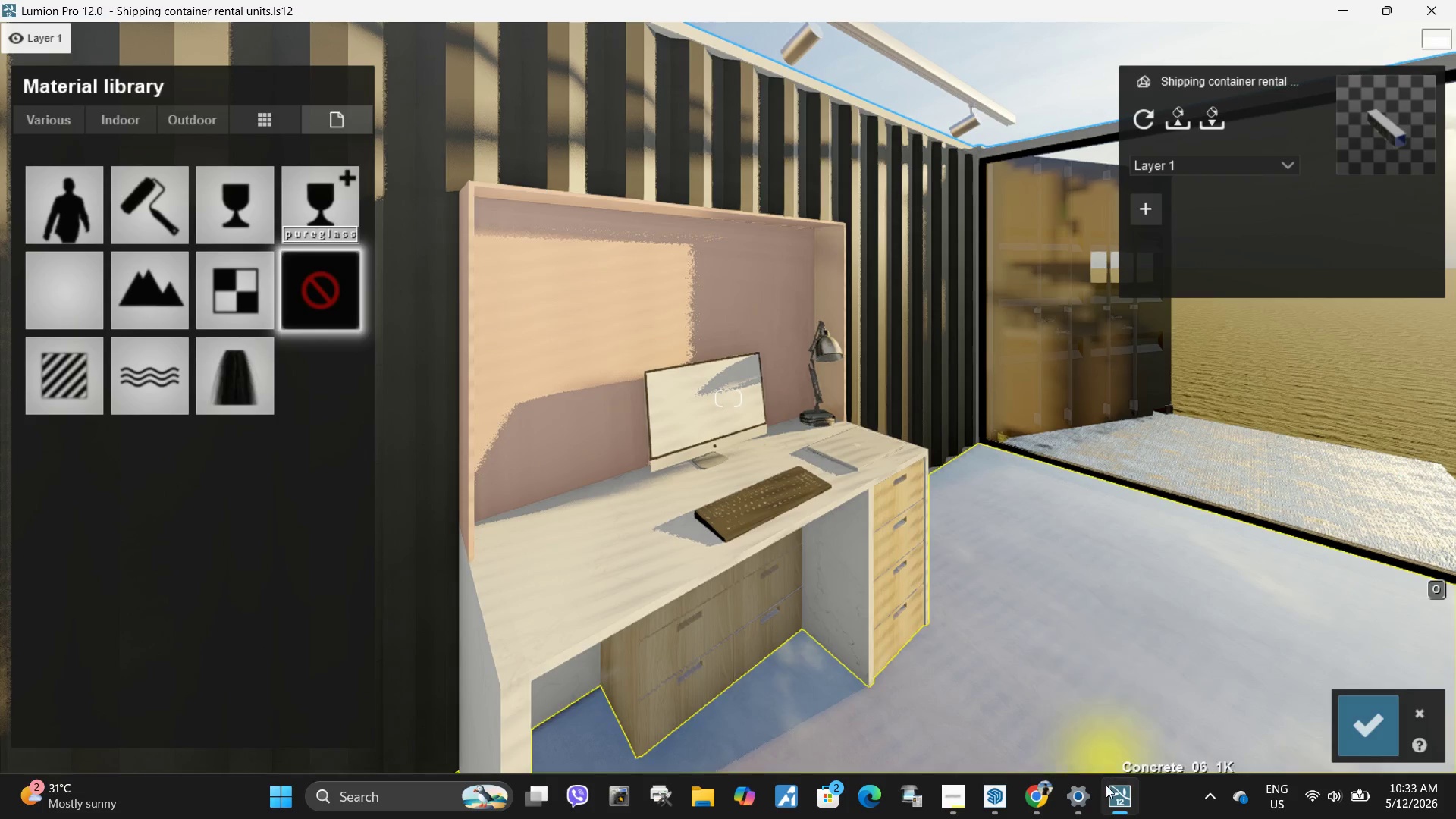 
left_click([712, 400])
 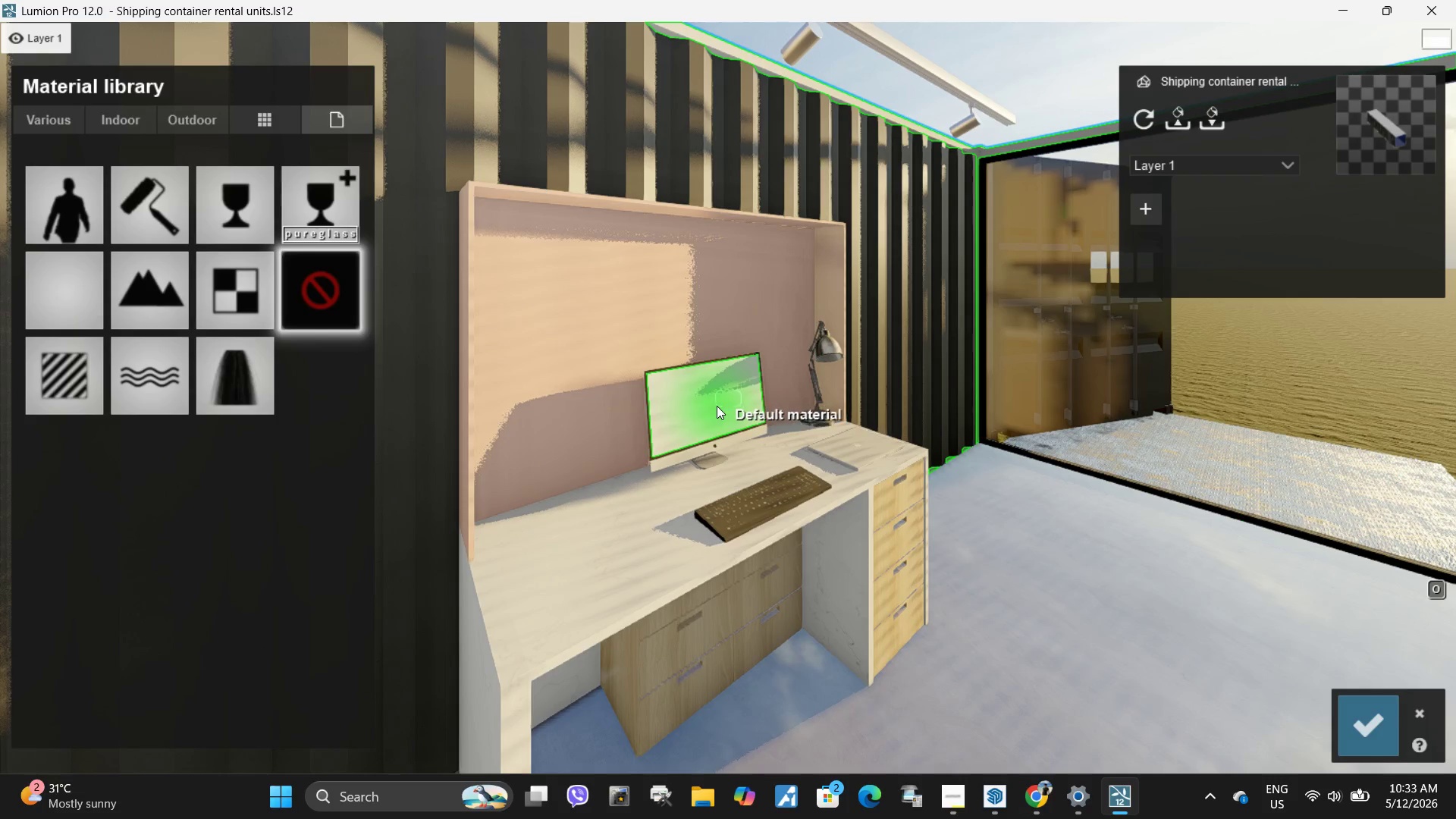 
double_click([717, 406])
 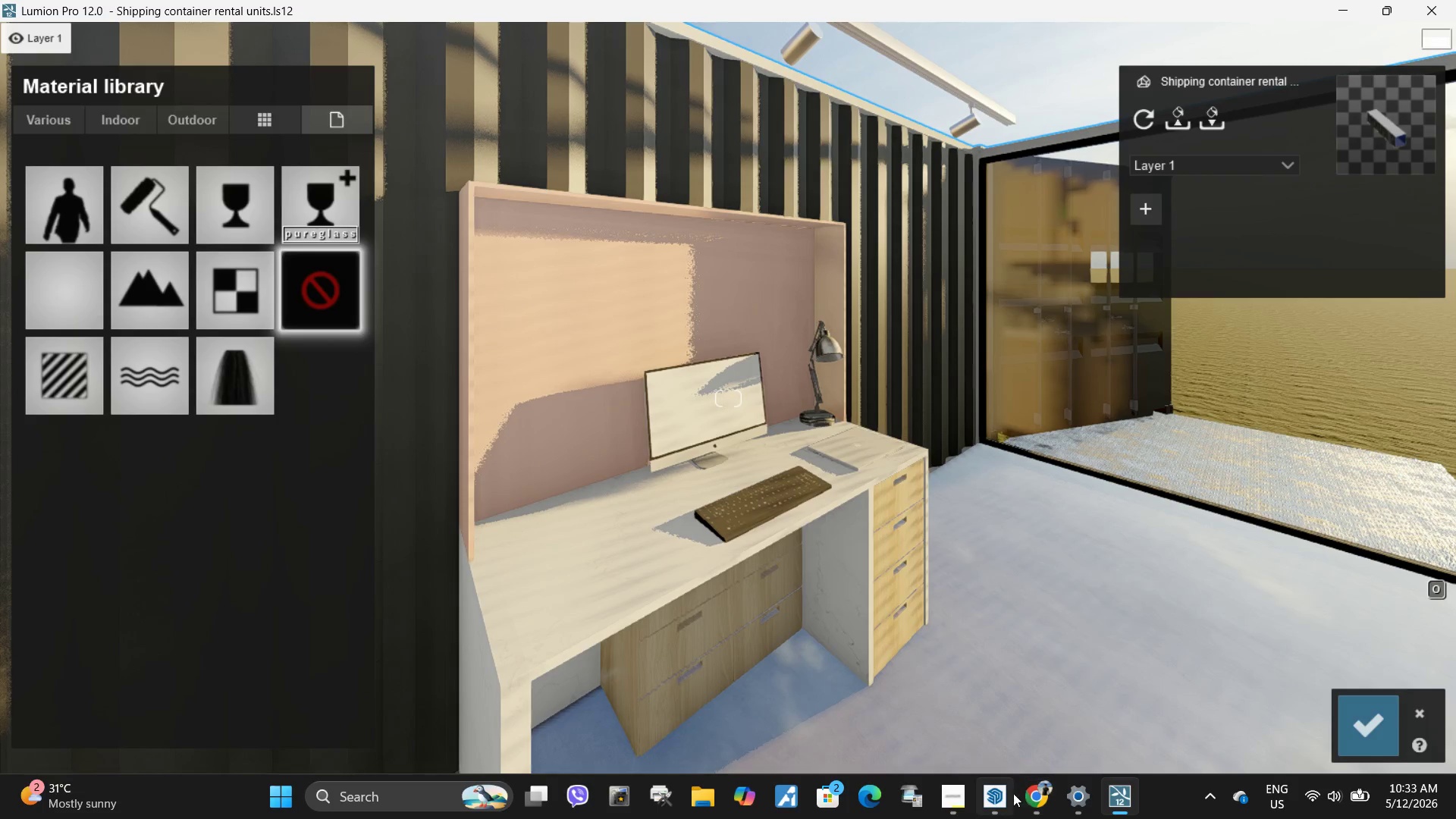 
left_click([1036, 800])
 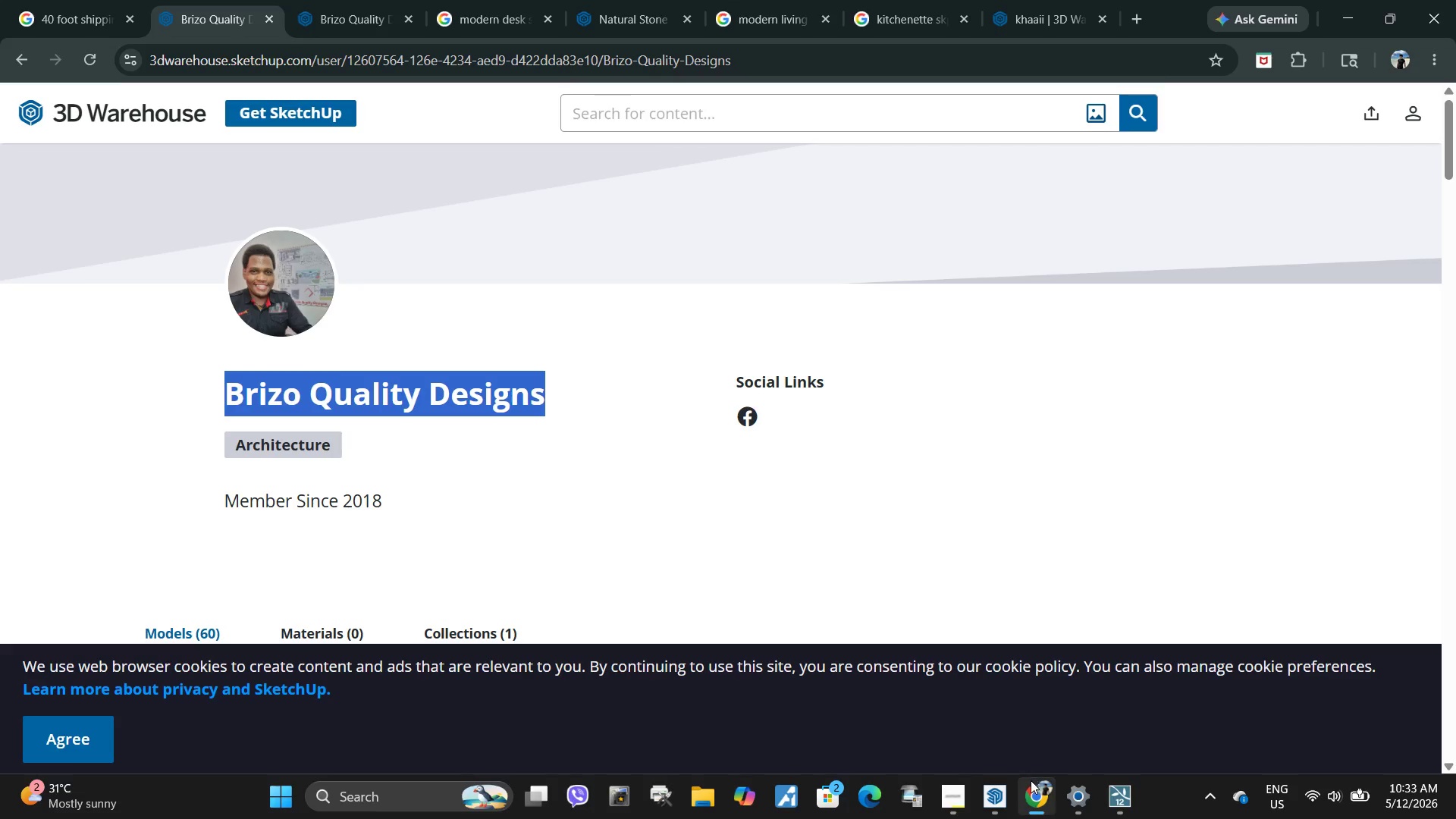 
left_click([1006, 798])
 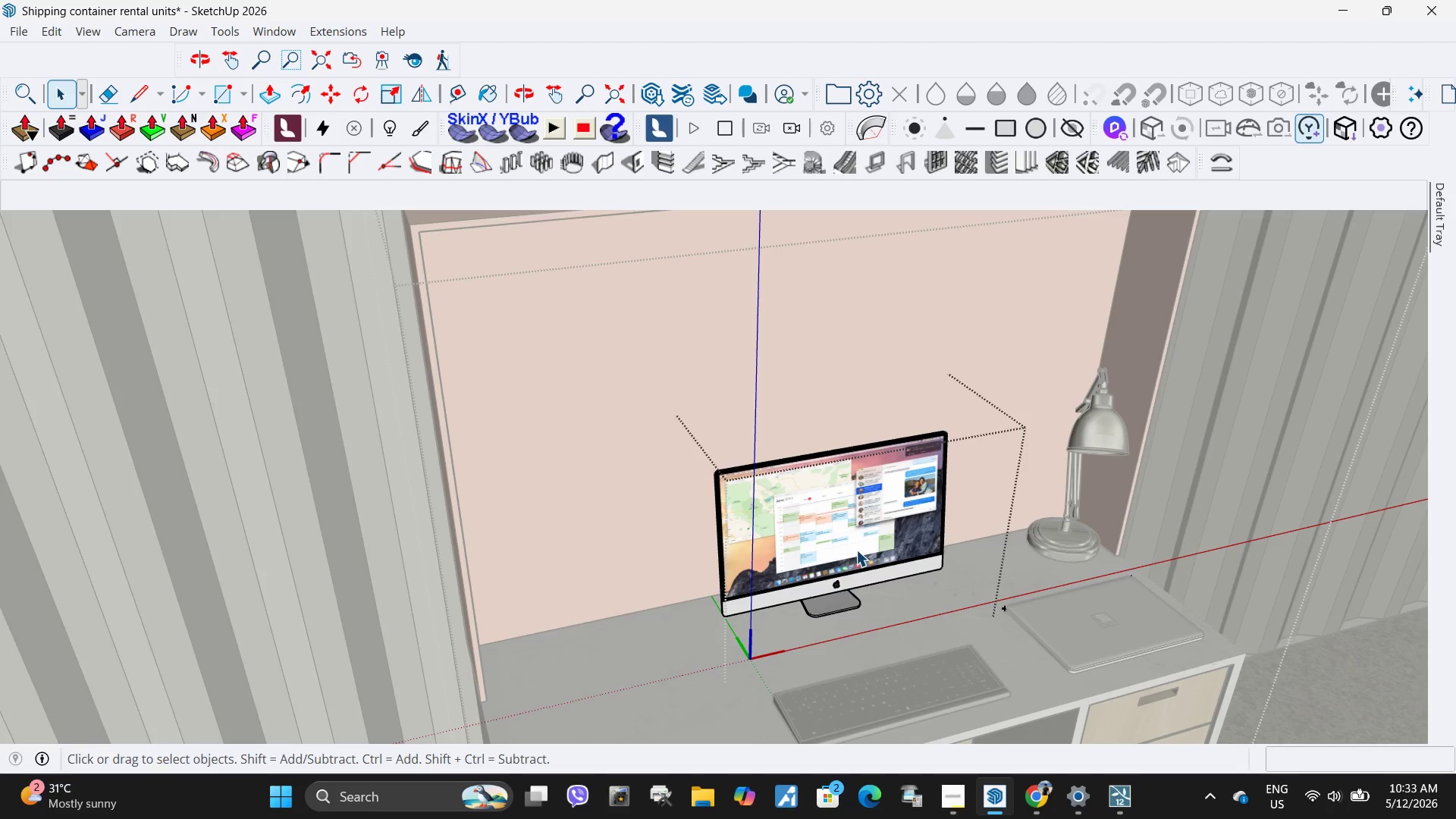 
double_click([850, 525])
 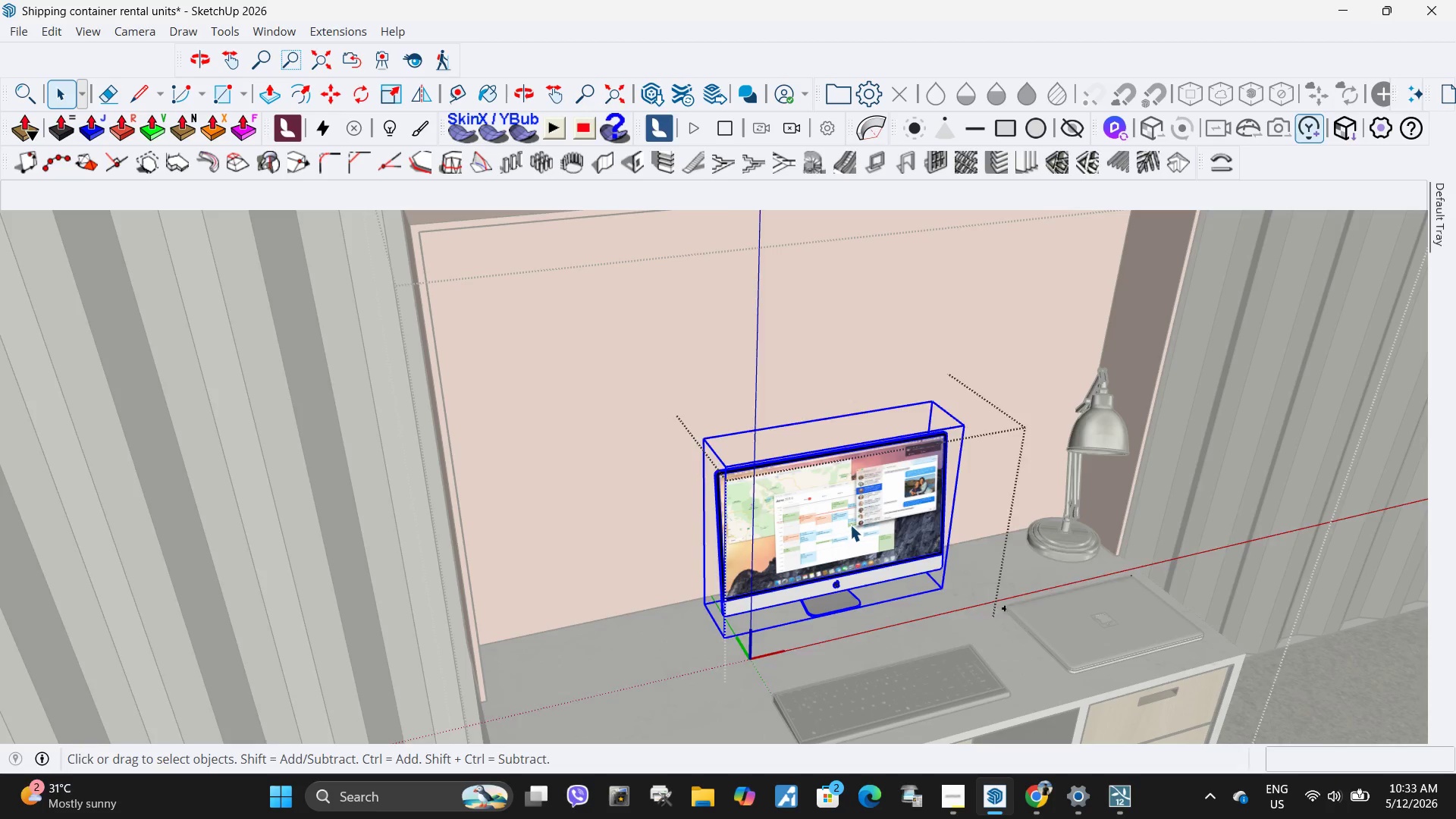 
triple_click([850, 525])
 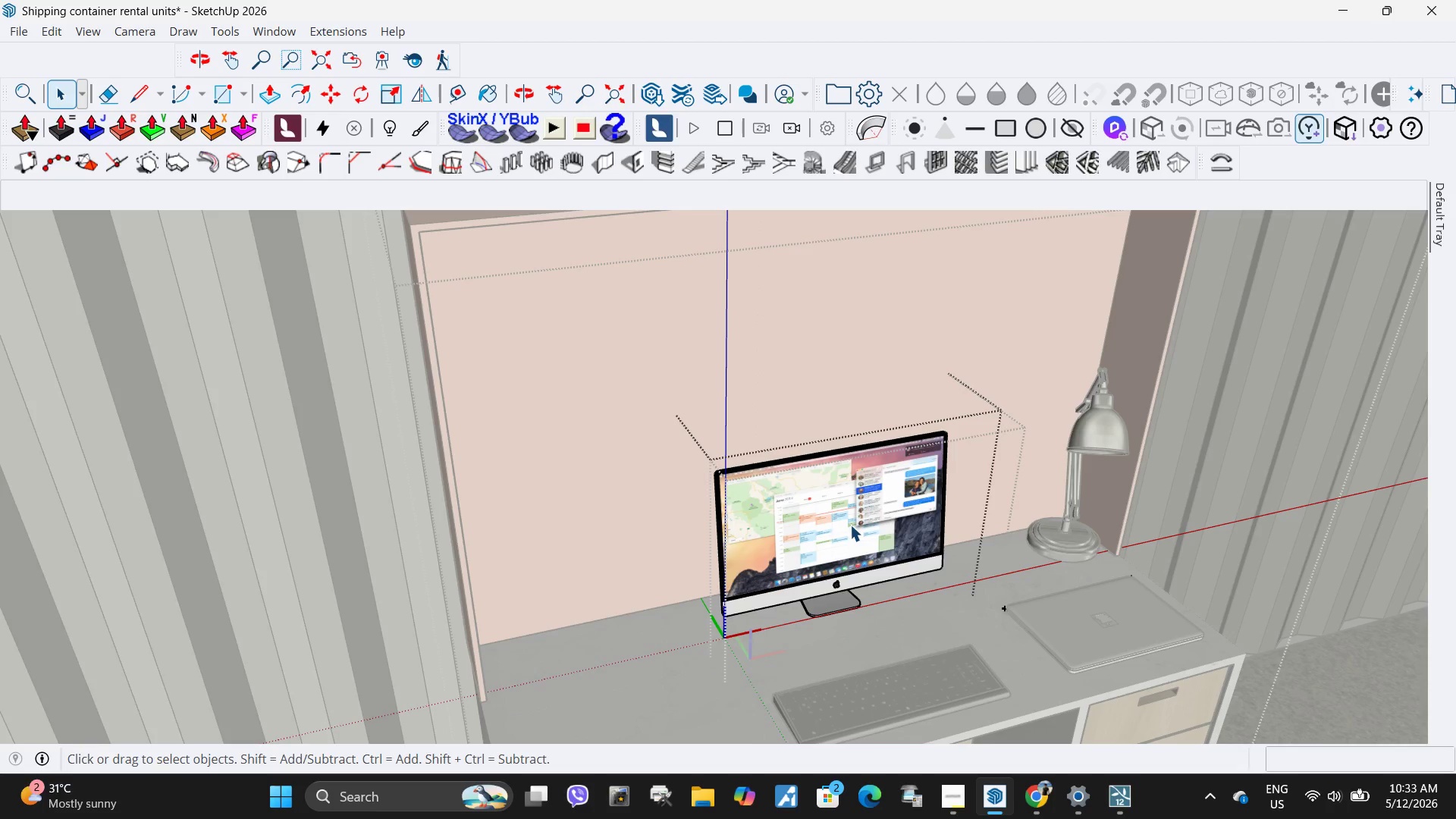 
triple_click([850, 525])
 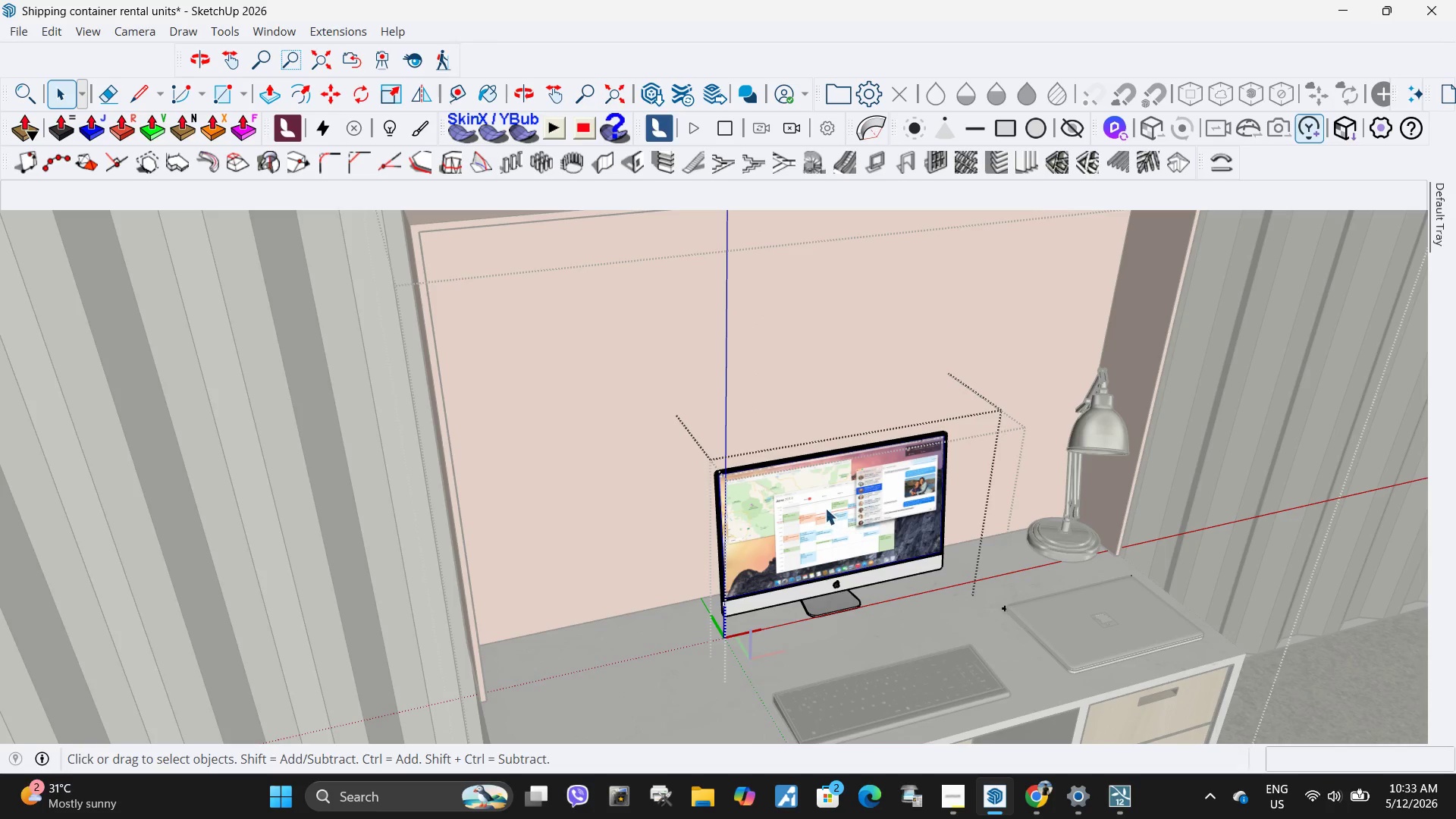 
double_click([825, 508])
 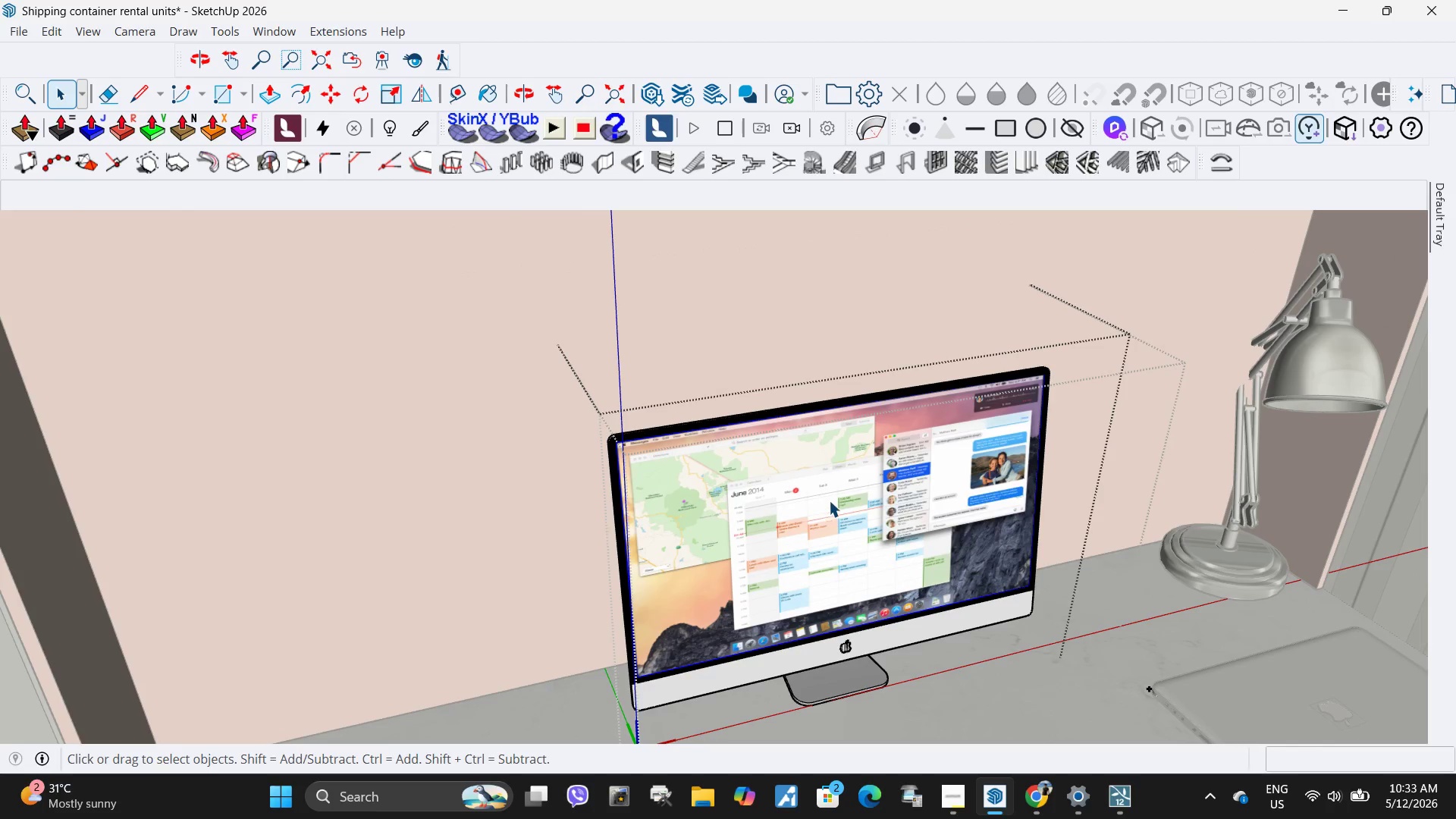 
scroll: coordinate [825, 508], scroll_direction: up, amount: 6.0
 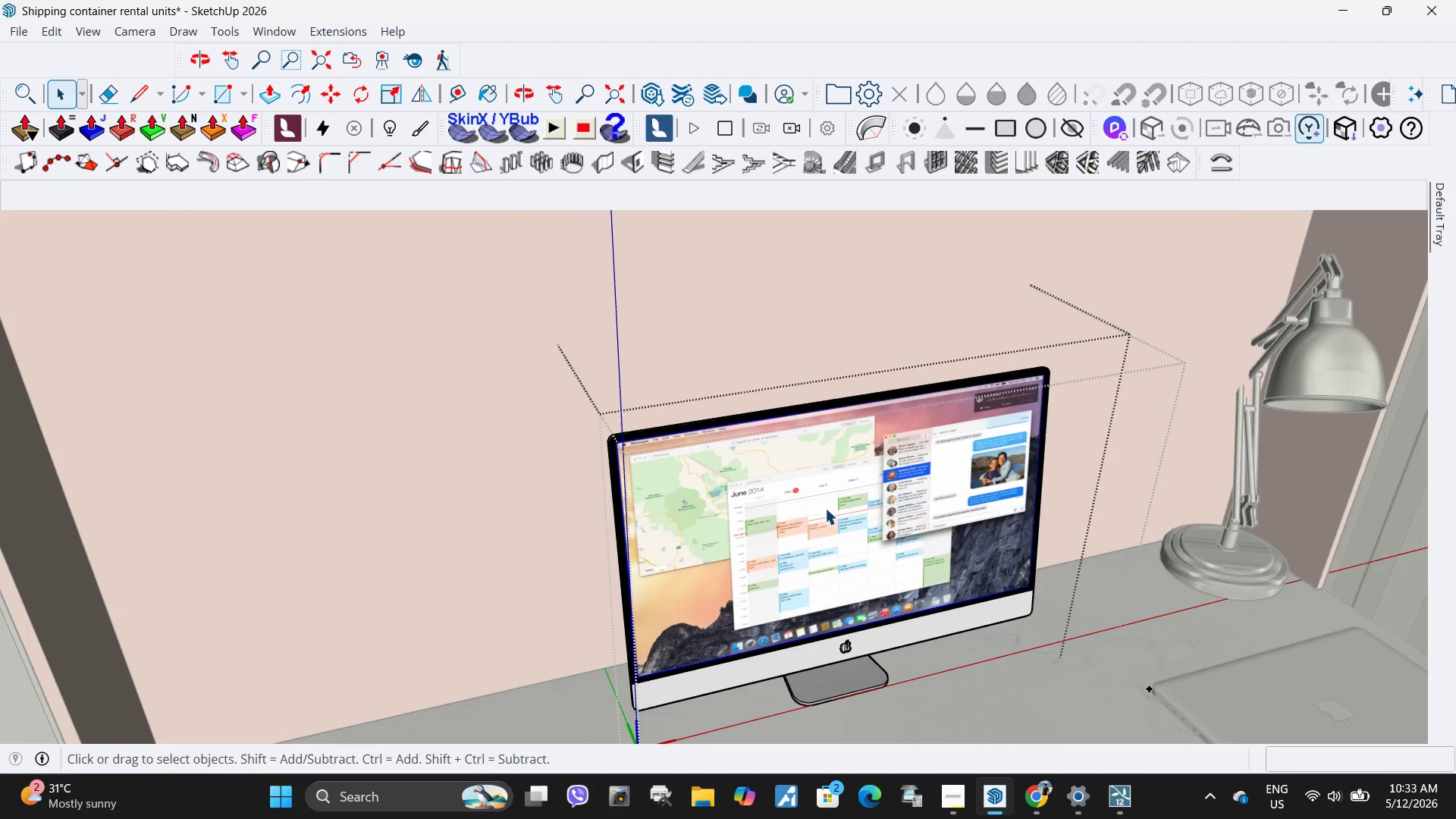 
triple_click([825, 494])
 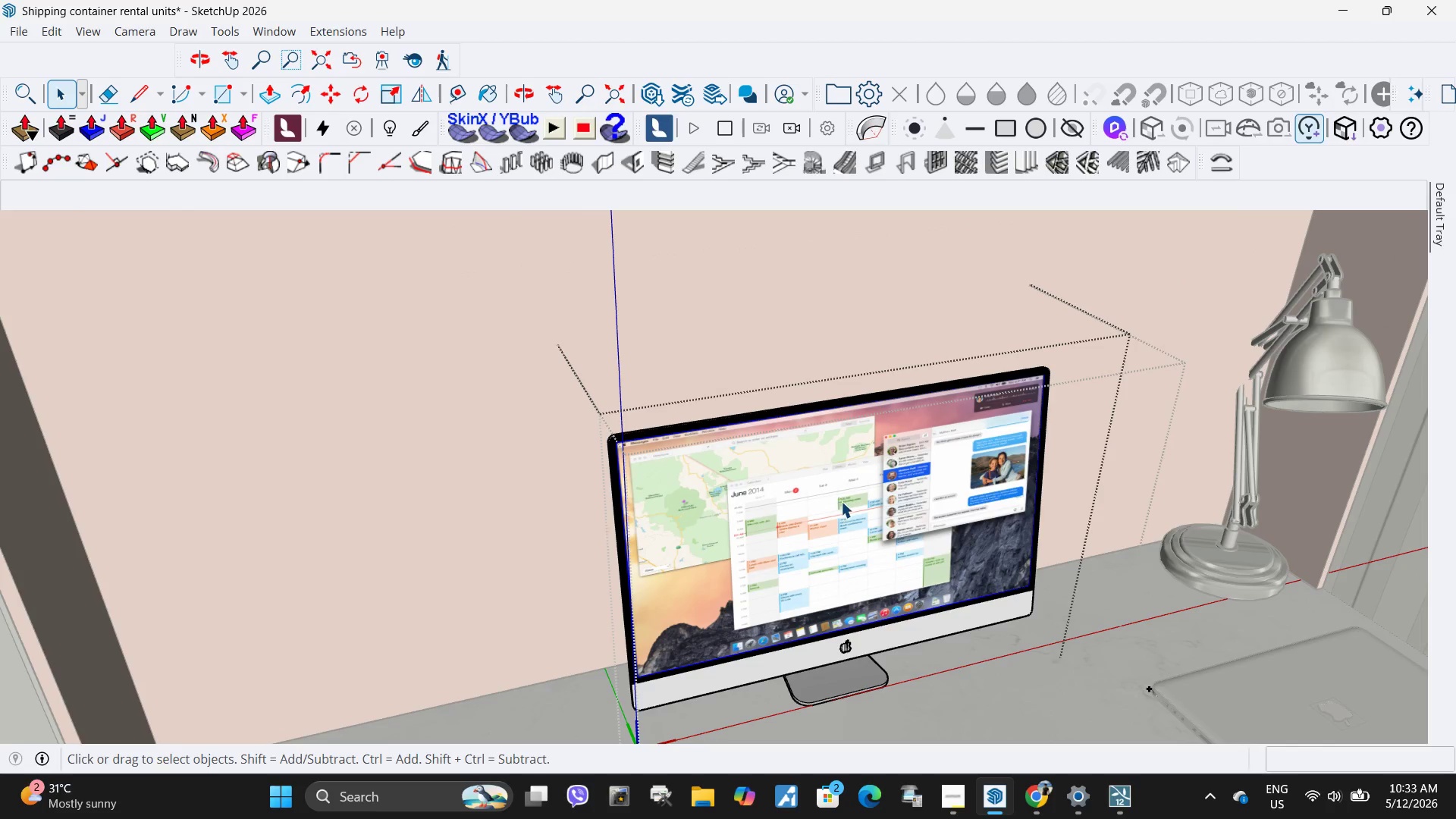 
triple_click([842, 501])
 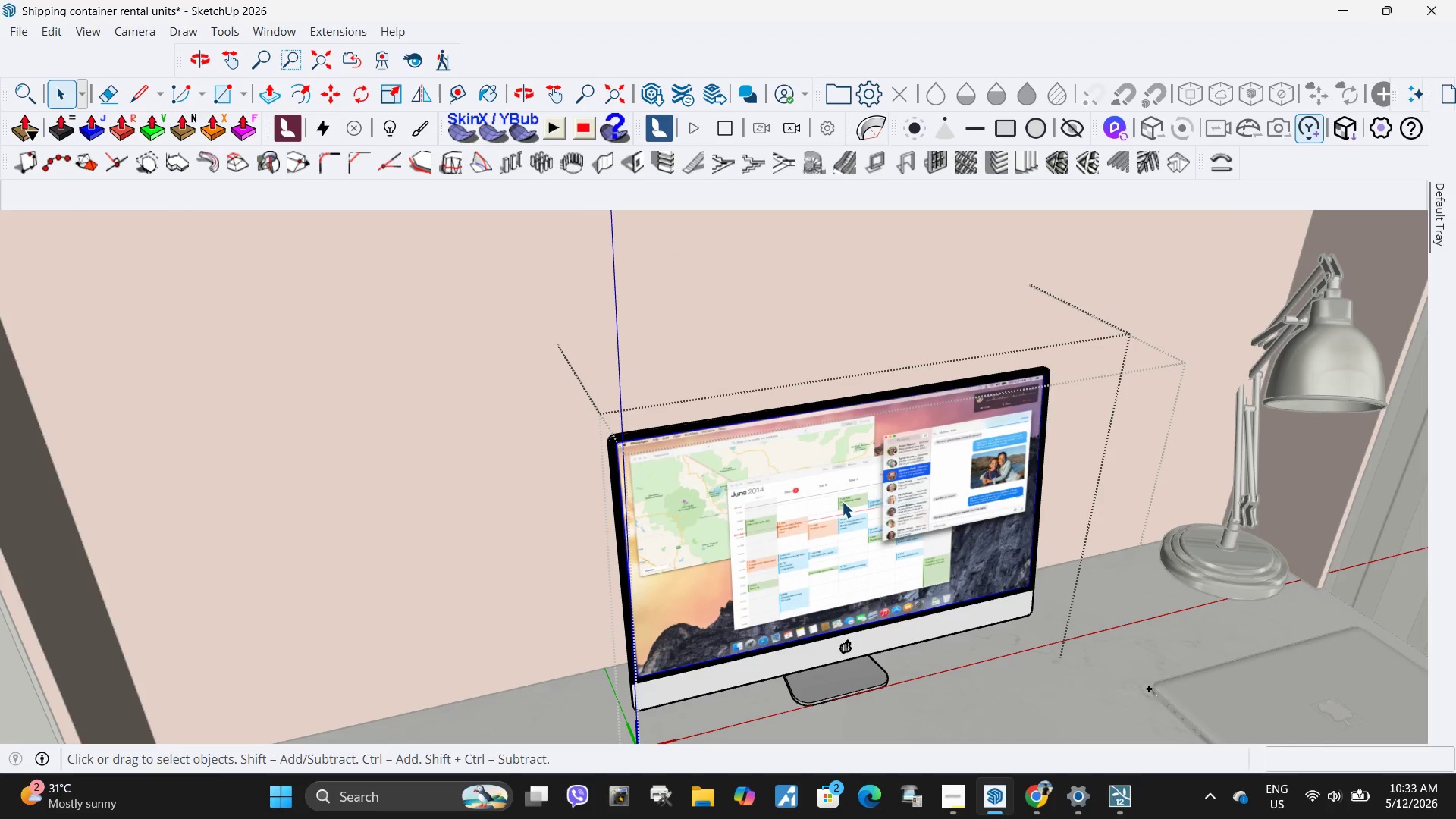 
triple_click([842, 501])
 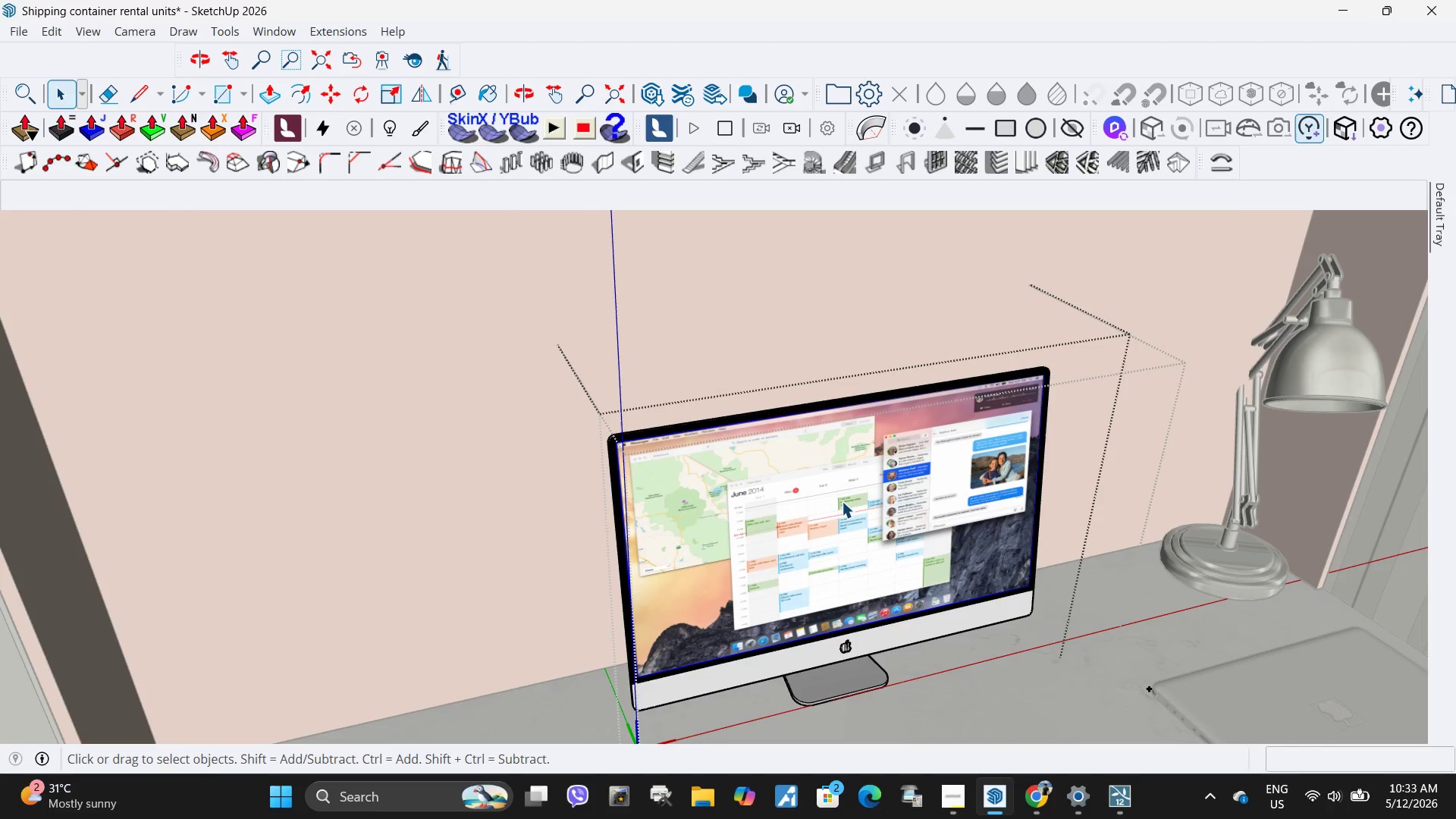 
triple_click([842, 501])
 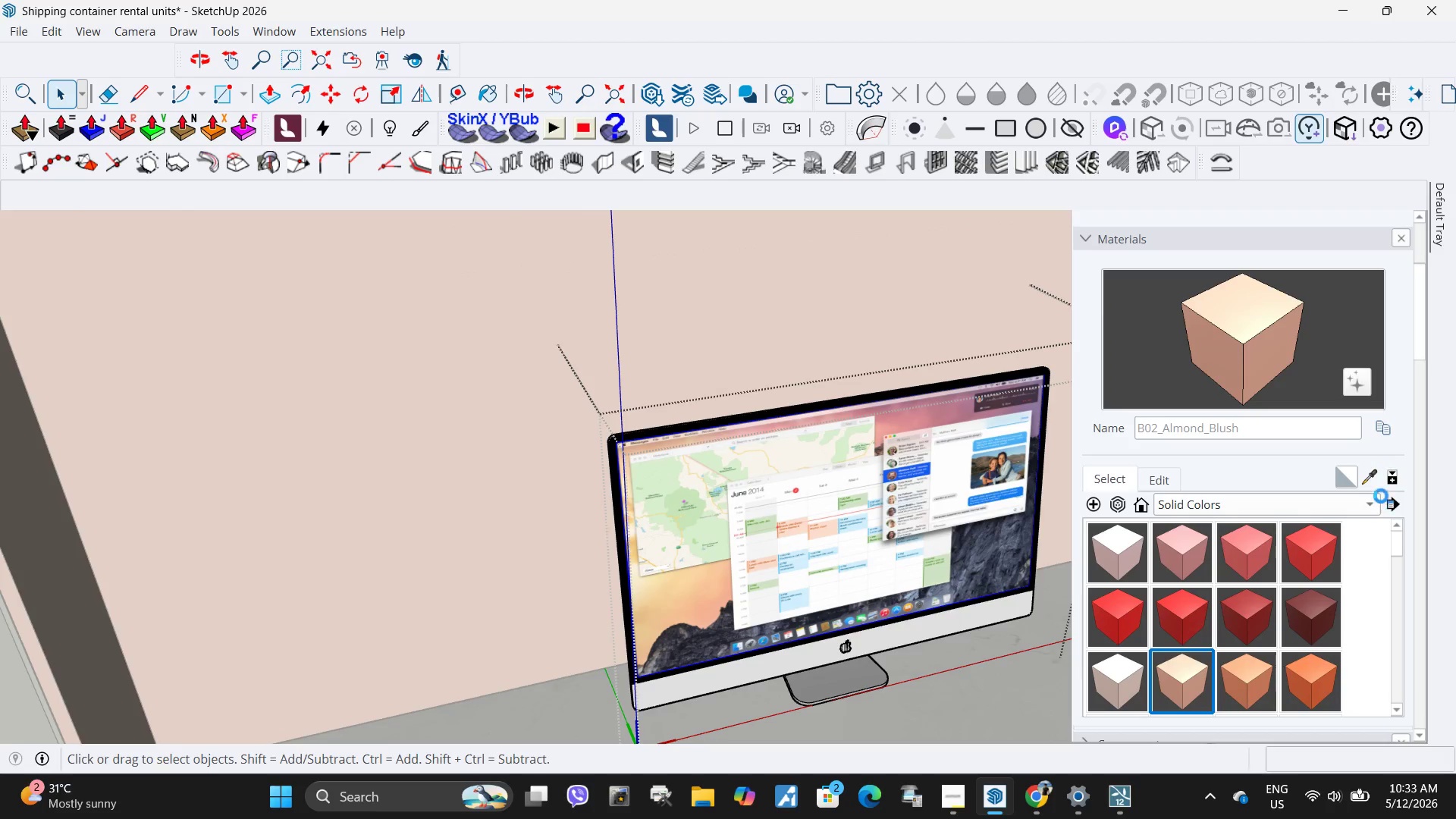 
left_click([1380, 482])
 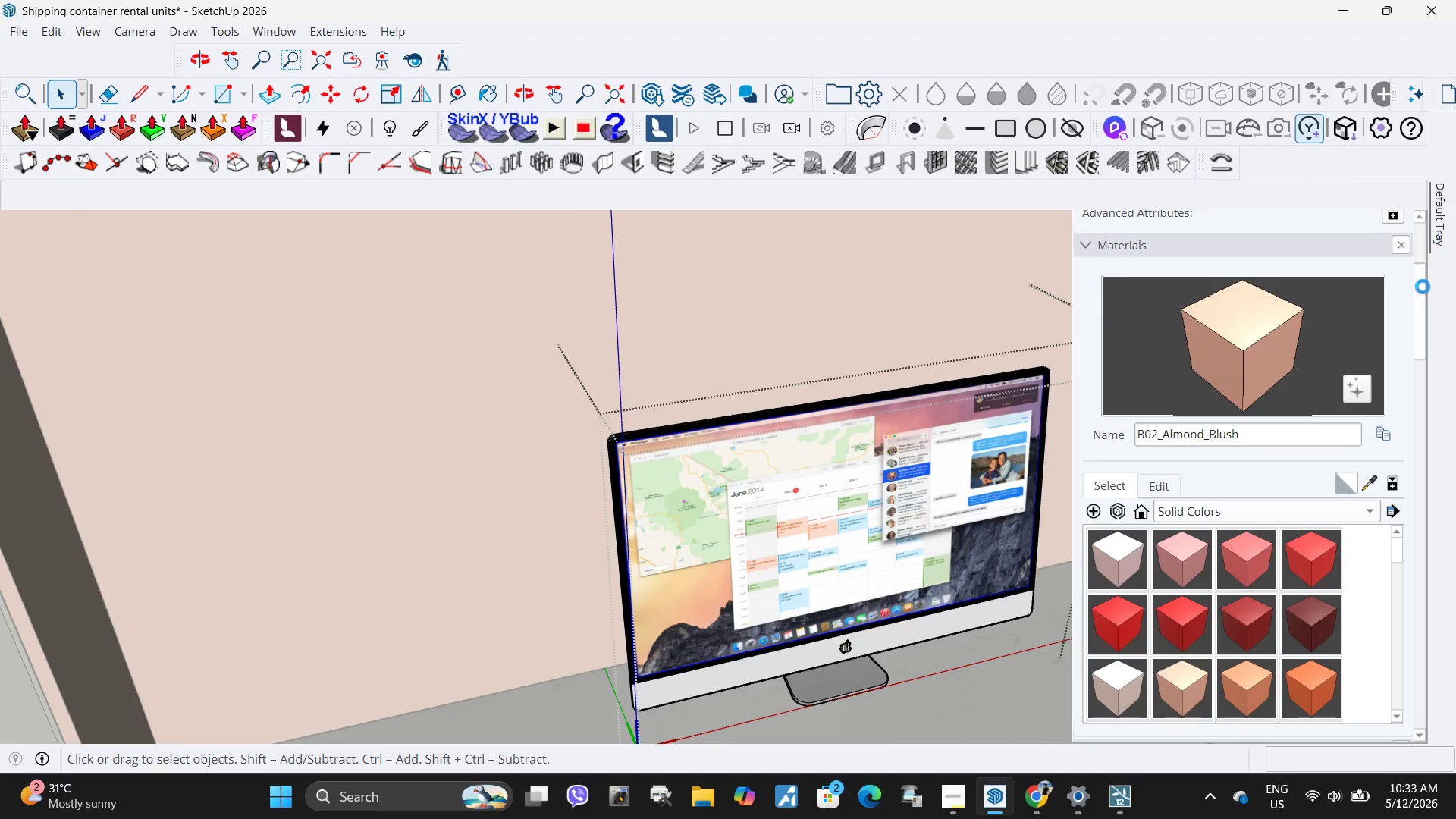 
left_click([1372, 487])
 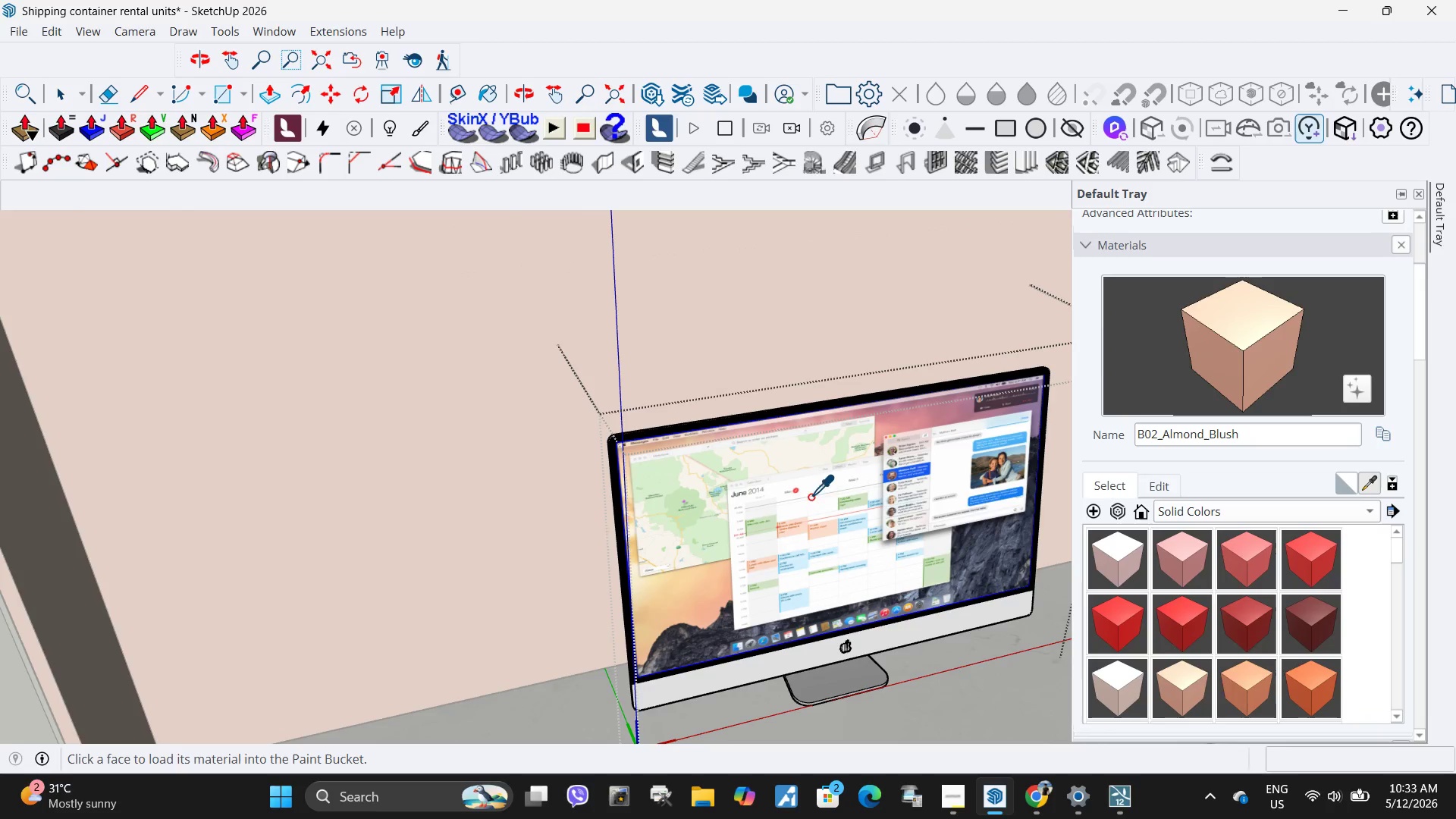 
left_click([849, 484])
 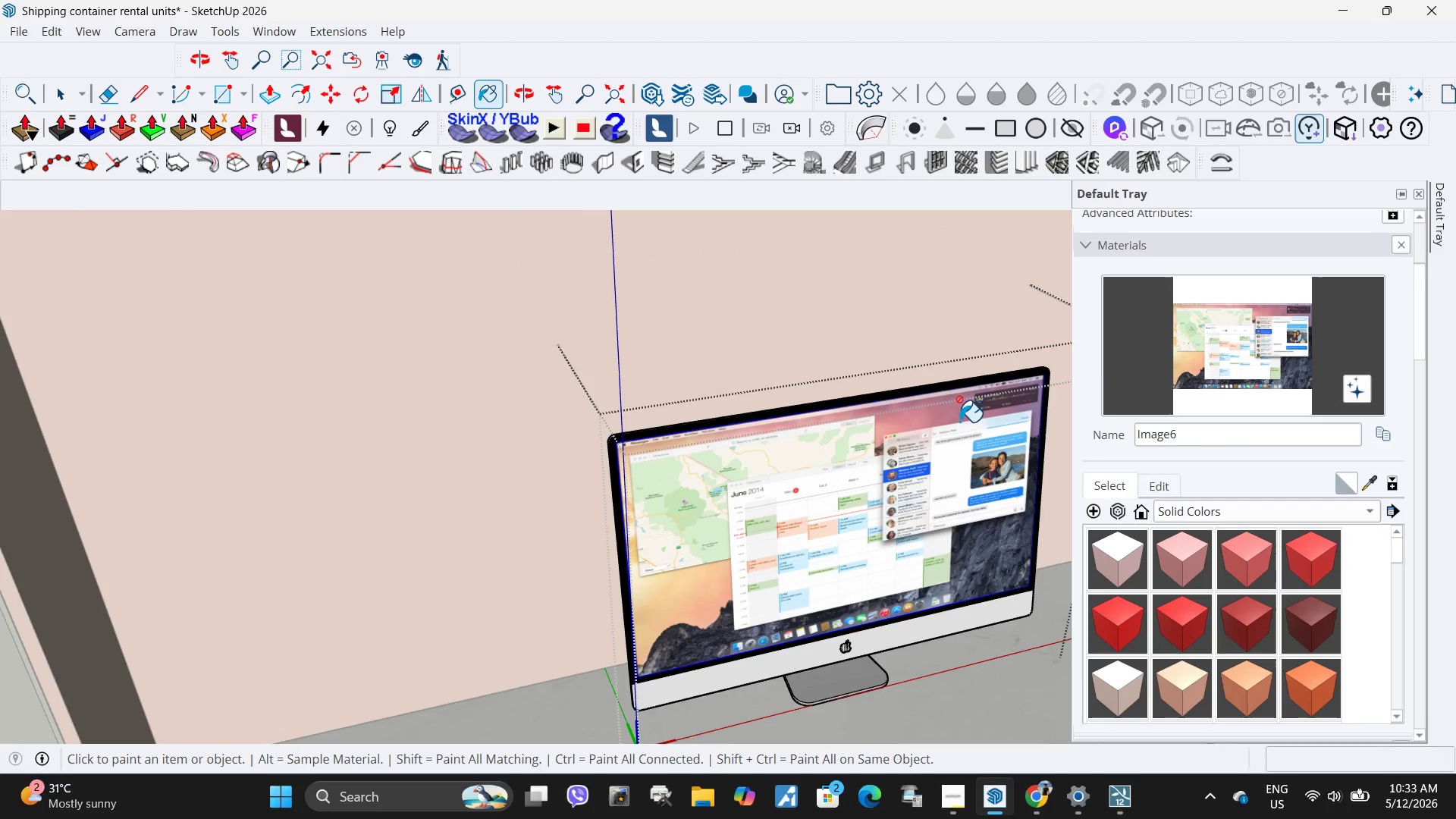 
left_click([853, 513])
 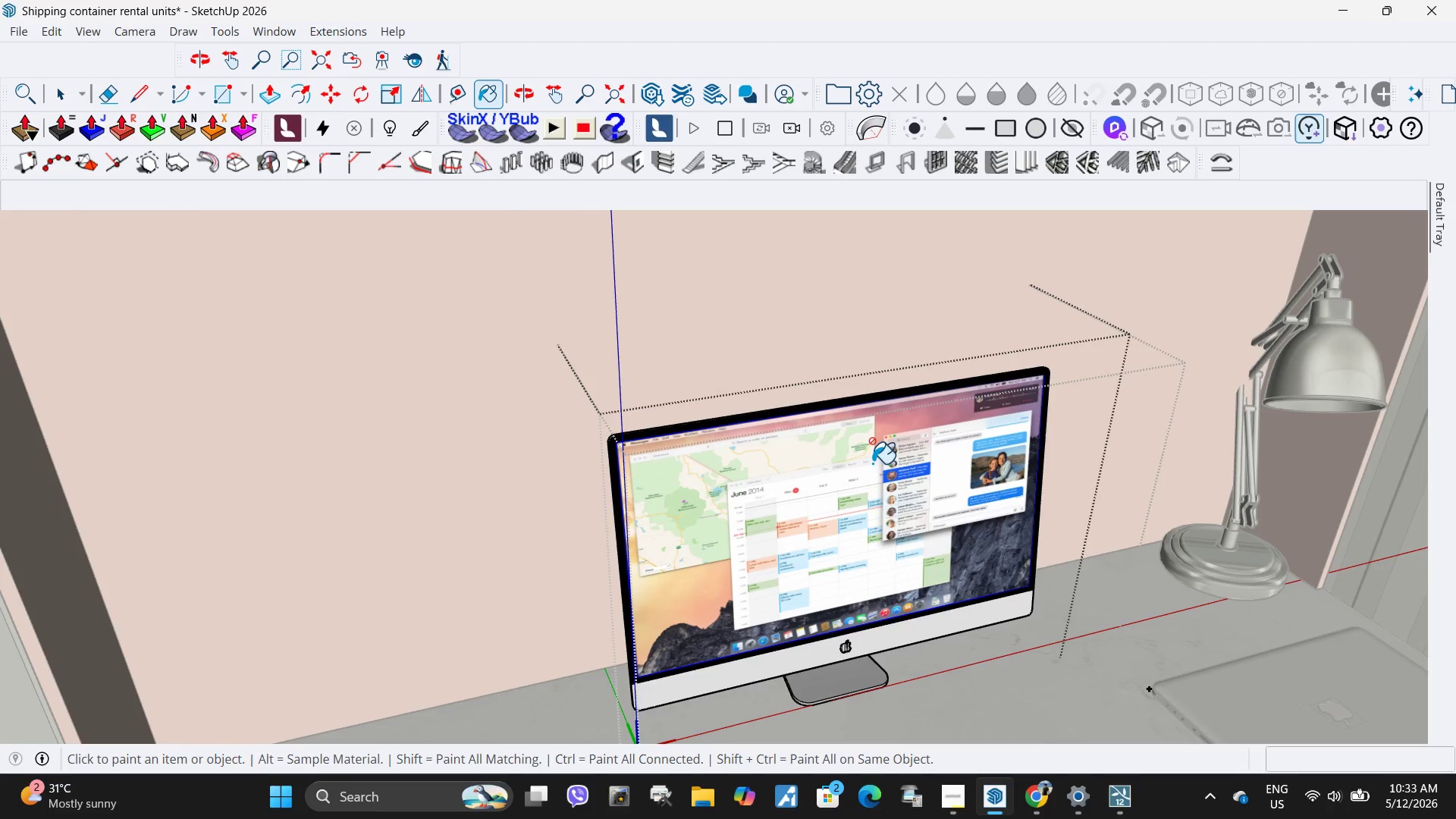 
scroll: coordinate [780, 466], scroll_direction: down, amount: 1.0
 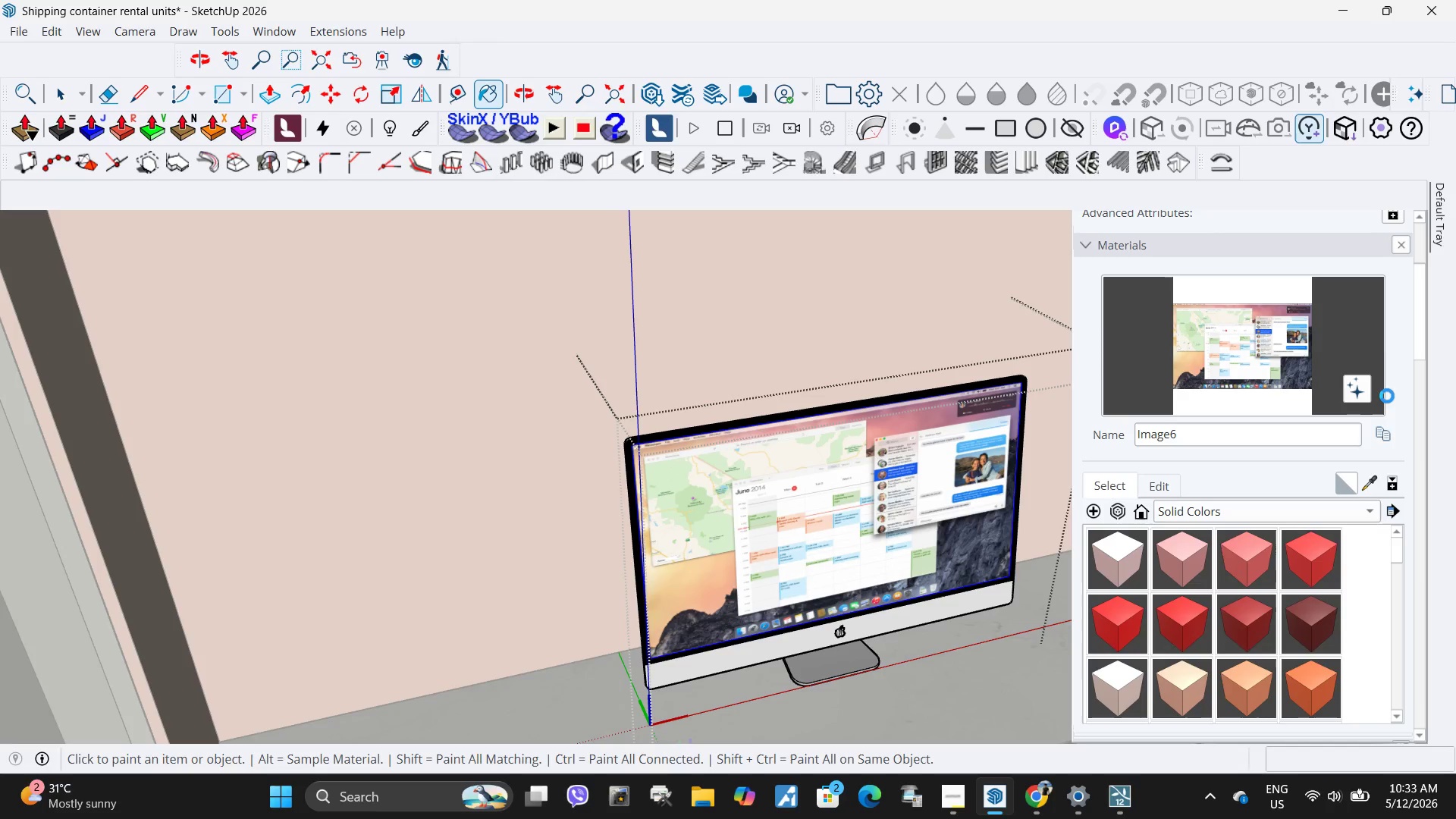 
left_click([1388, 432])
 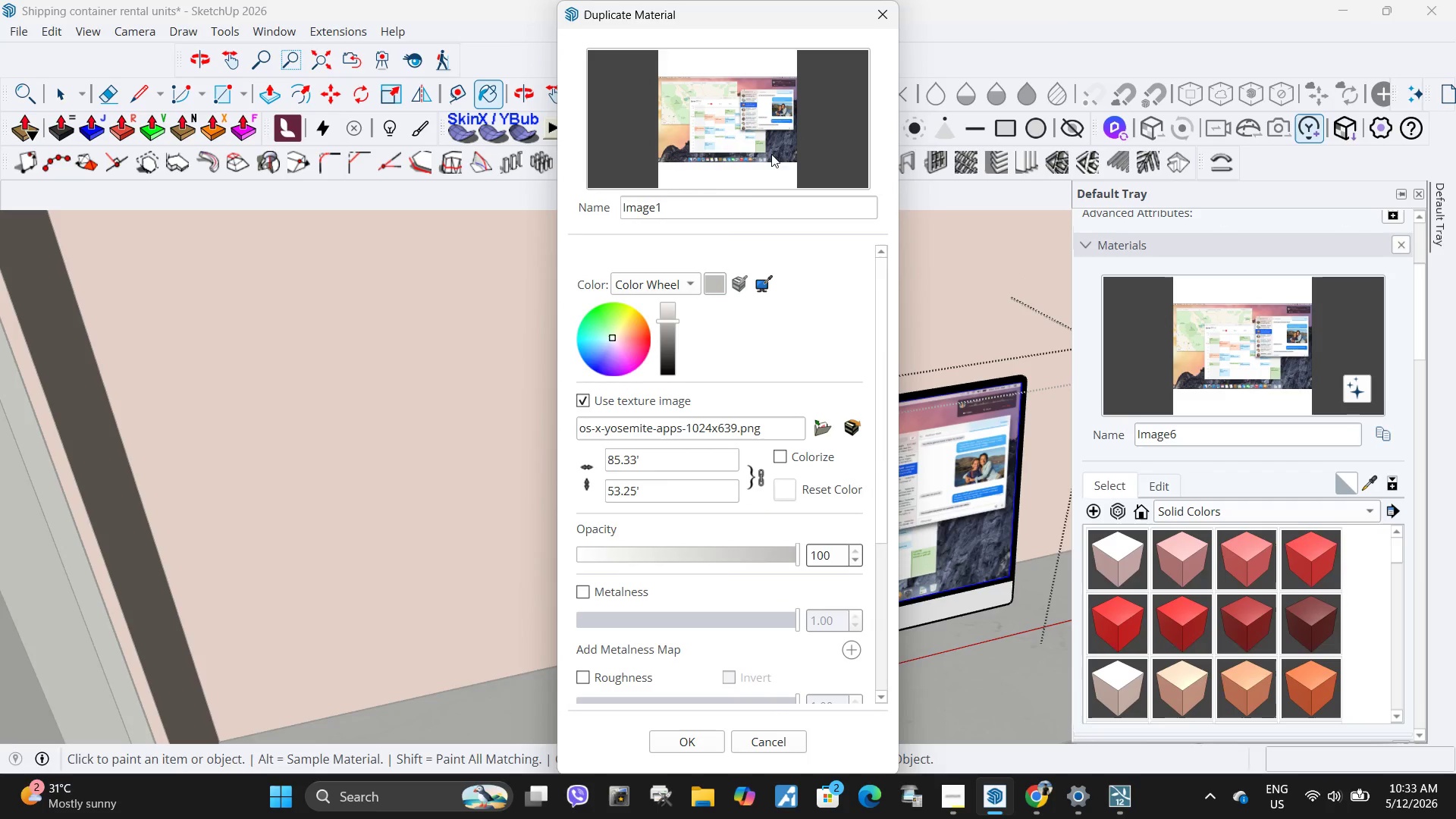 
left_click([742, 199])
 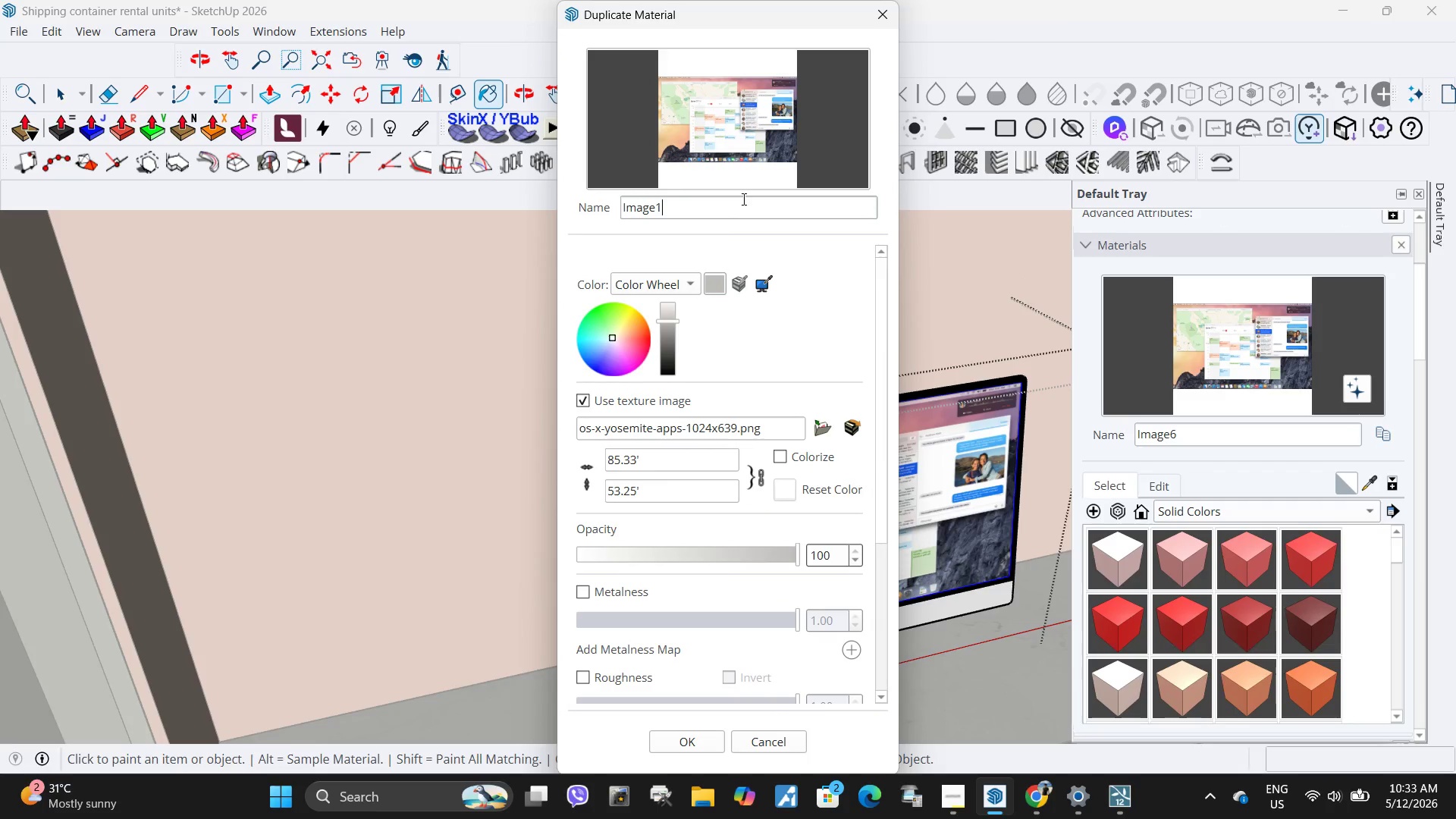 
type(sadasdawd)
 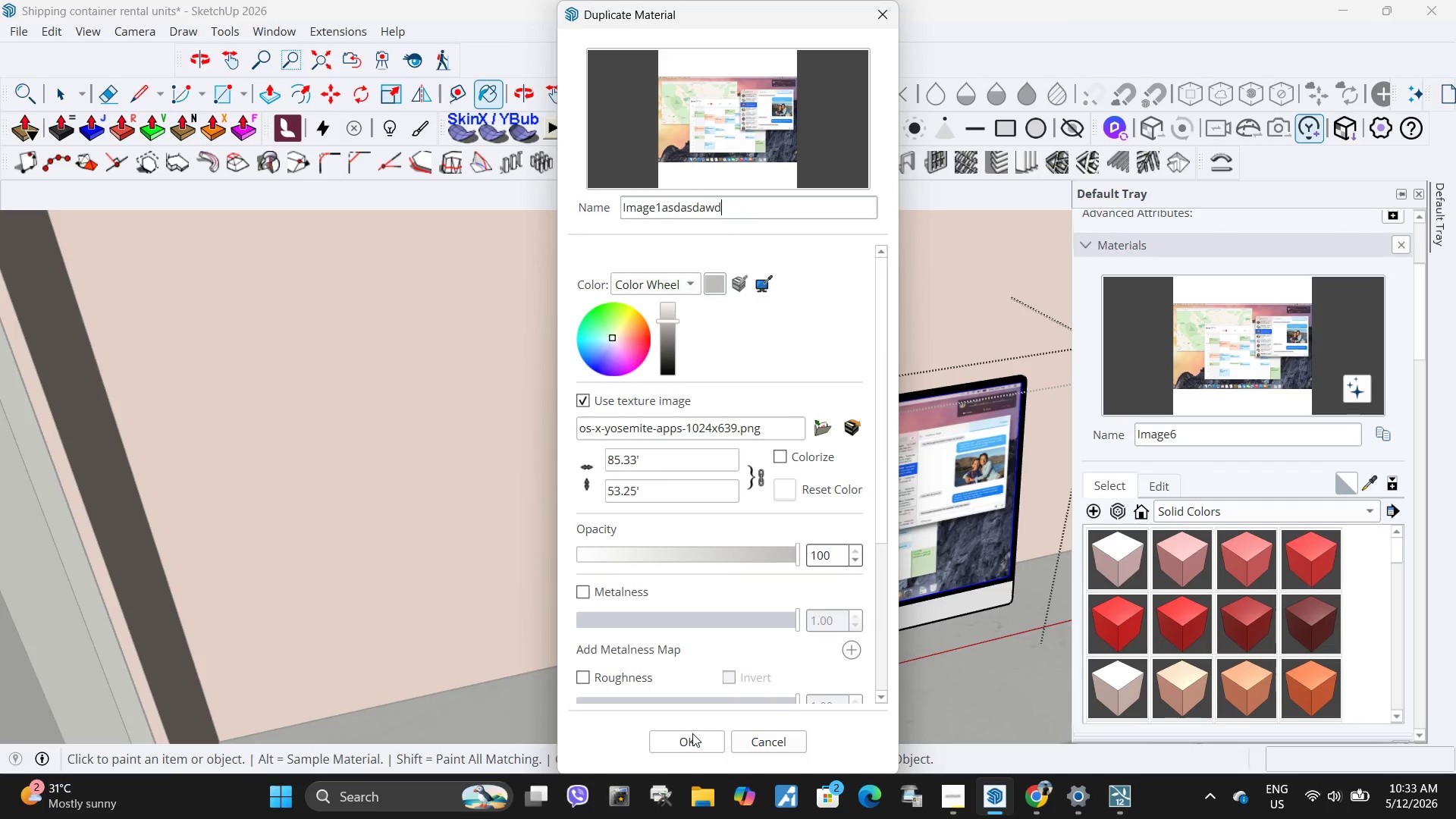 
left_click([692, 733])
 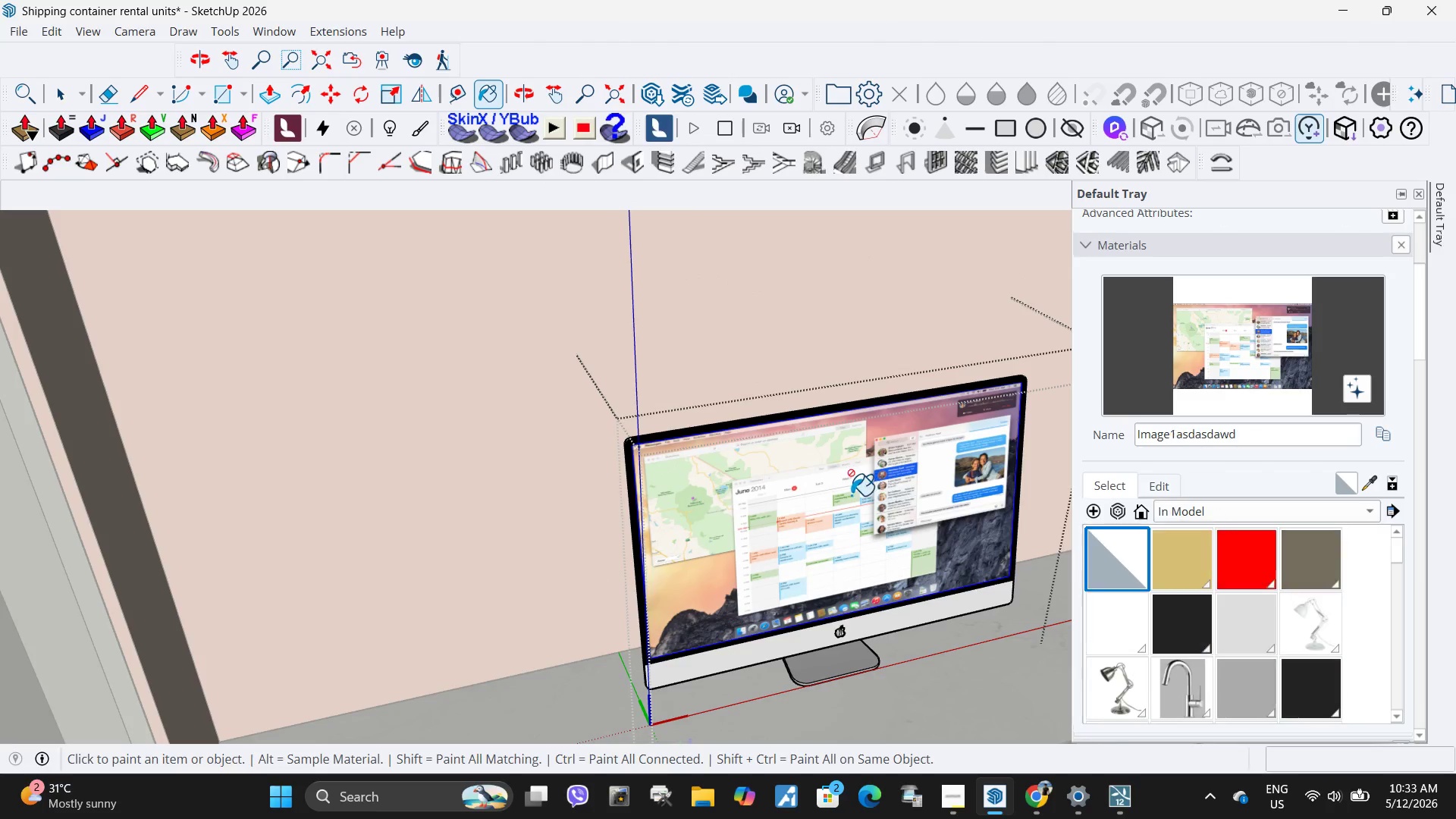 
left_click([856, 494])
 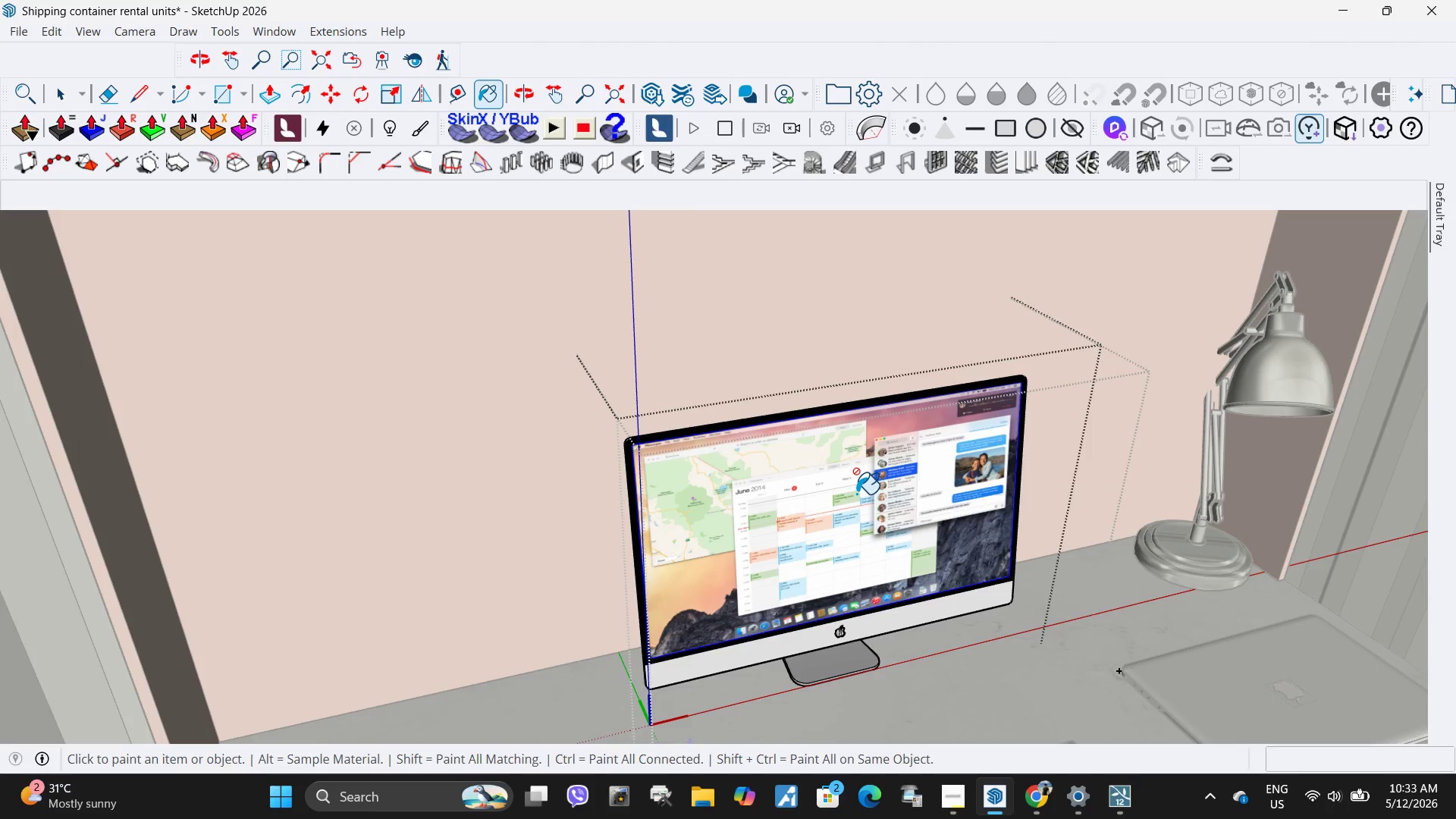 
key(Space)
 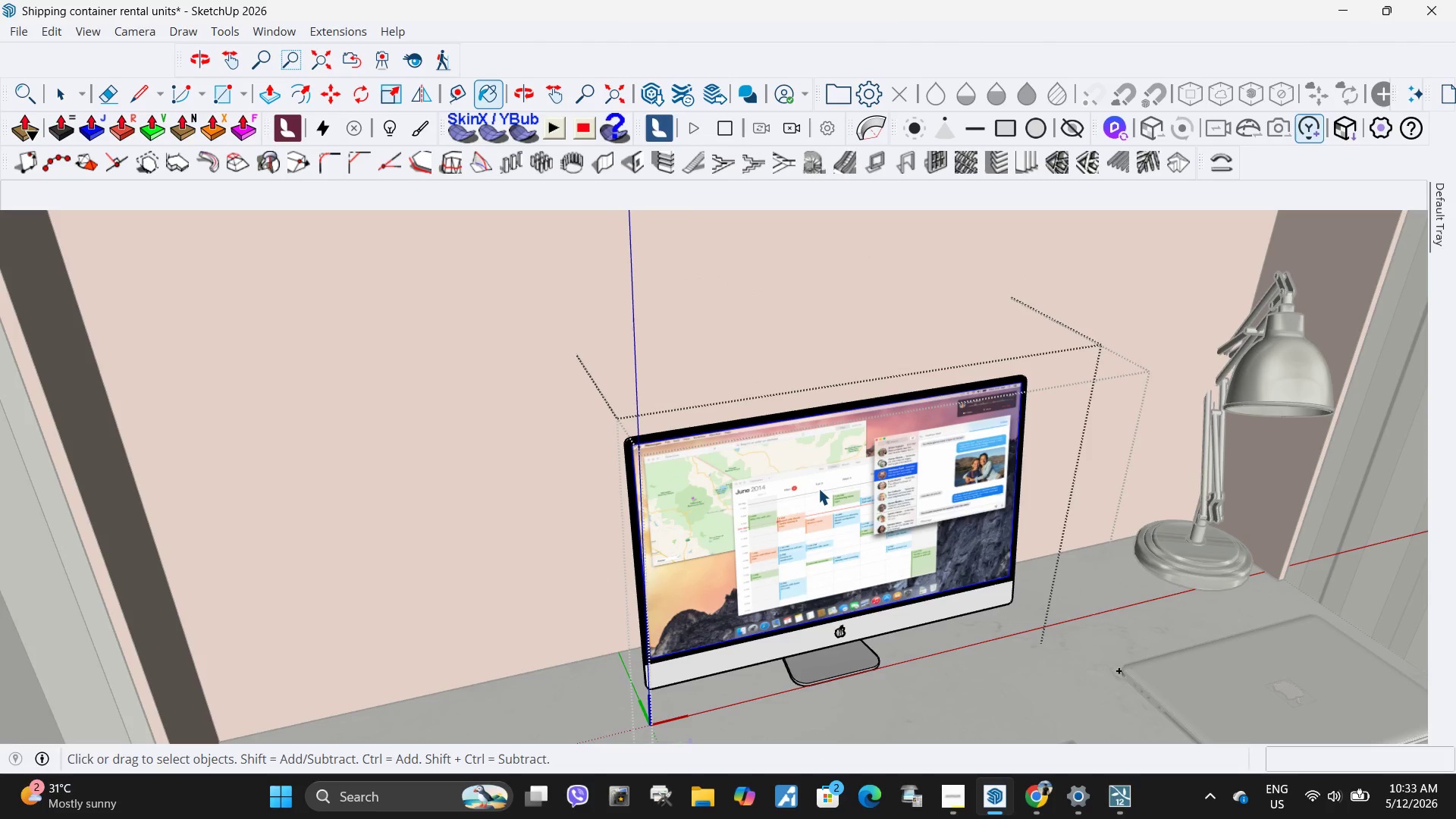 
left_click([818, 488])
 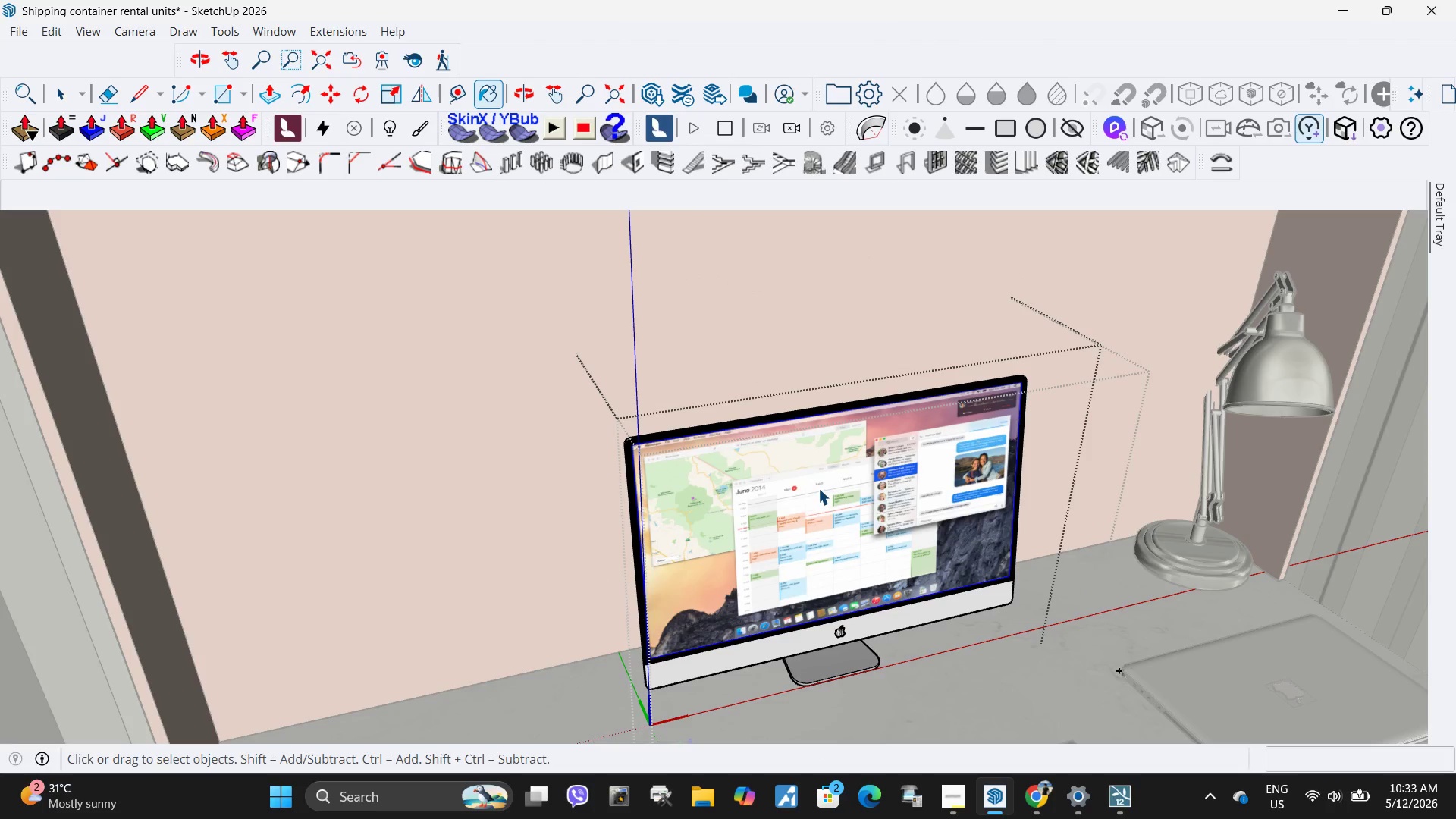 
double_click([818, 488])
 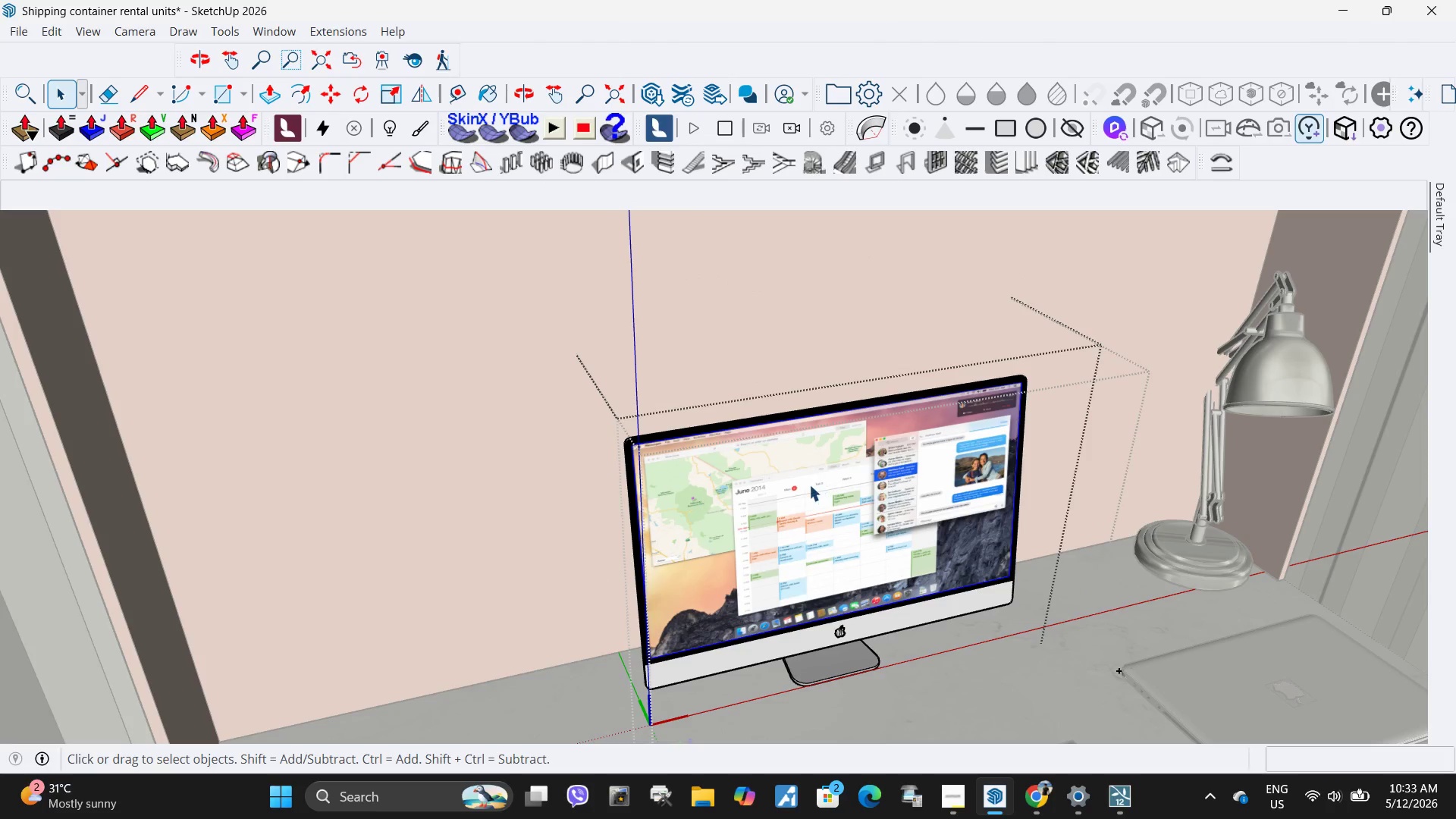 
triple_click([809, 485])
 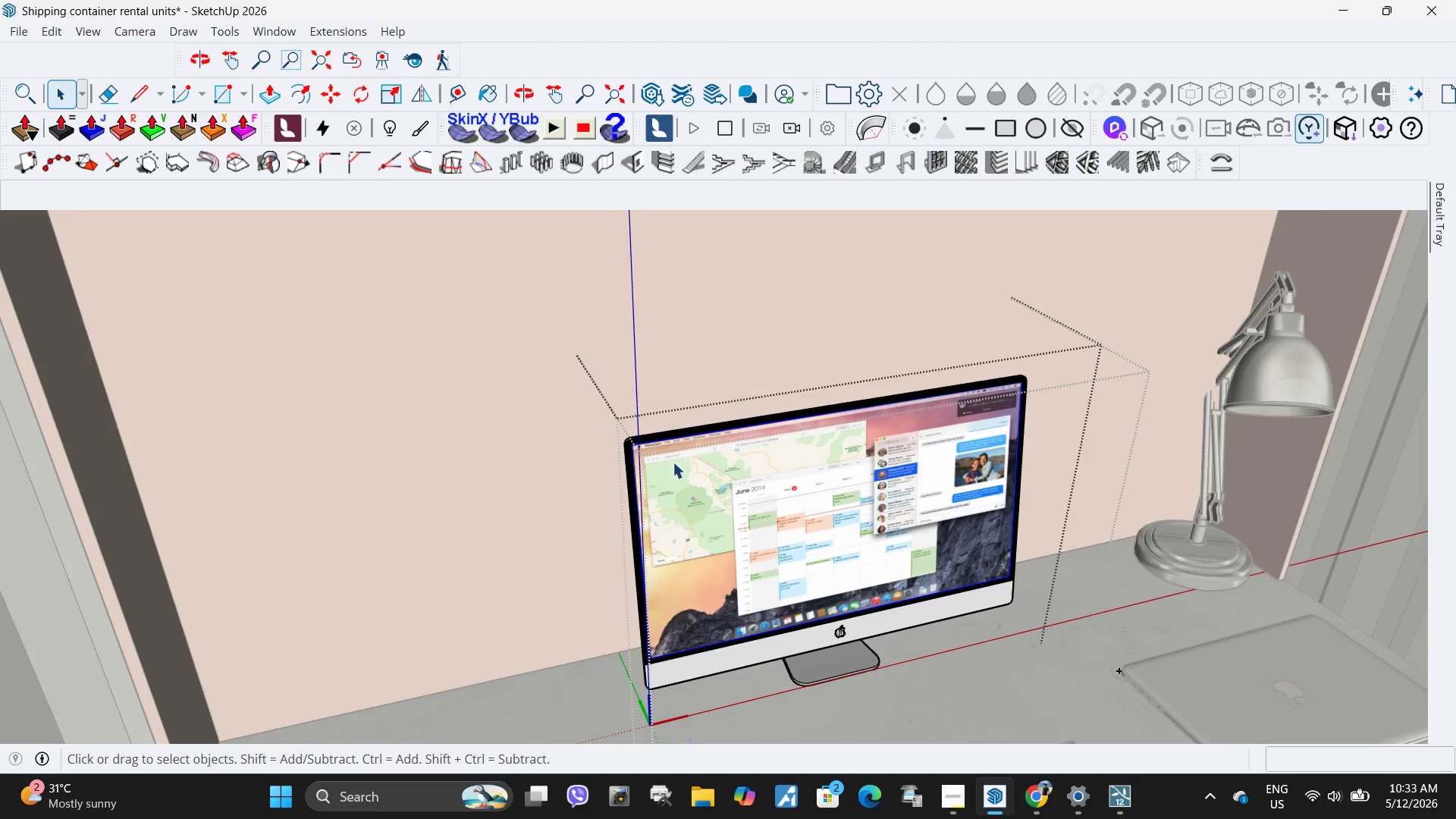 
scroll: coordinate [663, 464], scroll_direction: up, amount: 11.0
 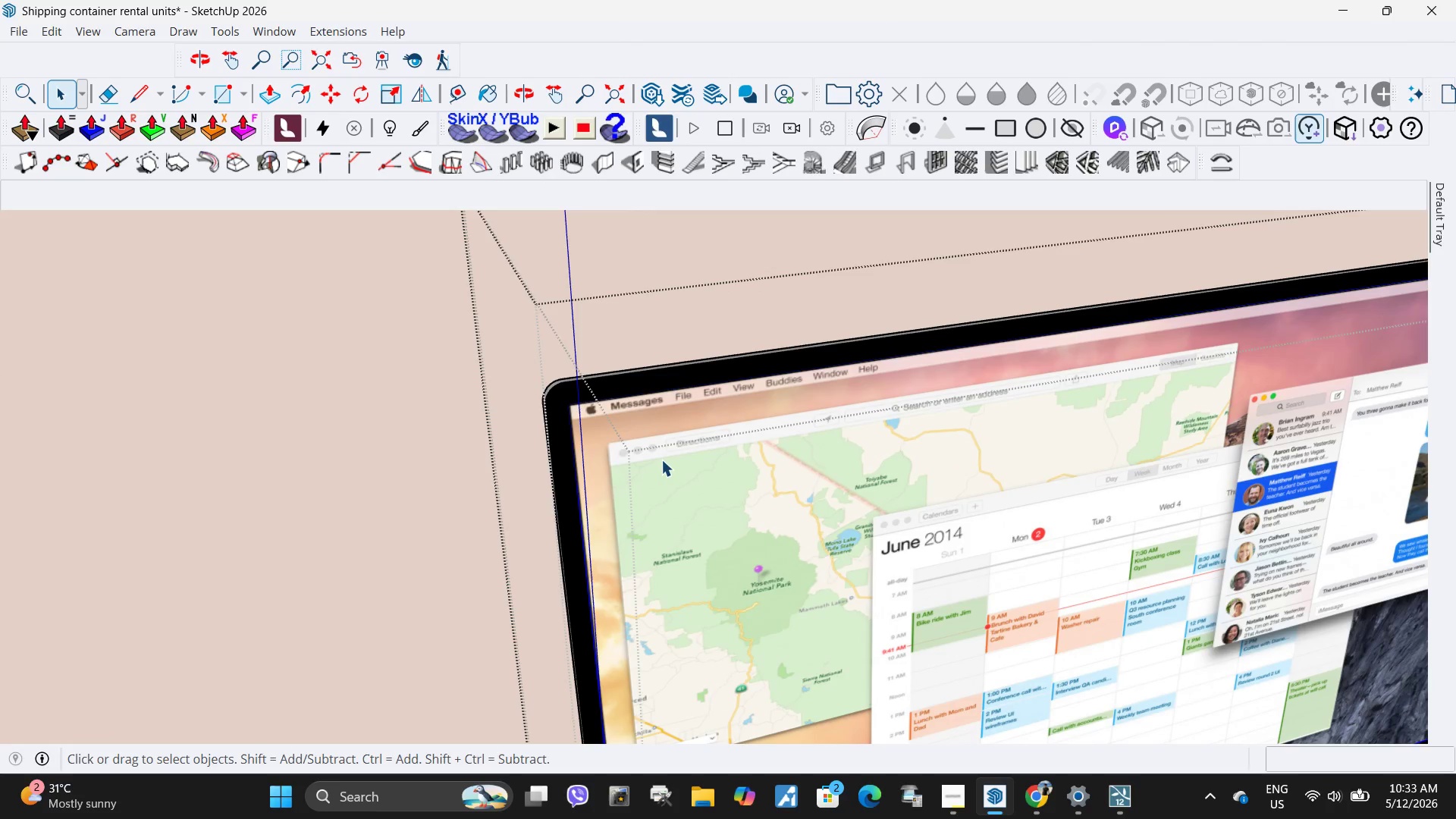 
triple_click([661, 457])
 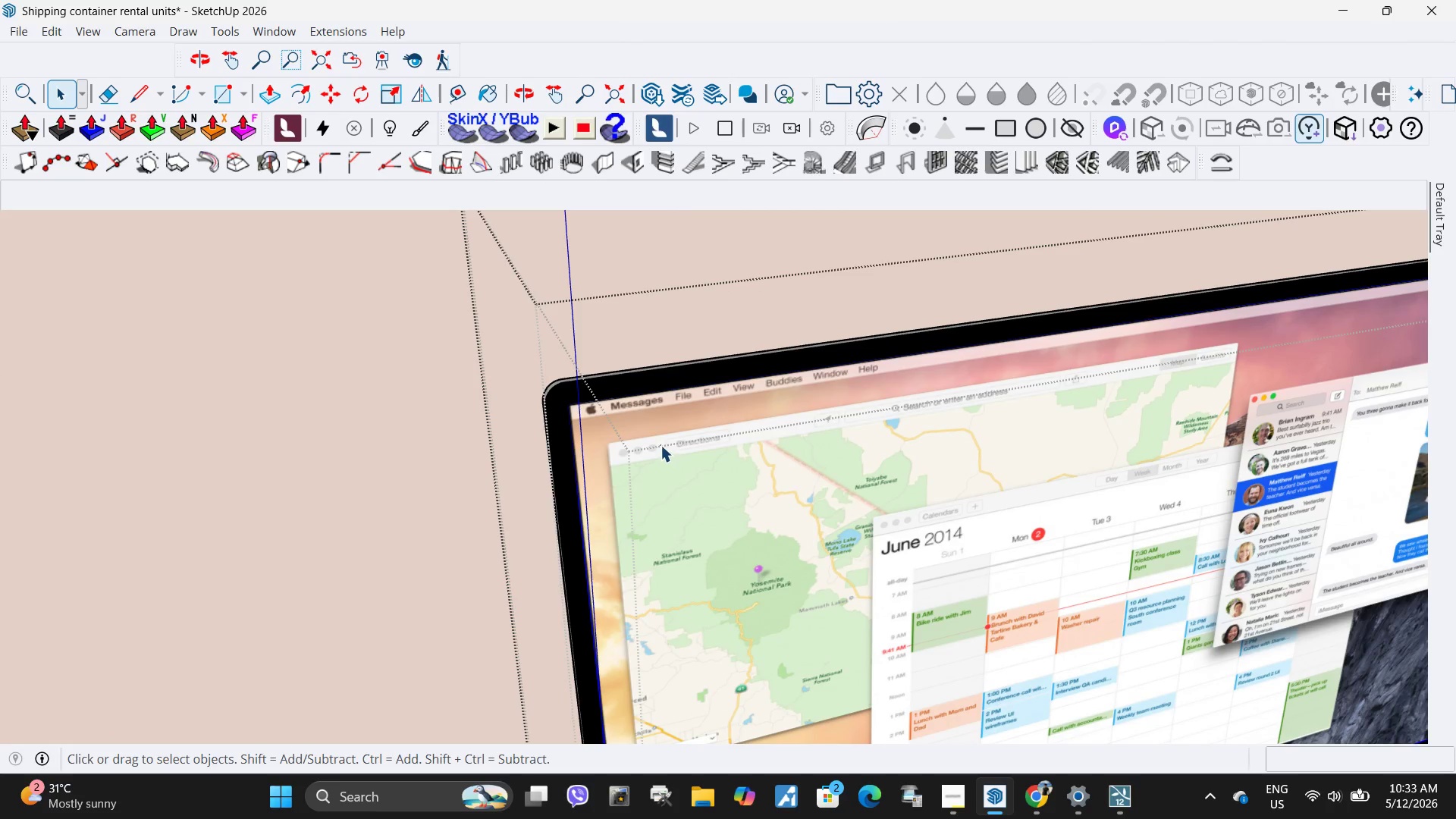 
triple_click([657, 445])
 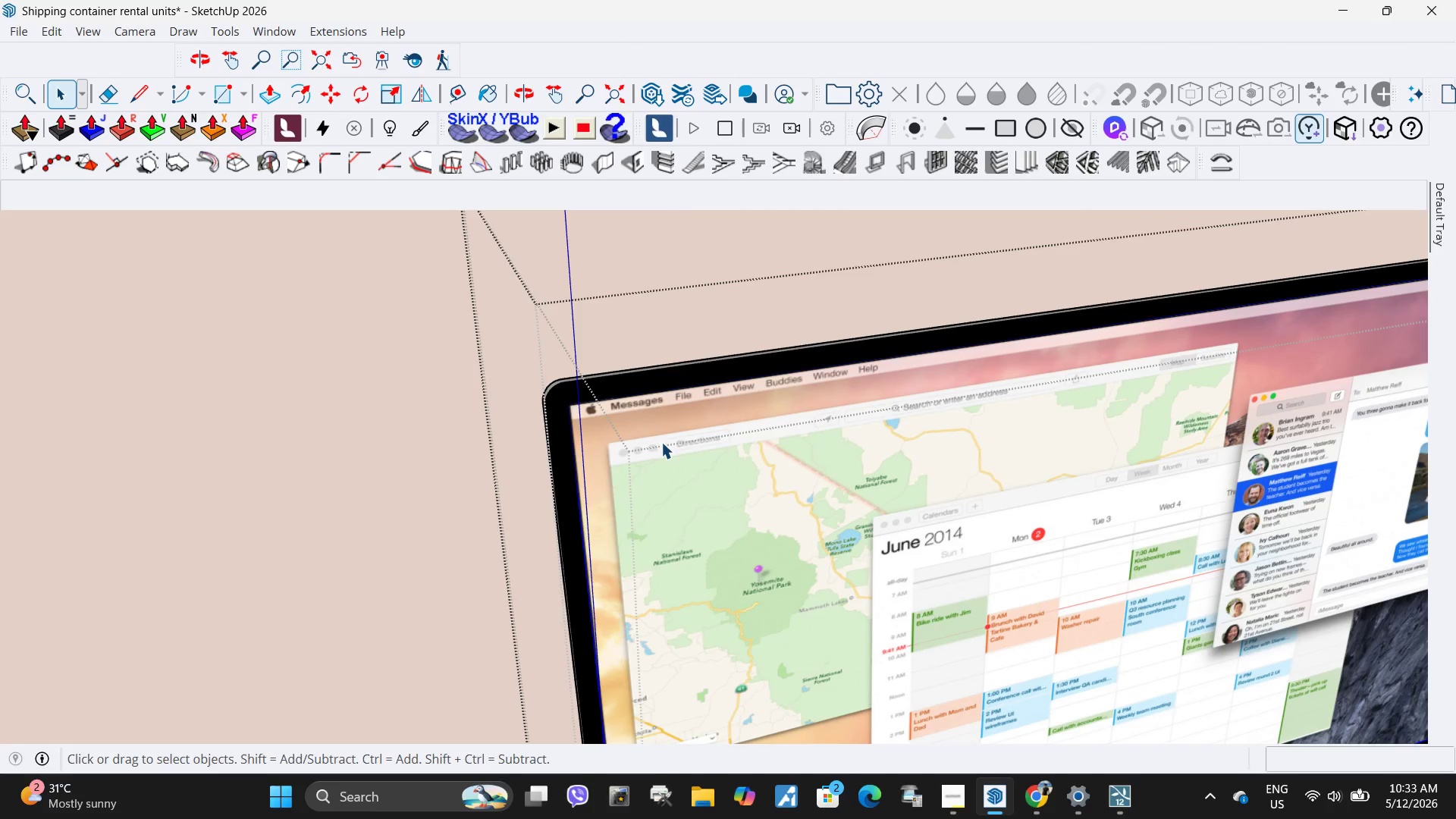 
key(M)
 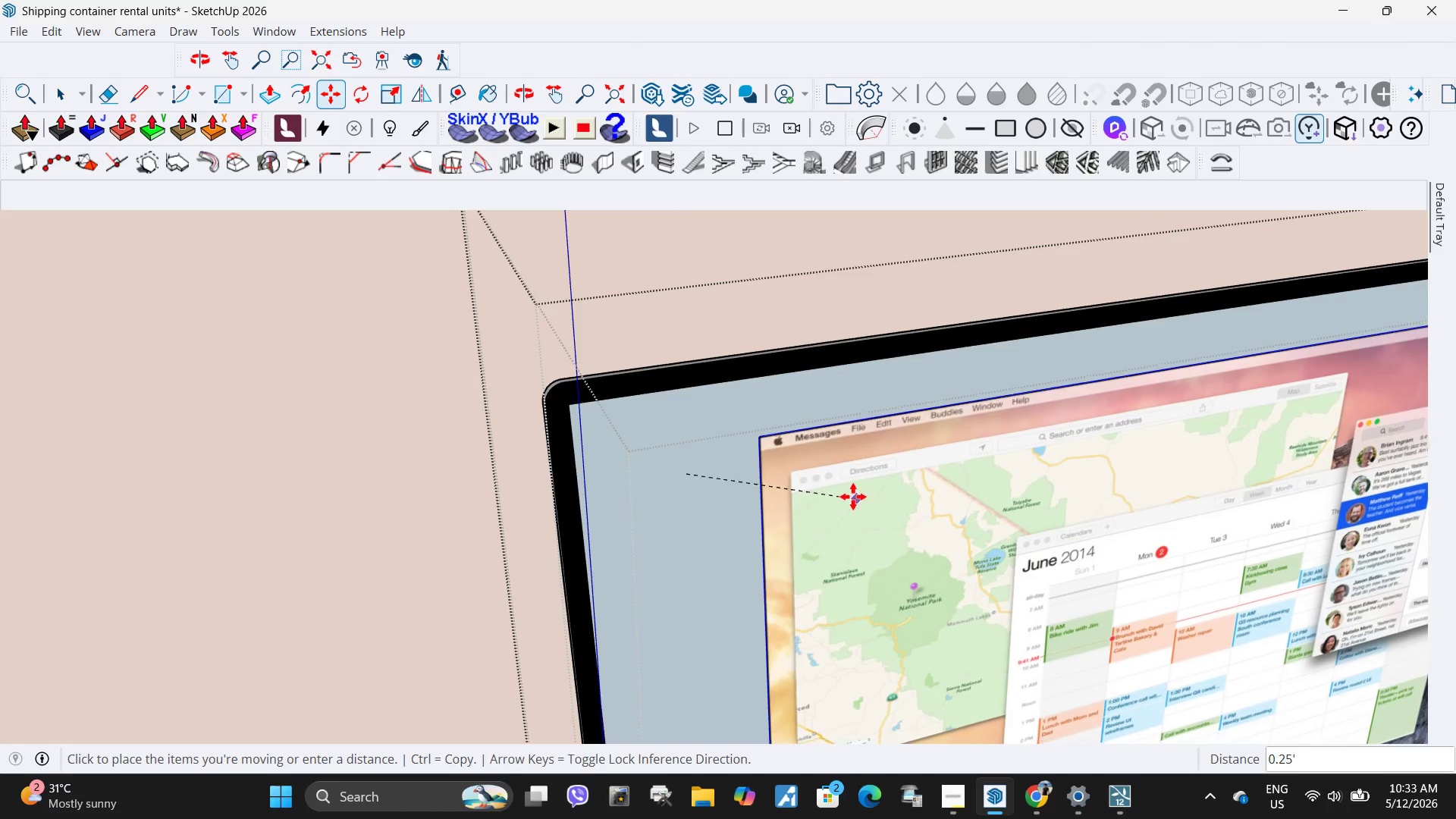 
scroll: coordinate [646, 349], scroll_direction: down, amount: 13.0
 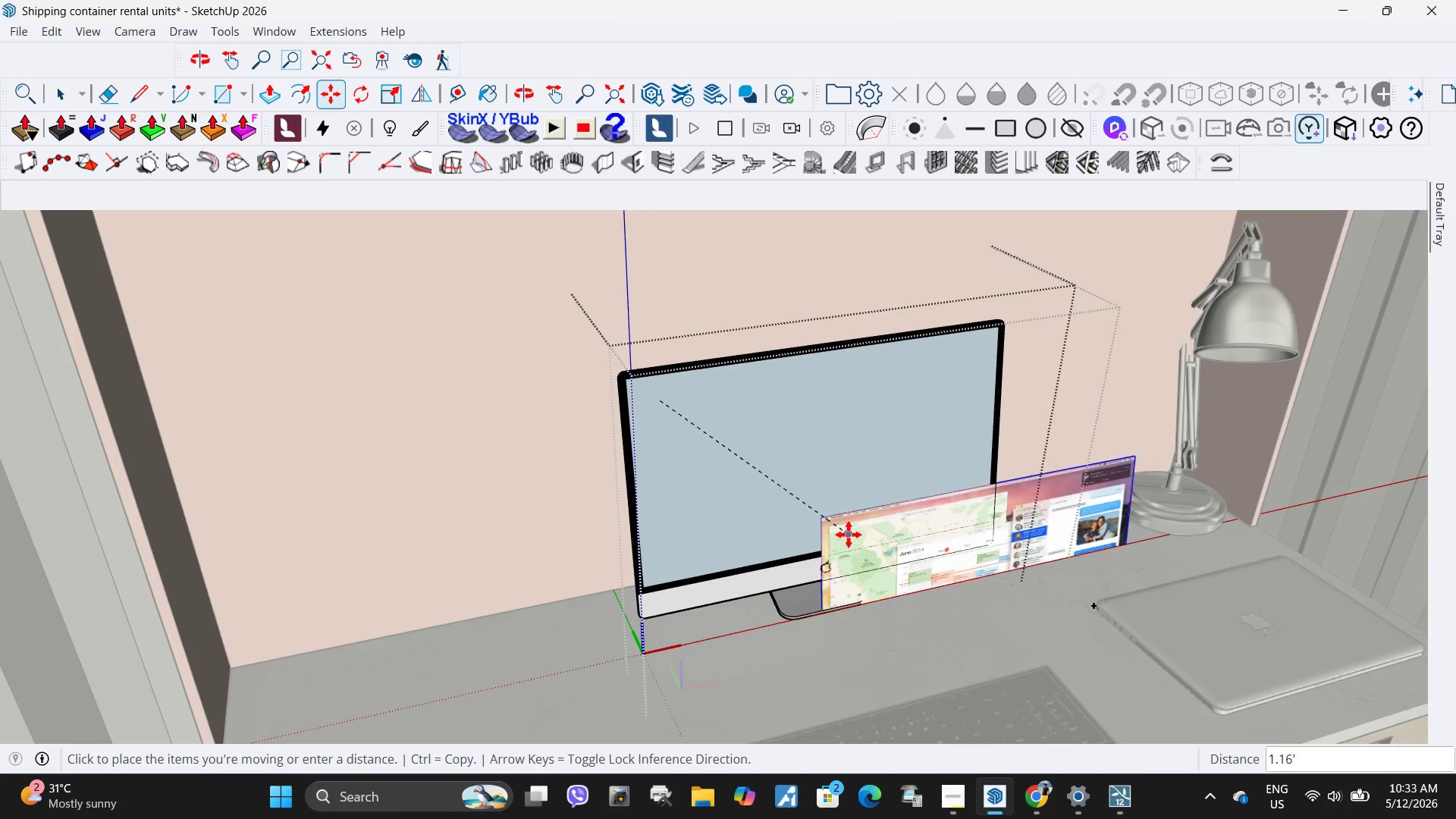 
left_click([783, 490])
 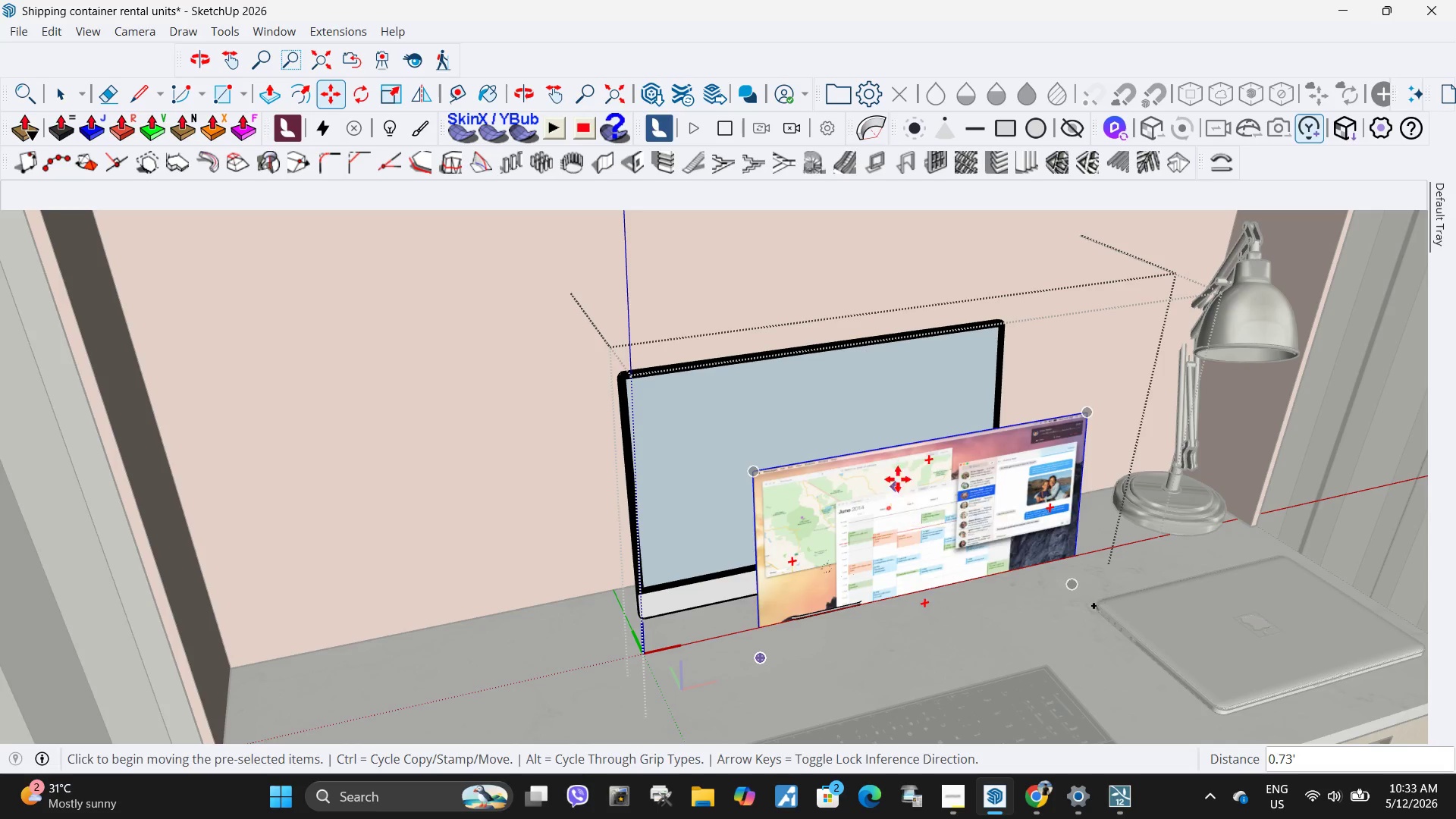 
key(Space)
 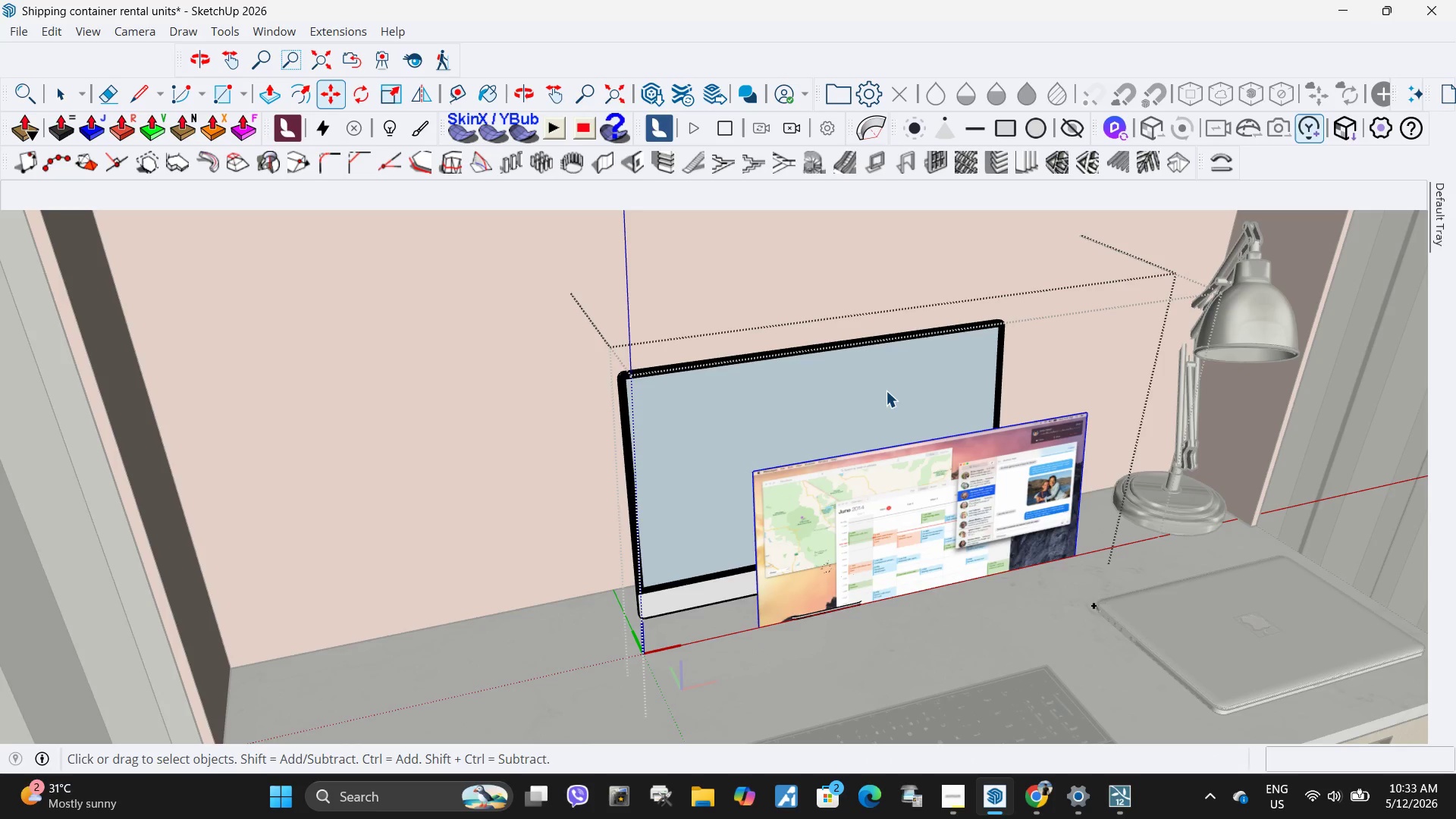 
left_click([884, 388])
 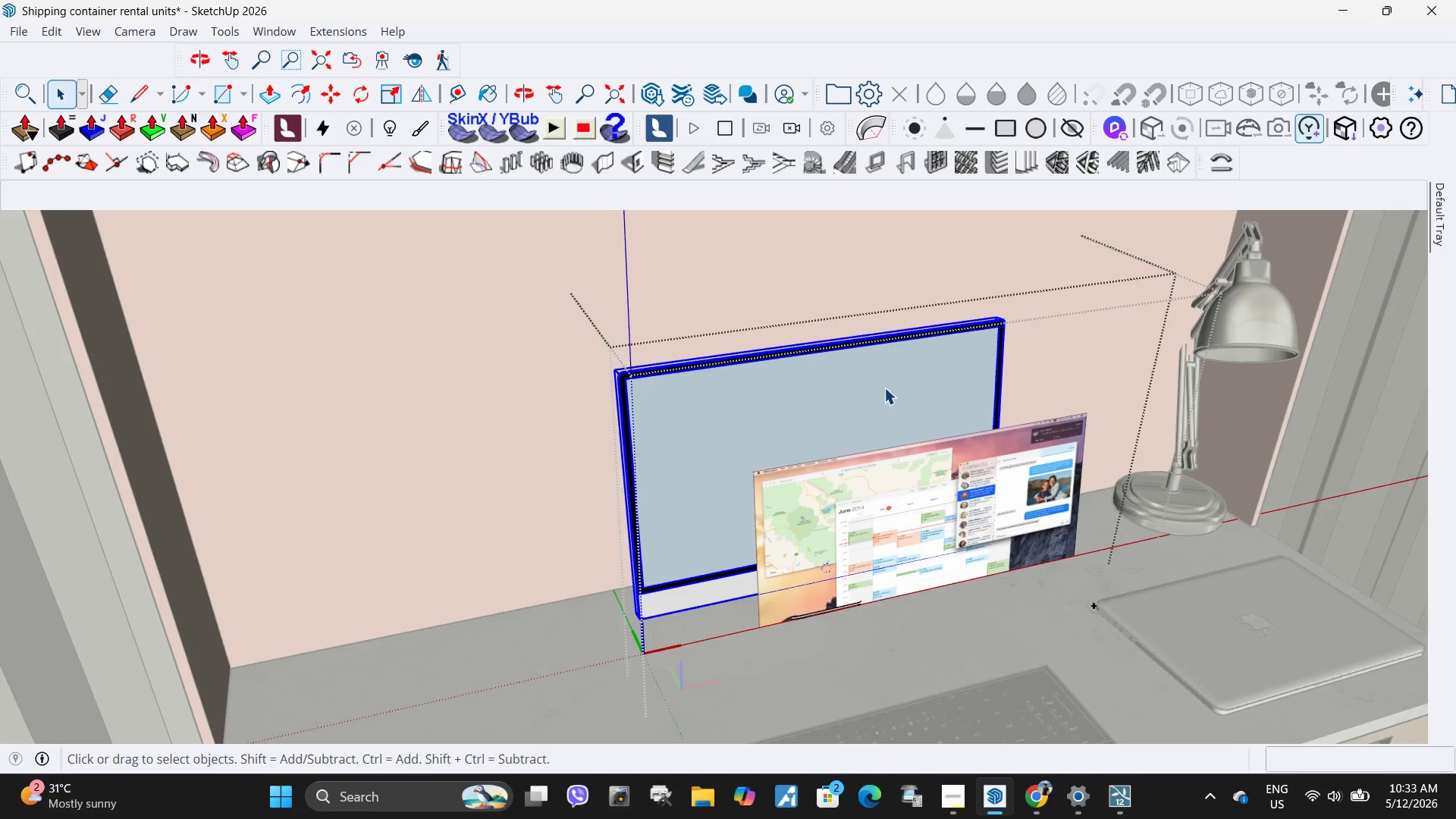 
double_click([884, 388])
 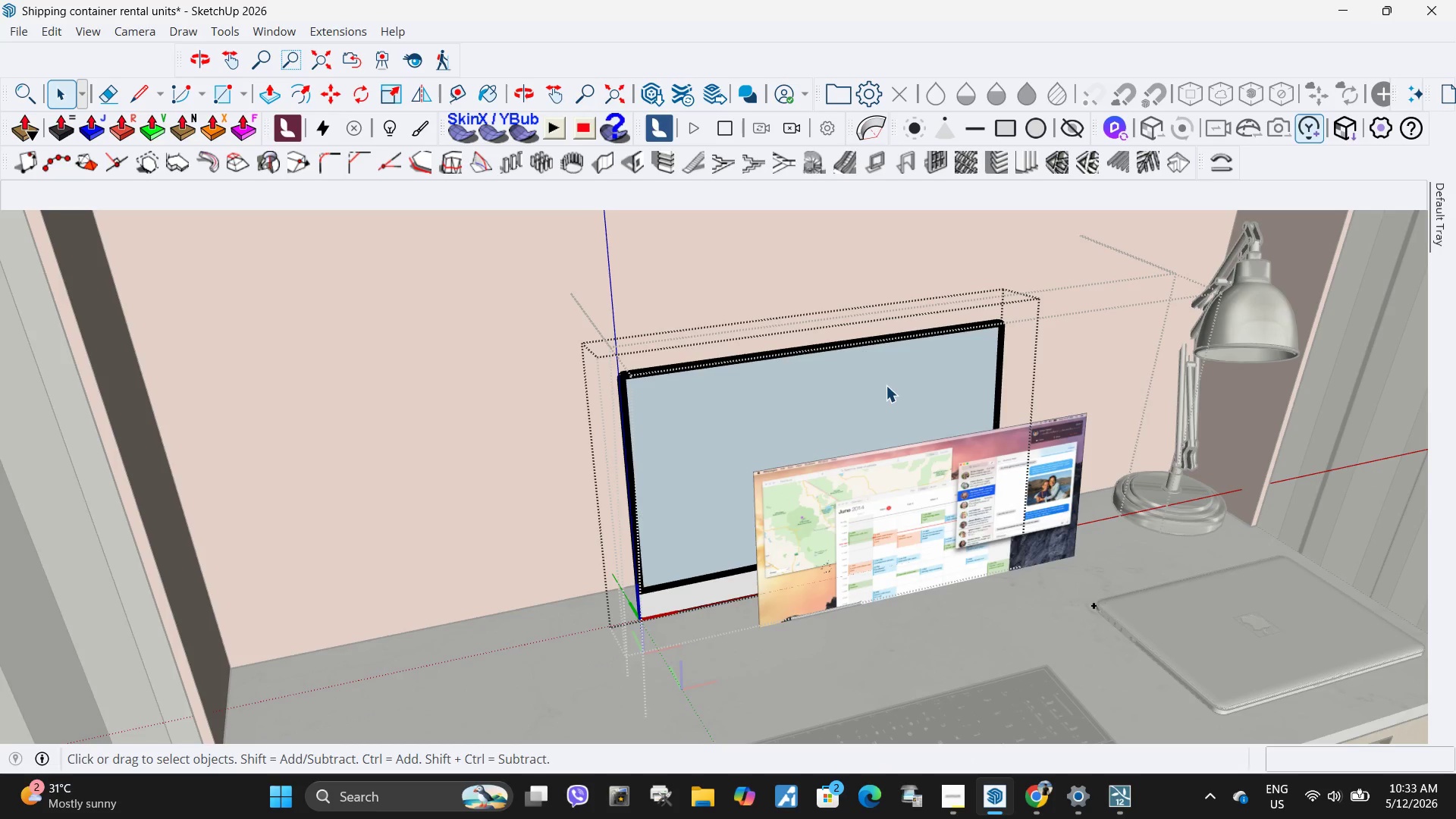 
triple_click([887, 384])
 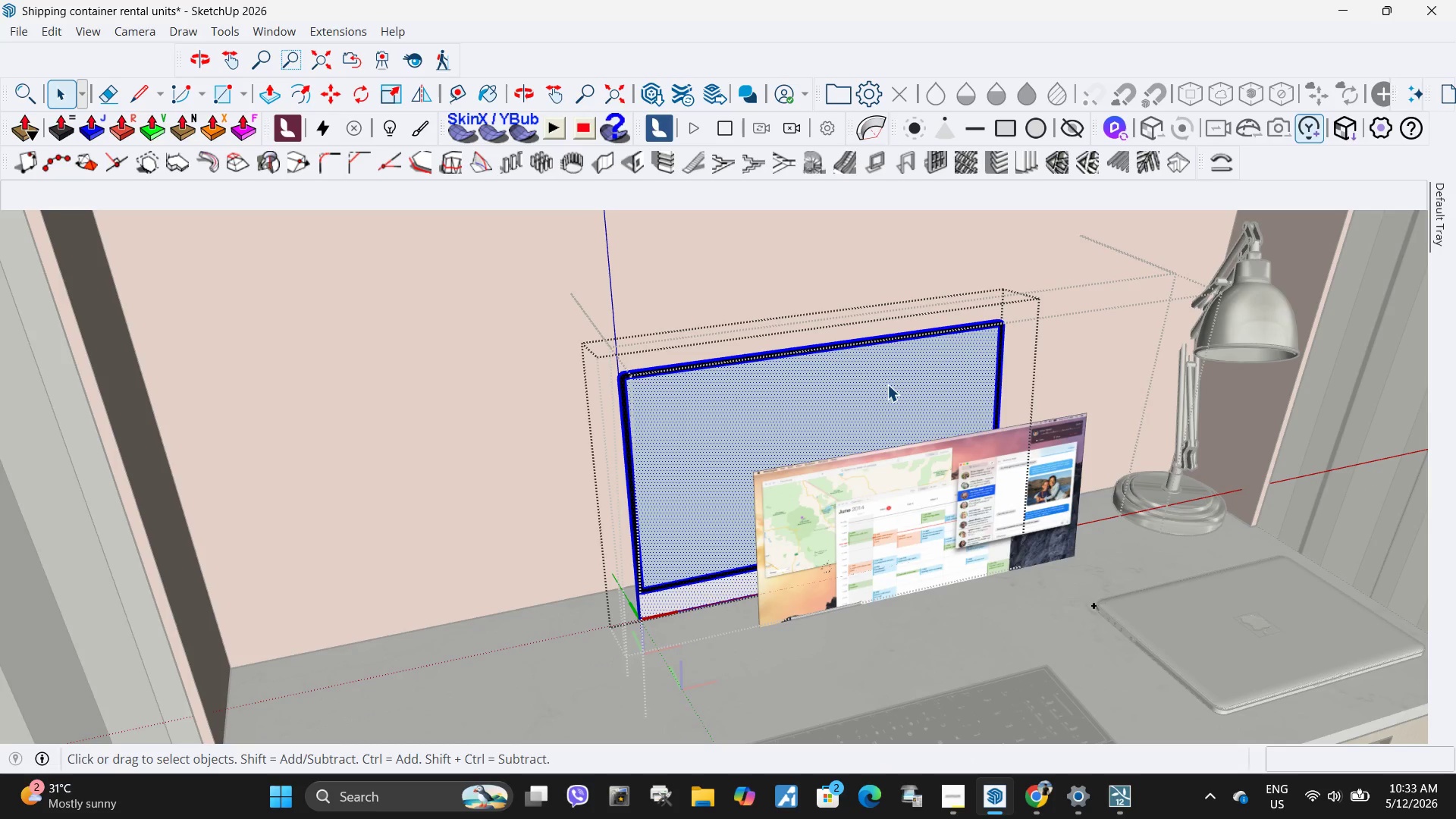 
left_click([924, 388])
 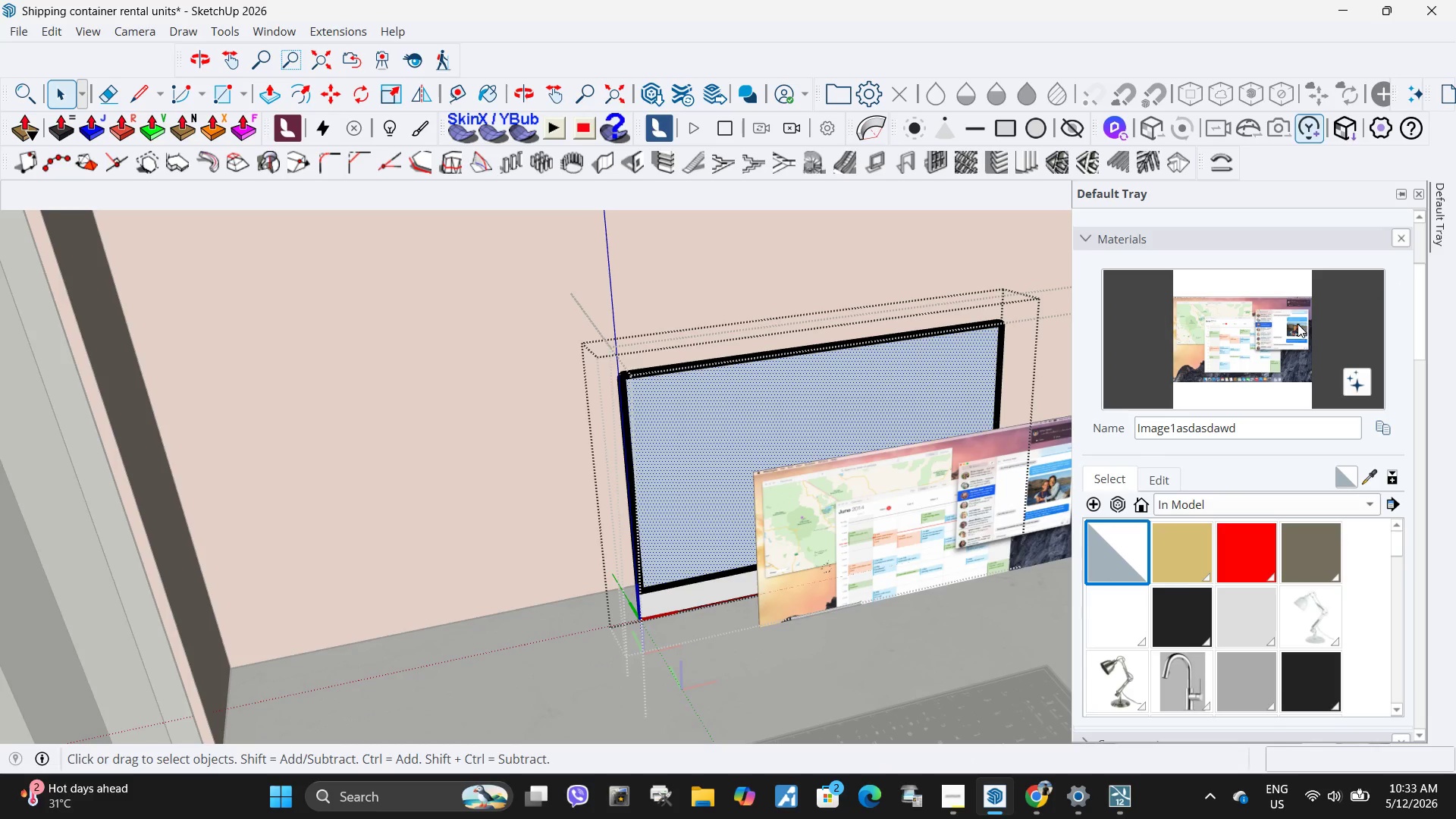 
double_click([789, 427])
 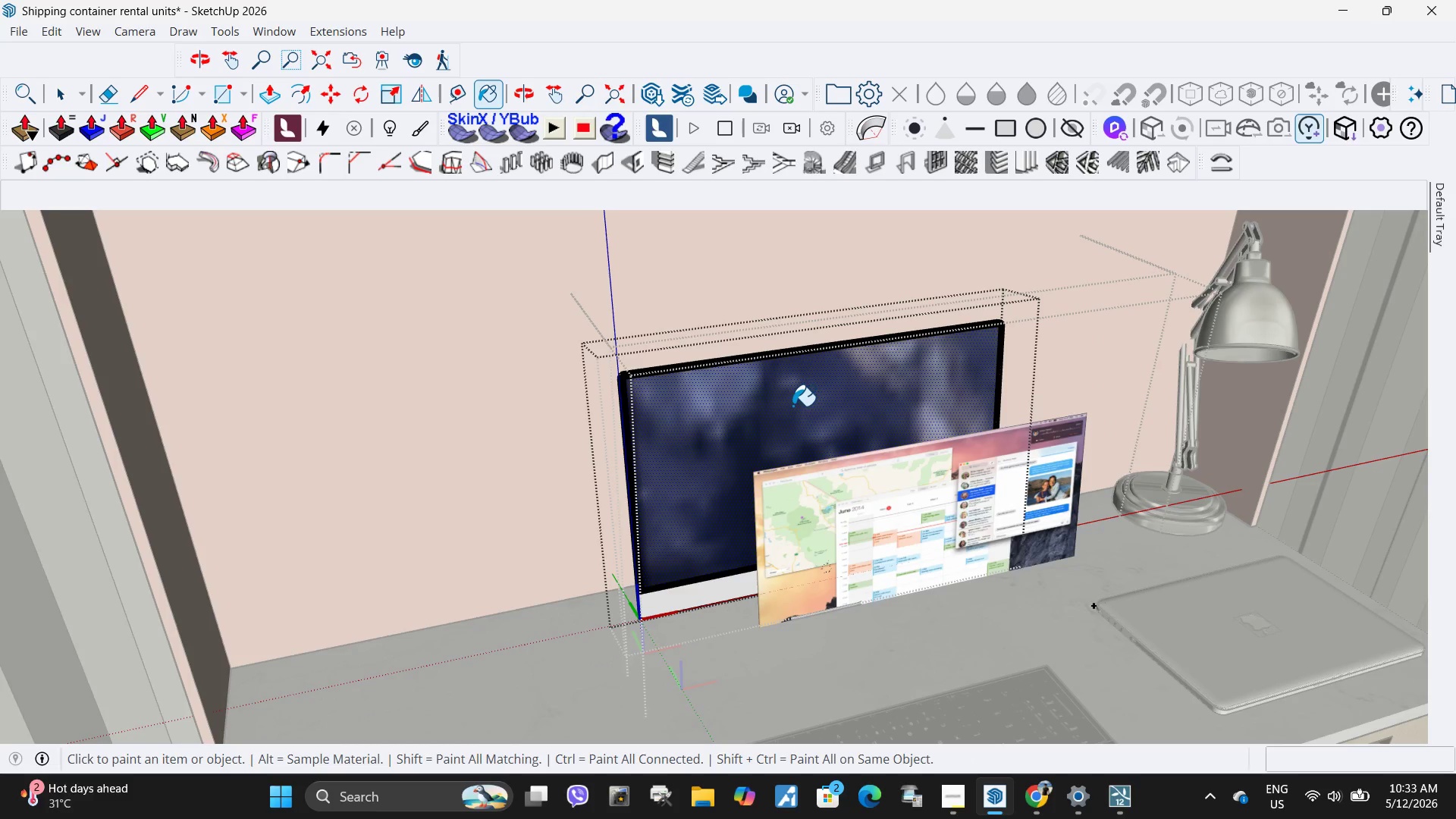 
key(Space)
 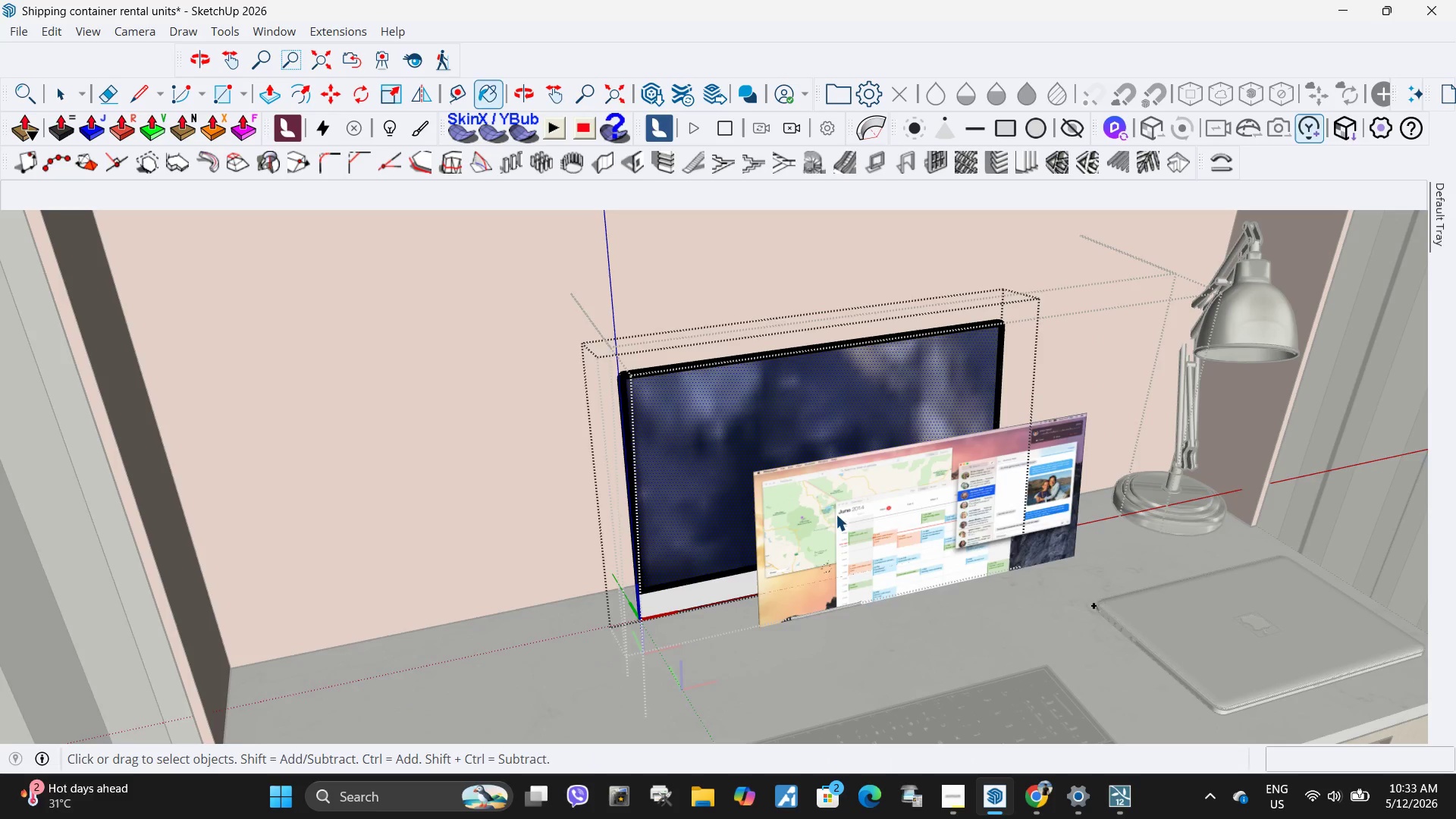 
key(Escape)
 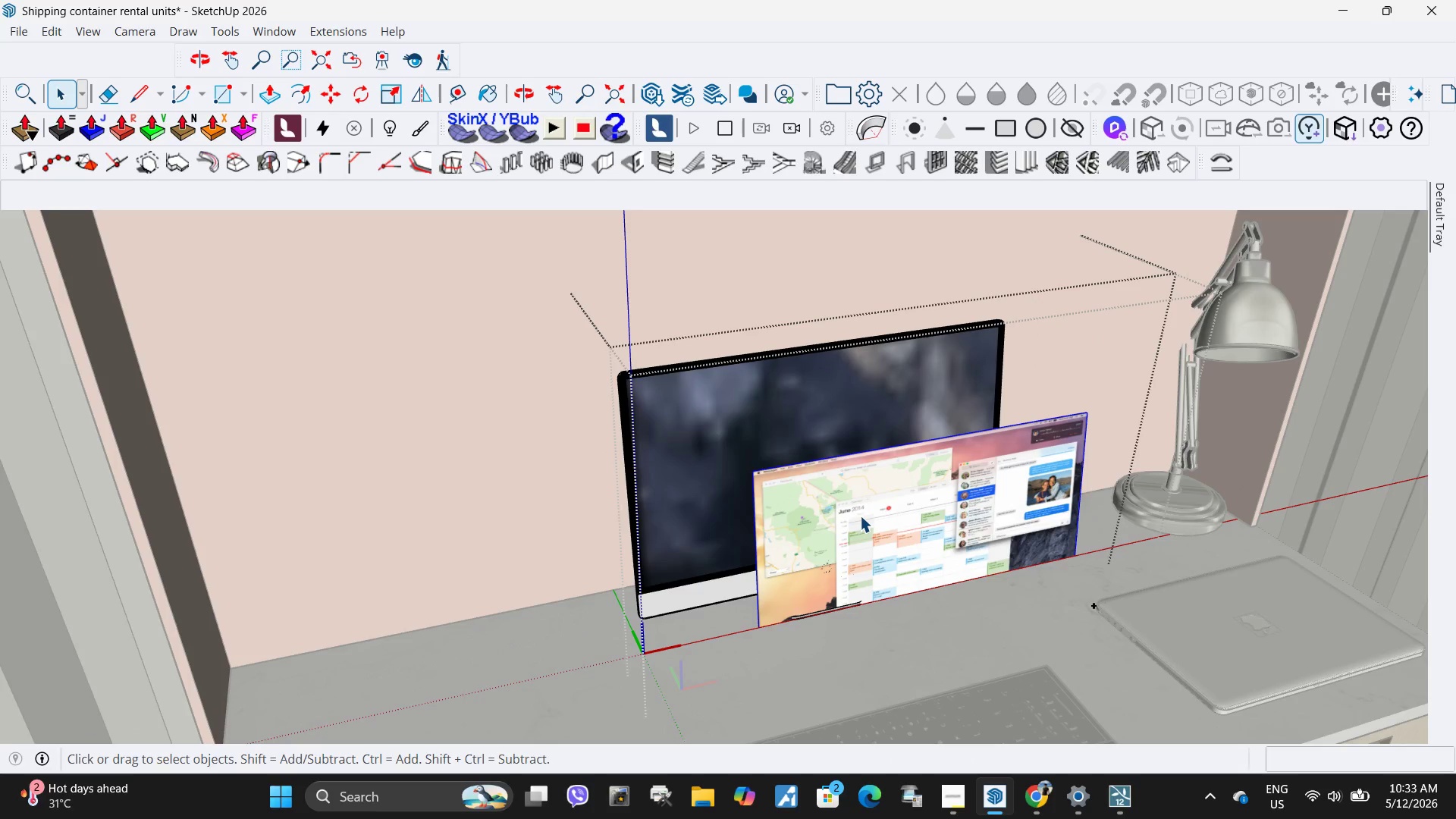 
double_click([861, 516])
 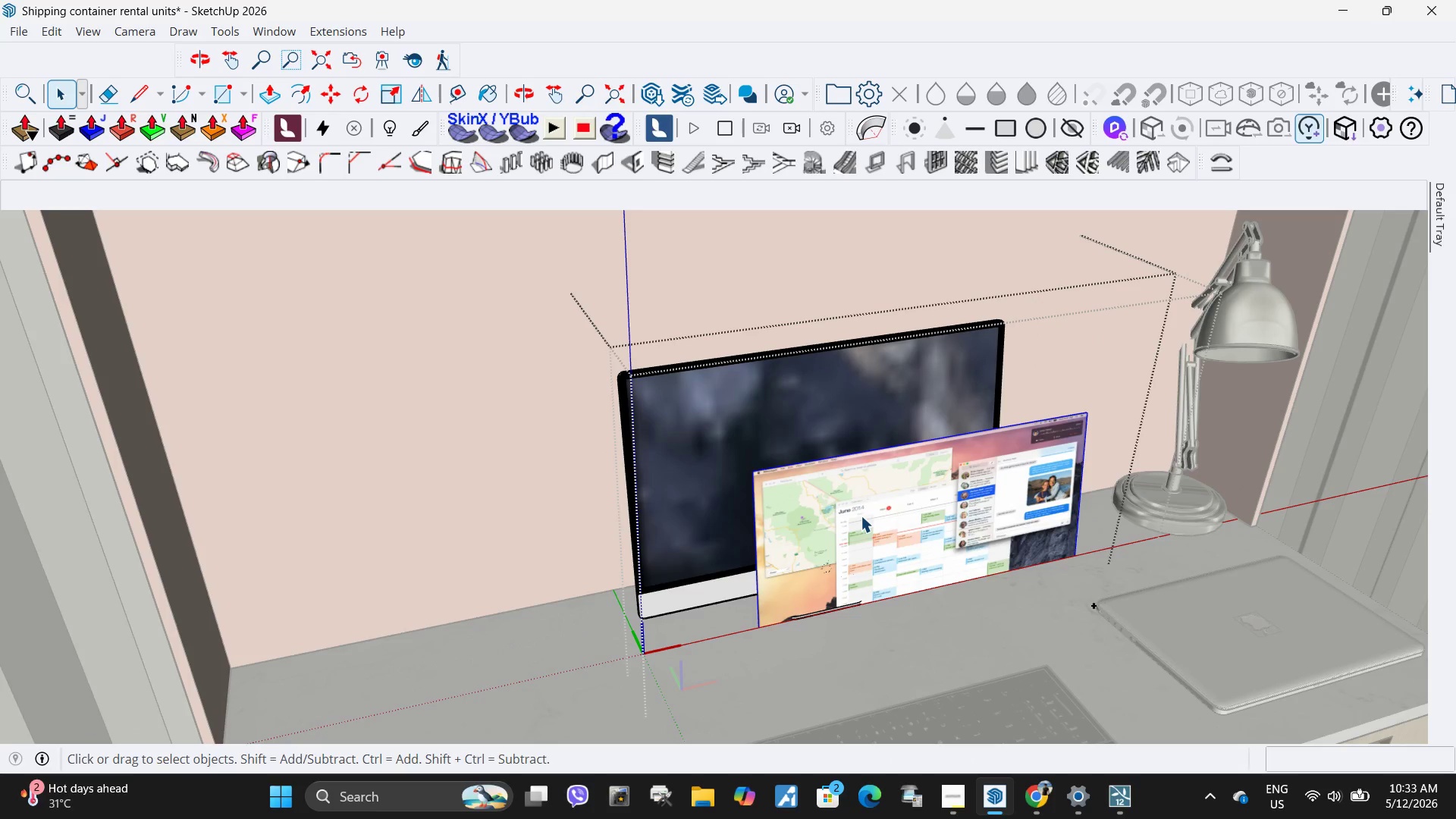 
key(Delete)
 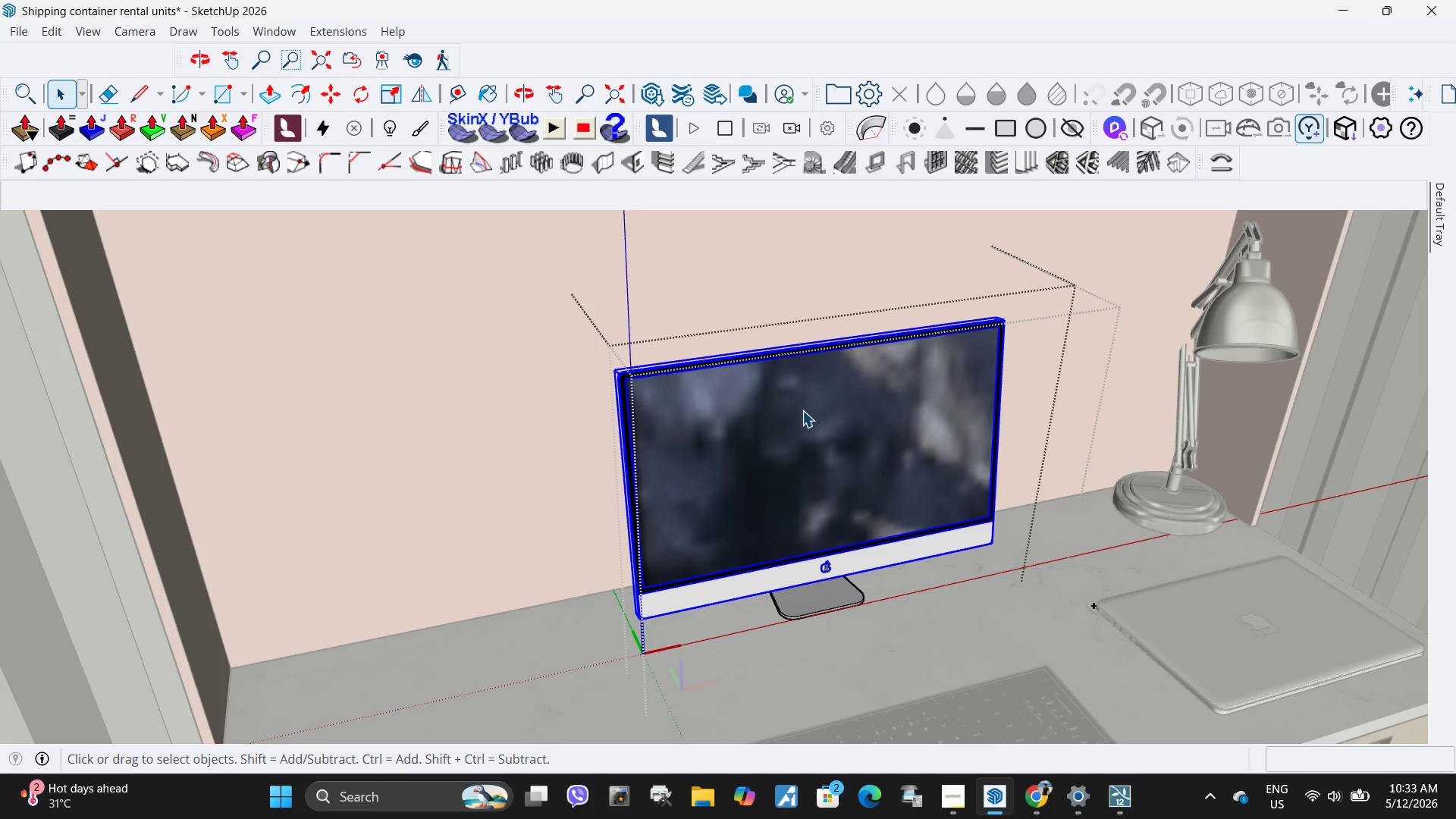 
double_click([801, 425])
 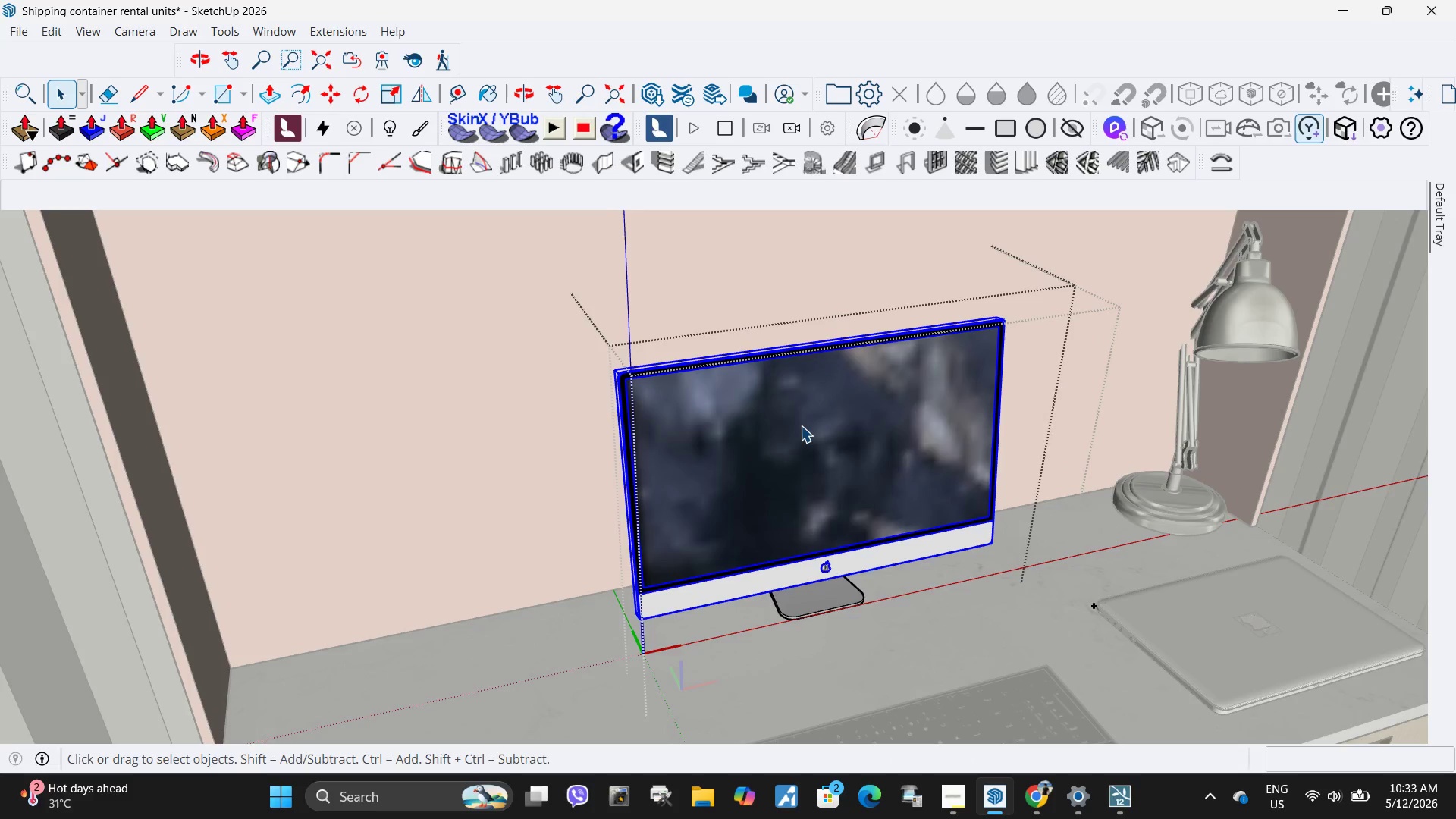 
triple_click([801, 425])
 